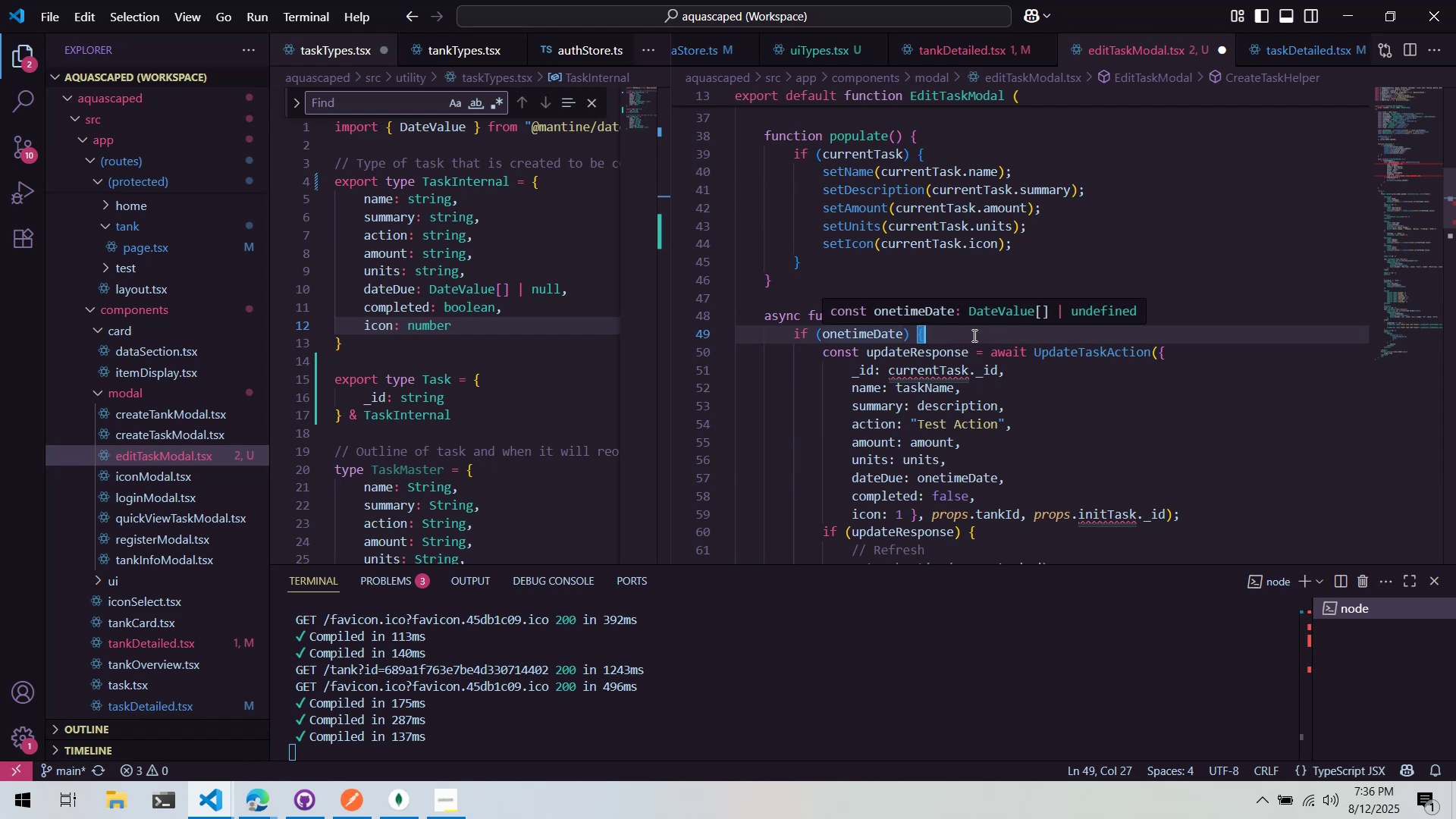 
left_click([1007, 347])
 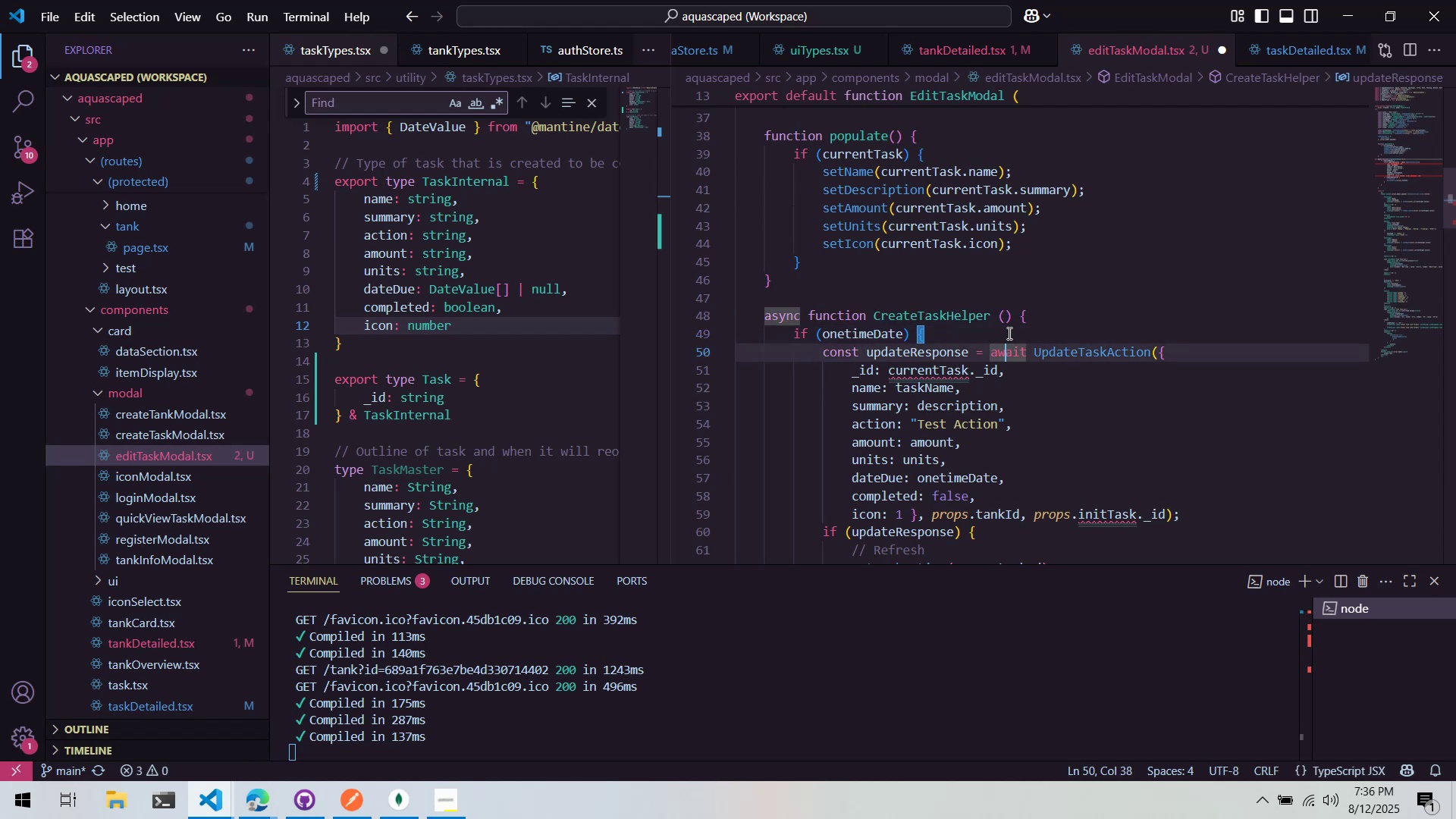 
left_click([1009, 329])
 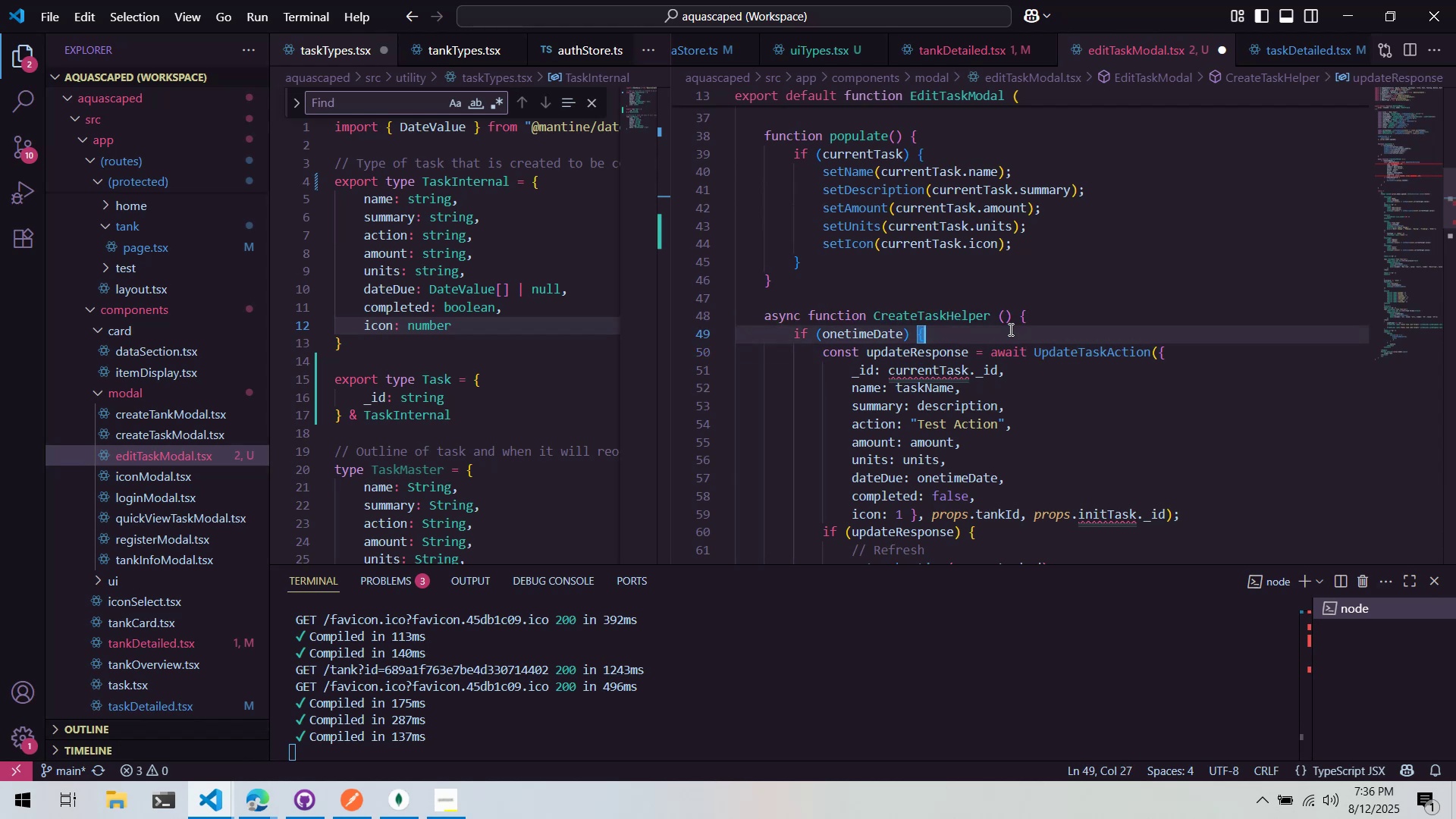 
scroll: coordinate [1009, 329], scroll_direction: down, amount: 3.0
 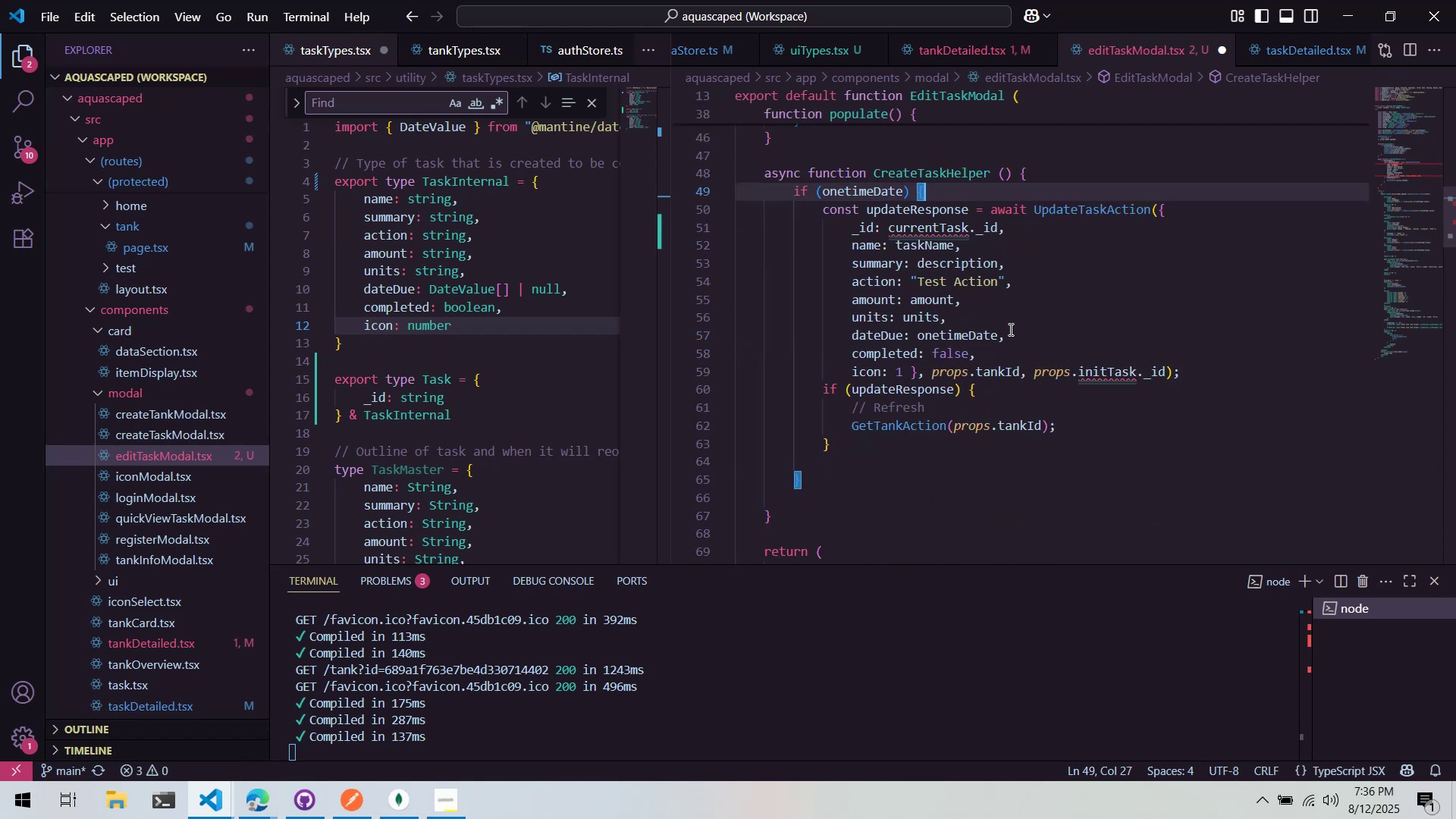 
scroll: coordinate [1009, 329], scroll_direction: up, amount: 1.0
 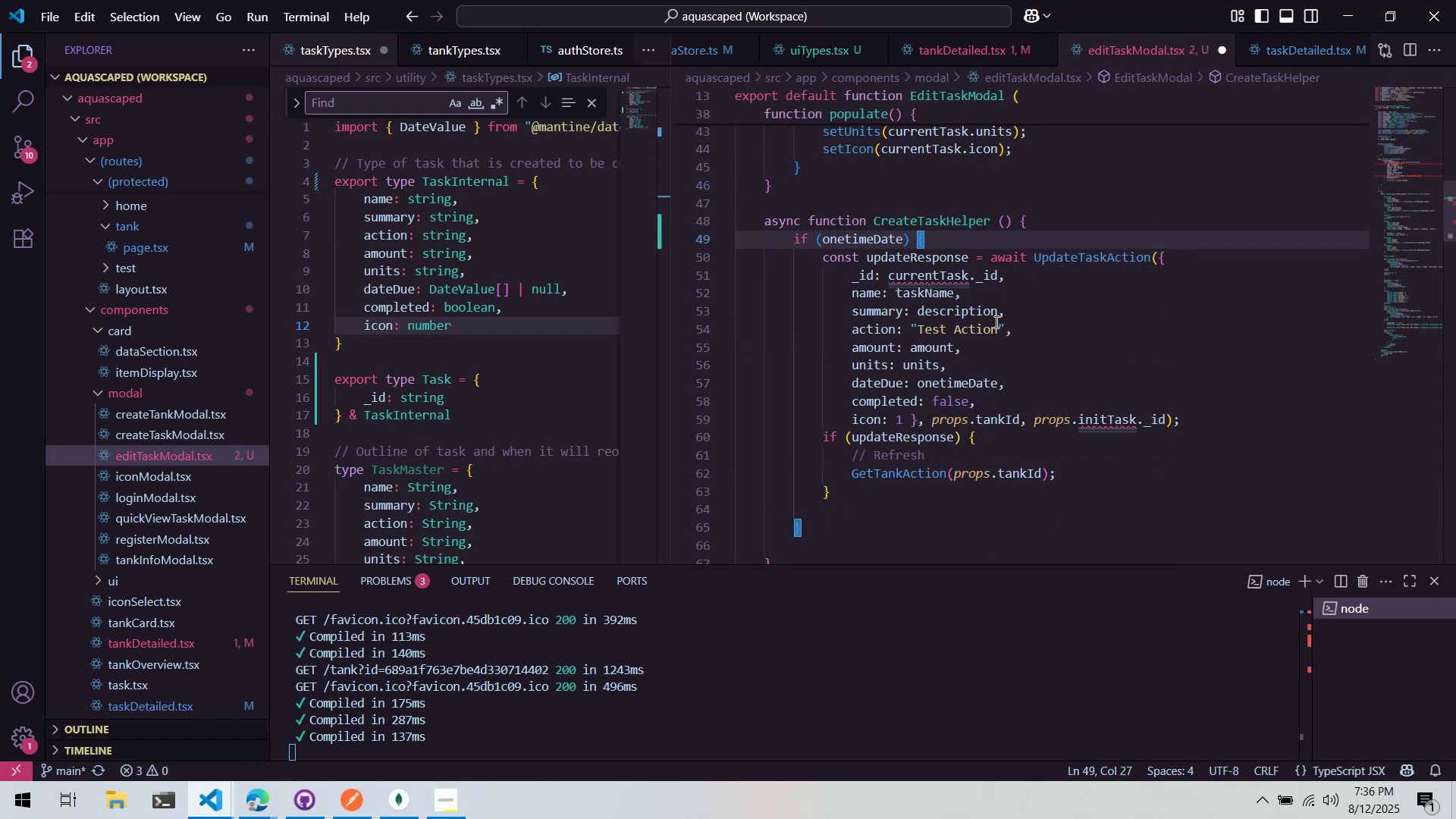 
key(Enter)
 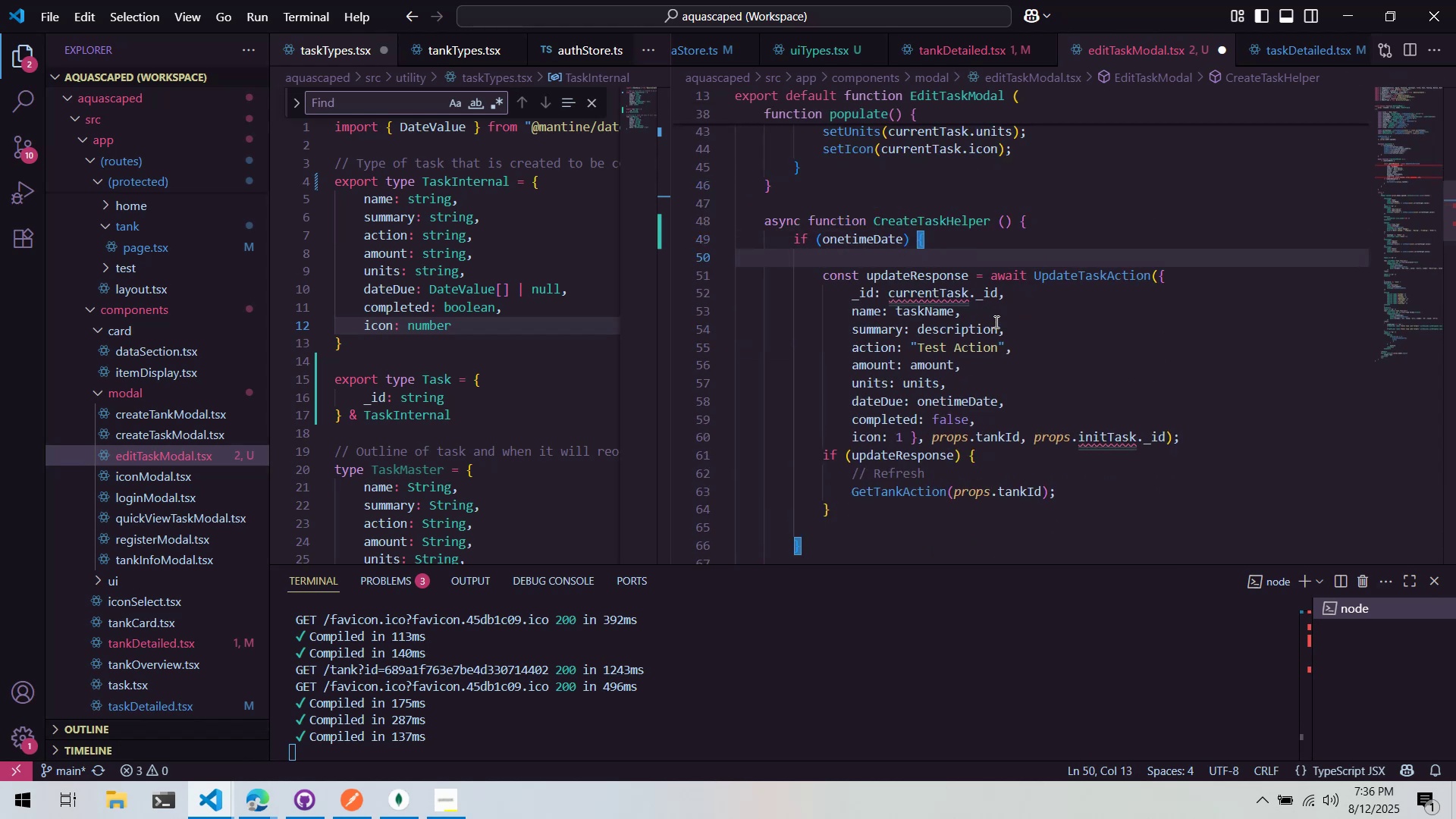 
key(ArrowUp)
 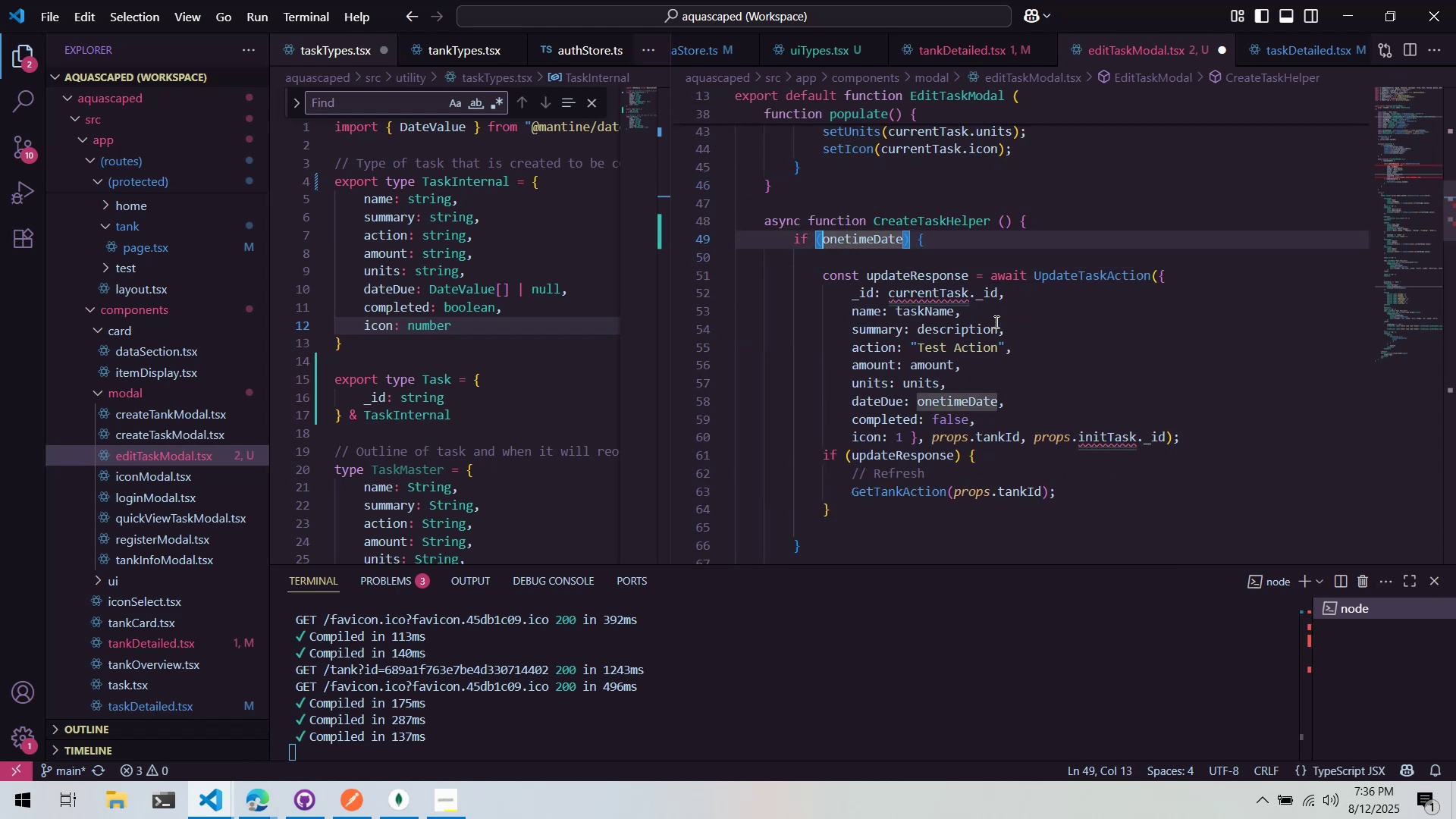 
key(Control+ControlLeft)
 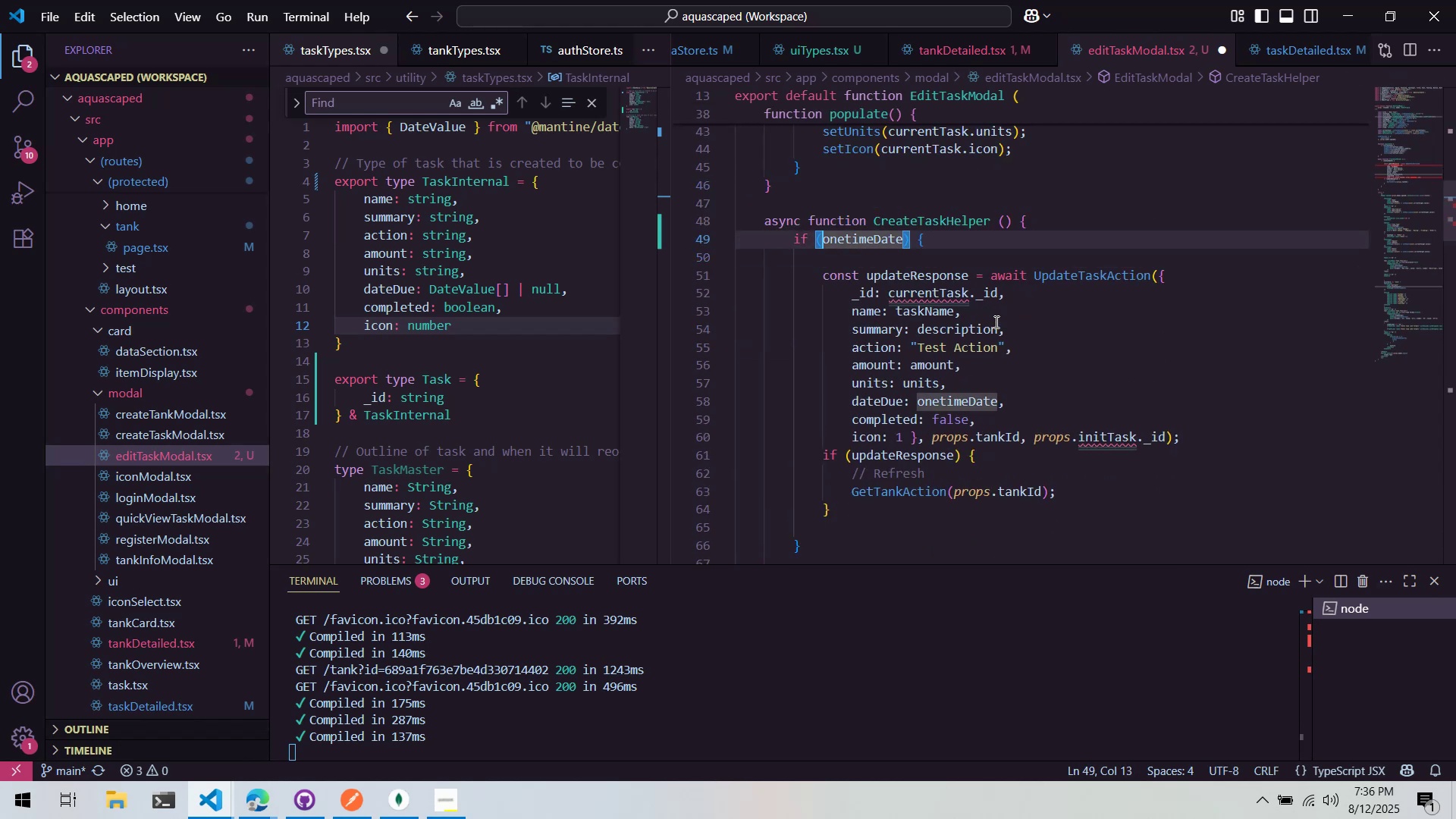 
key(Control+Z)
 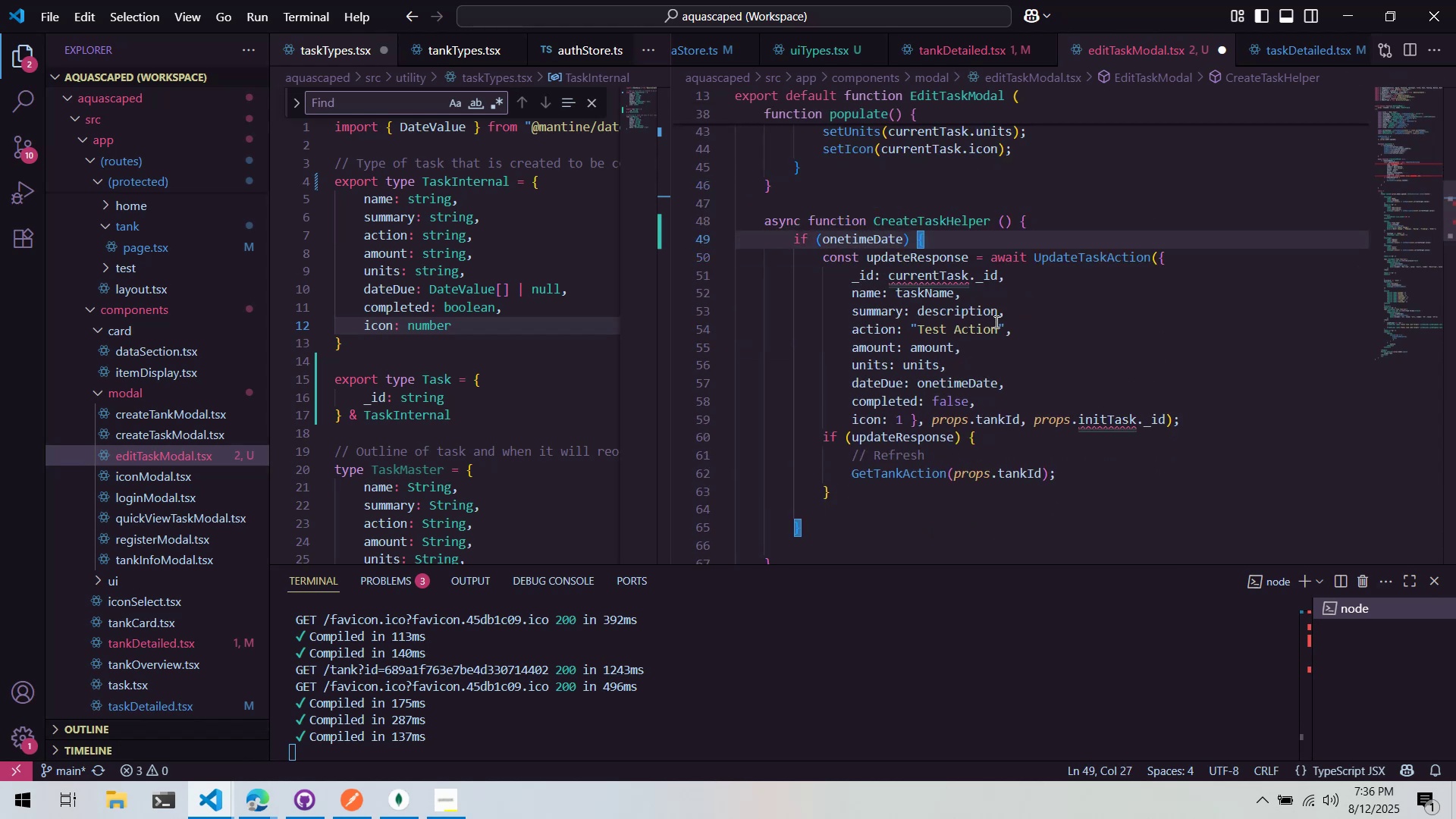 
key(Control+ControlLeft)
 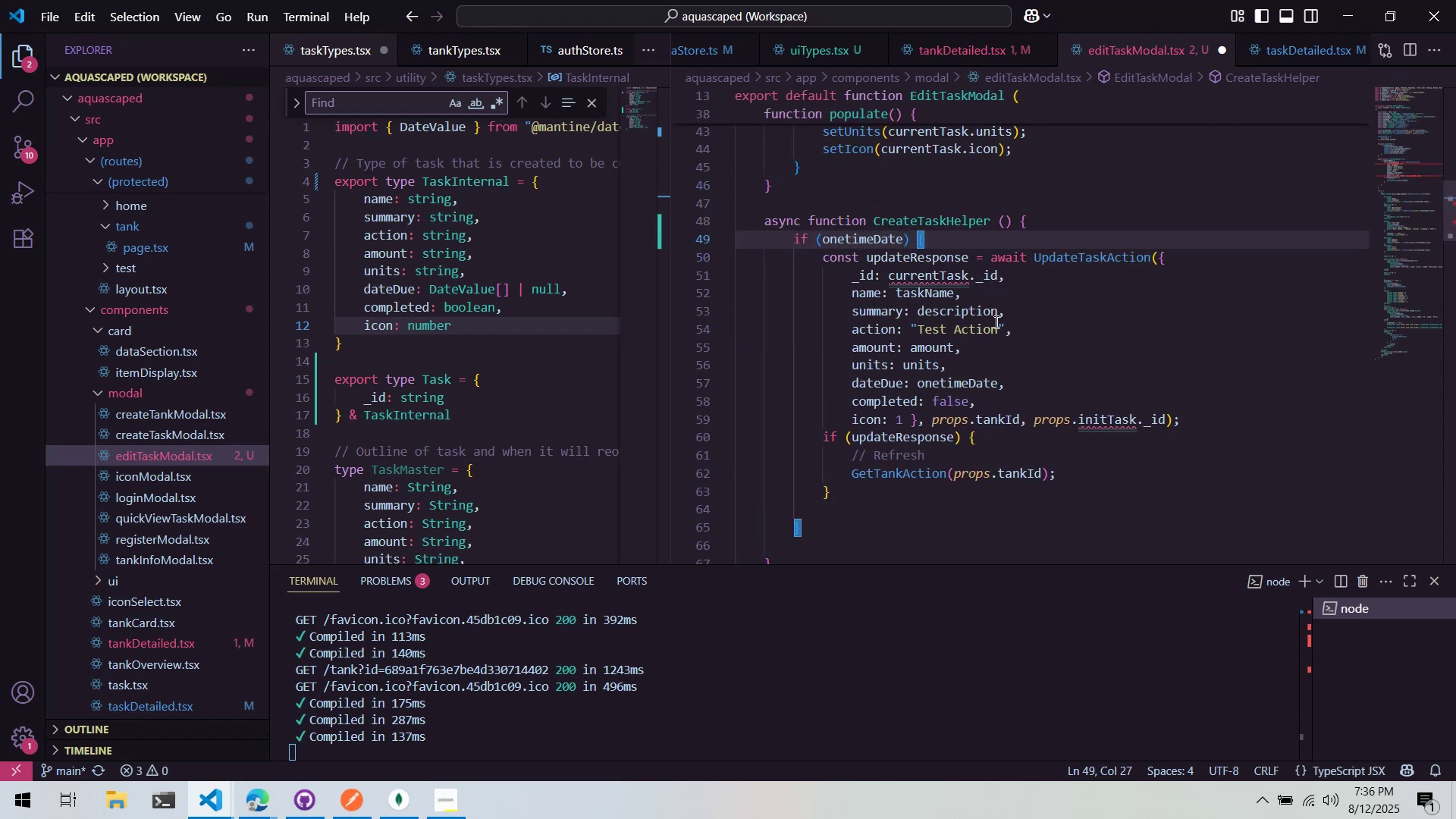 
key(Control+ArrowLeft)
 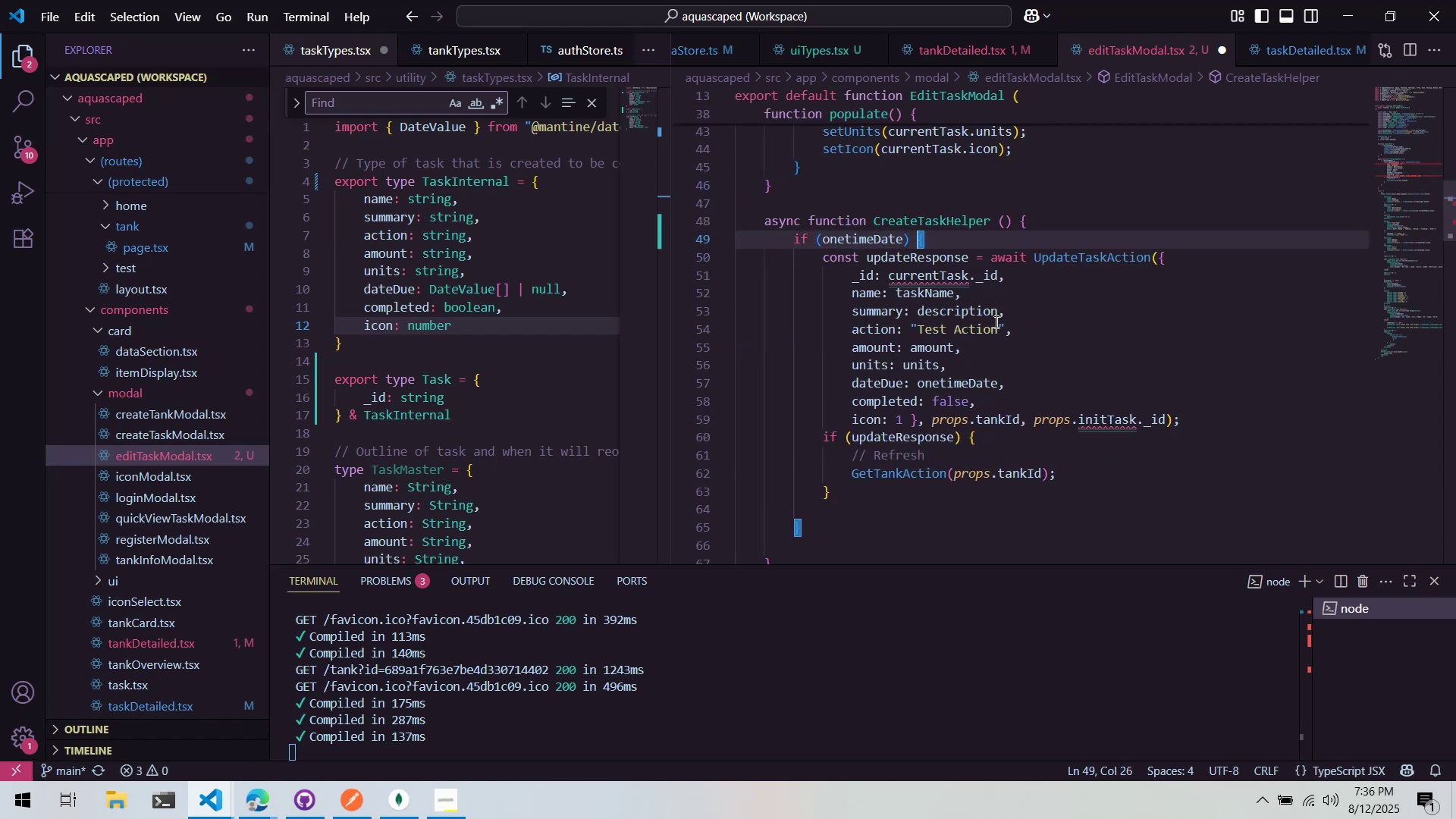 
key(ArrowRight)
 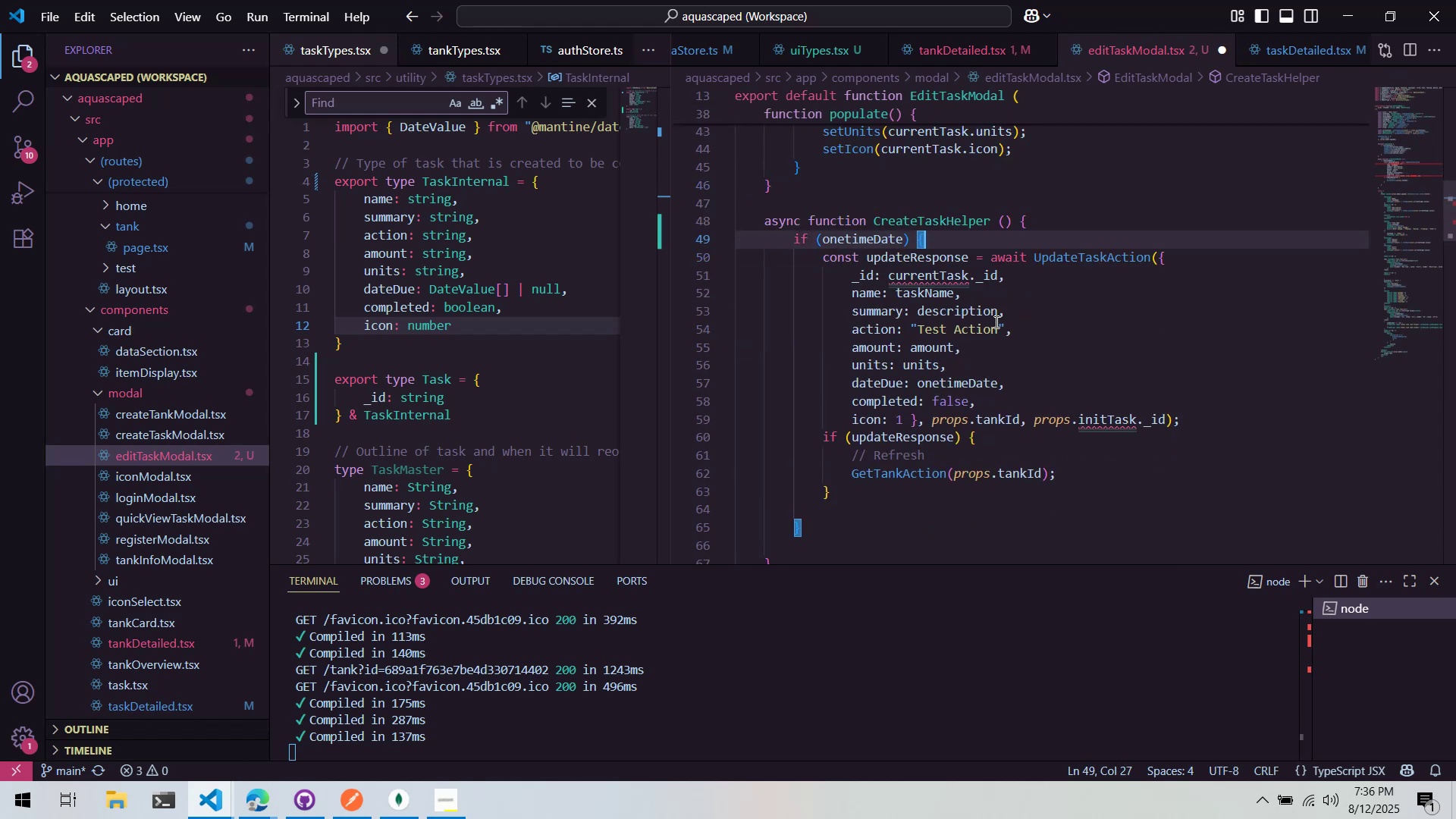 
key(ArrowRight)
 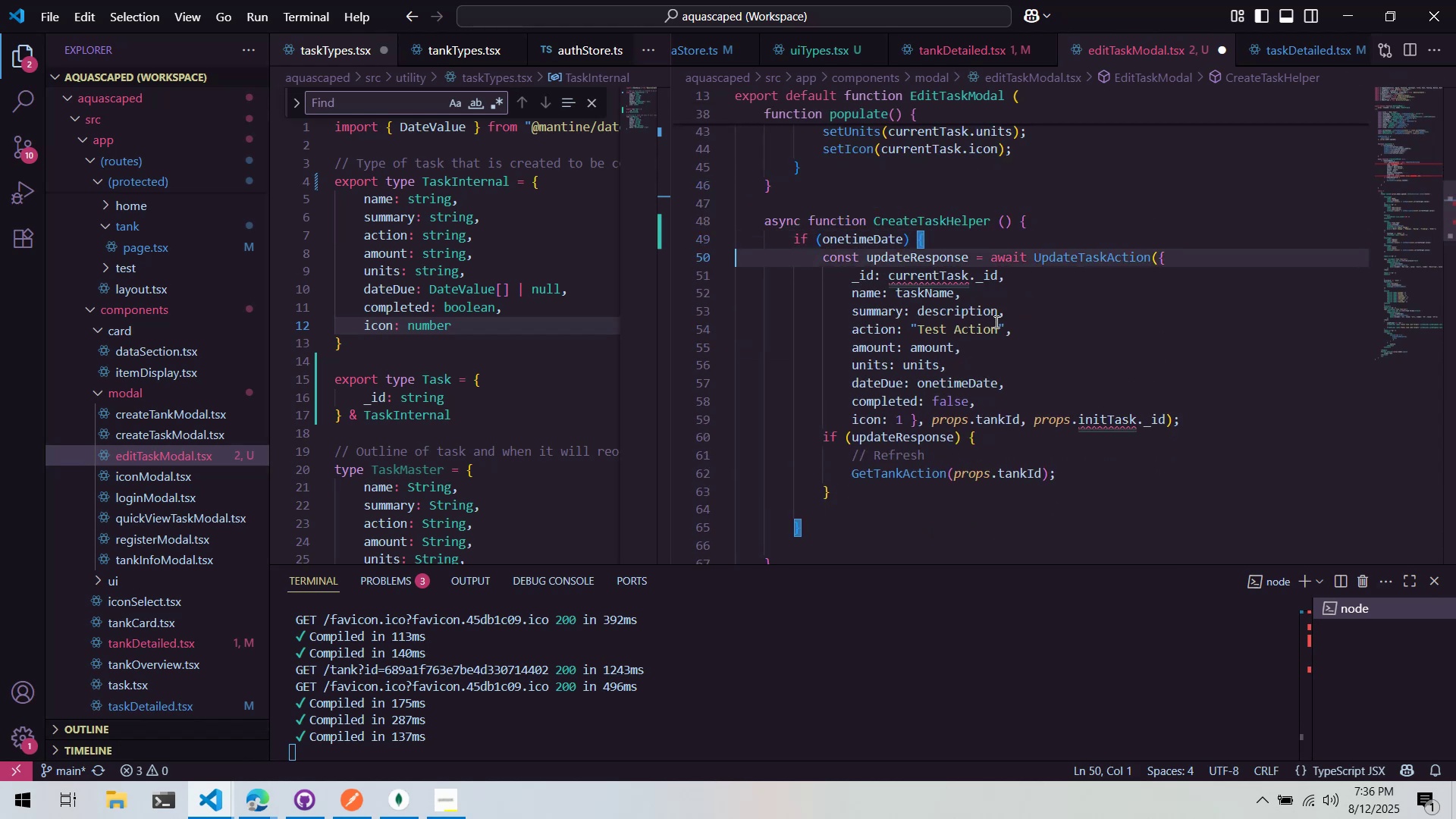 
key(ArrowLeft)
 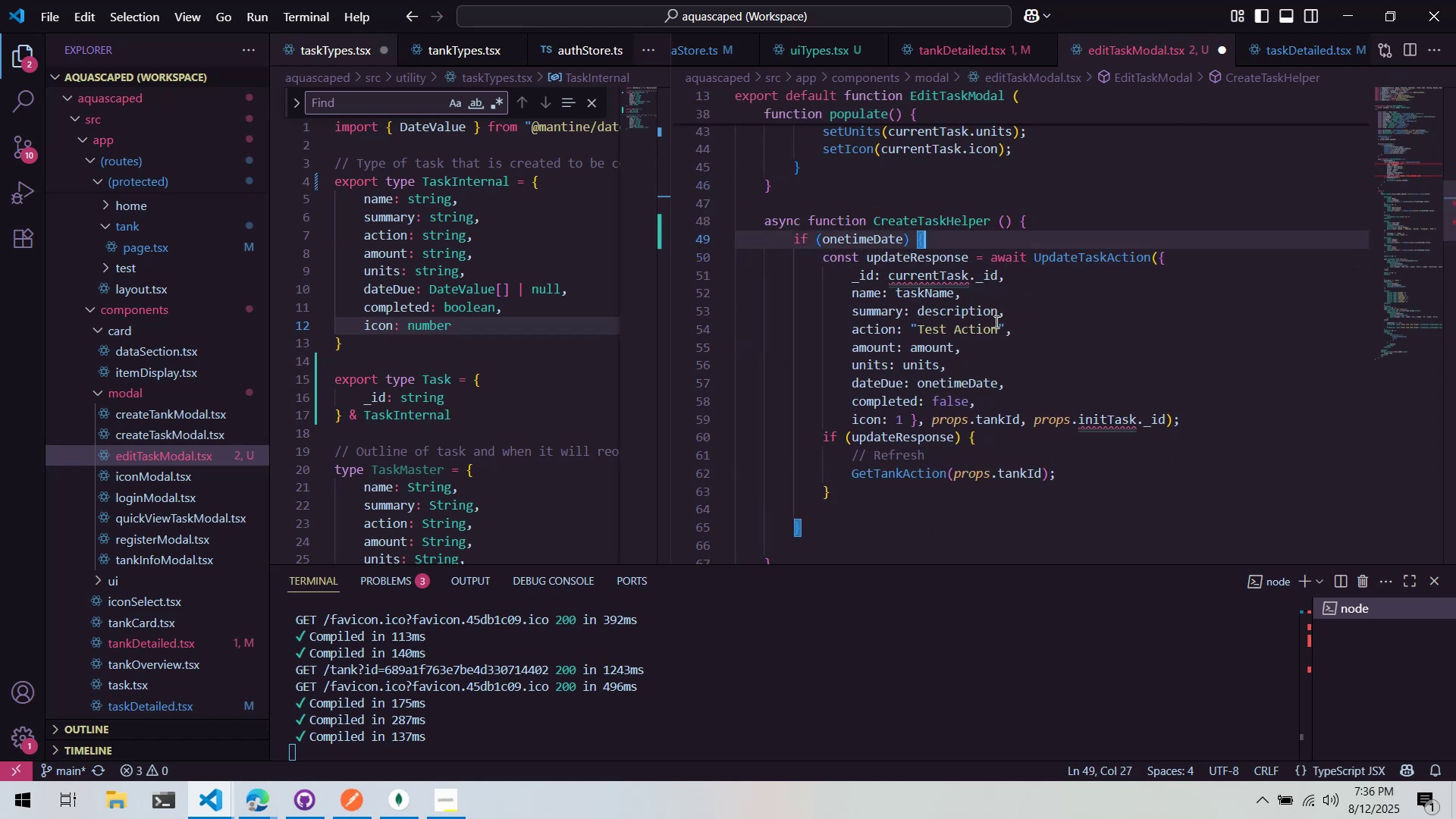 
key(ArrowLeft)
 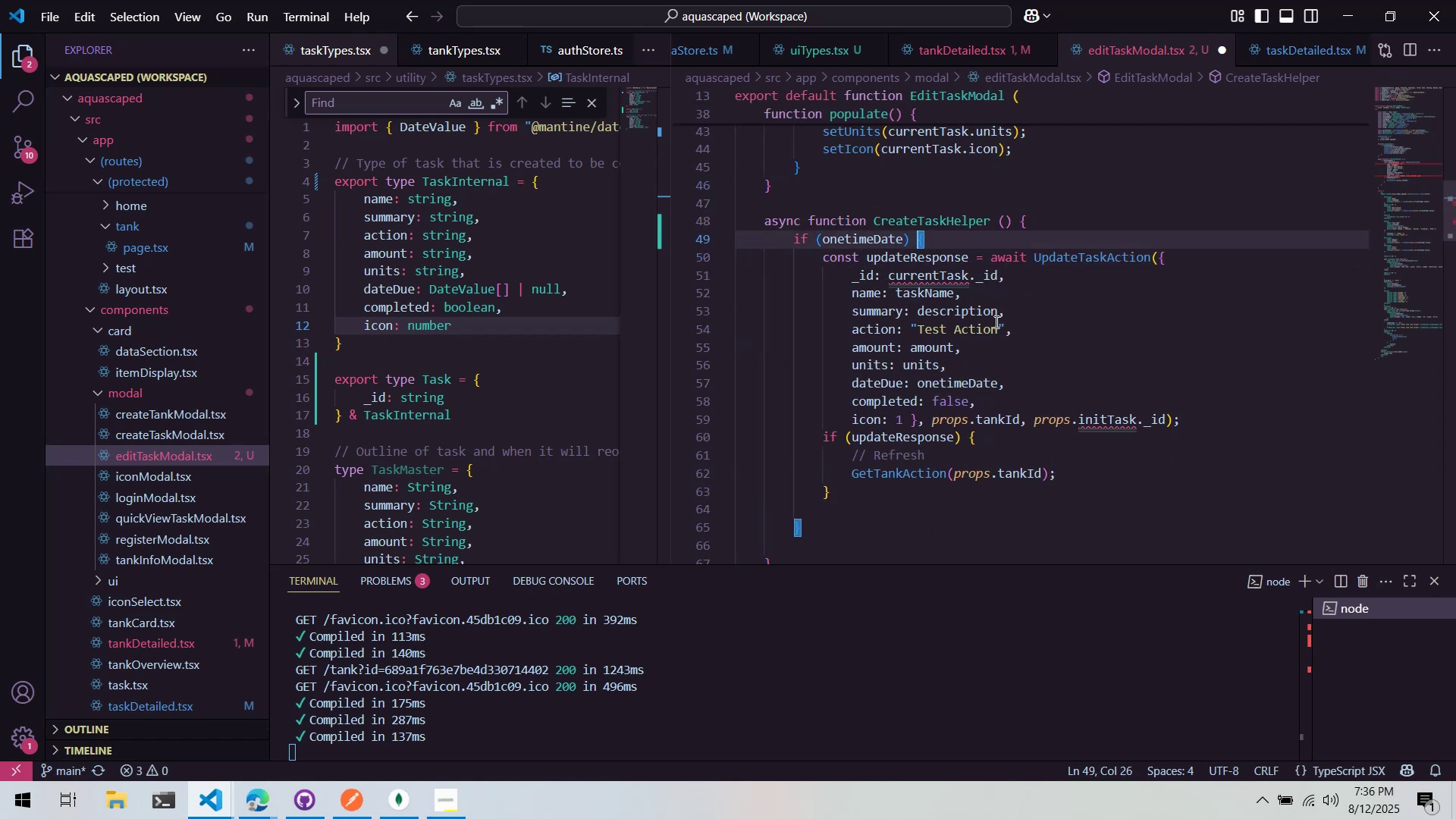 
key(ArrowLeft)
 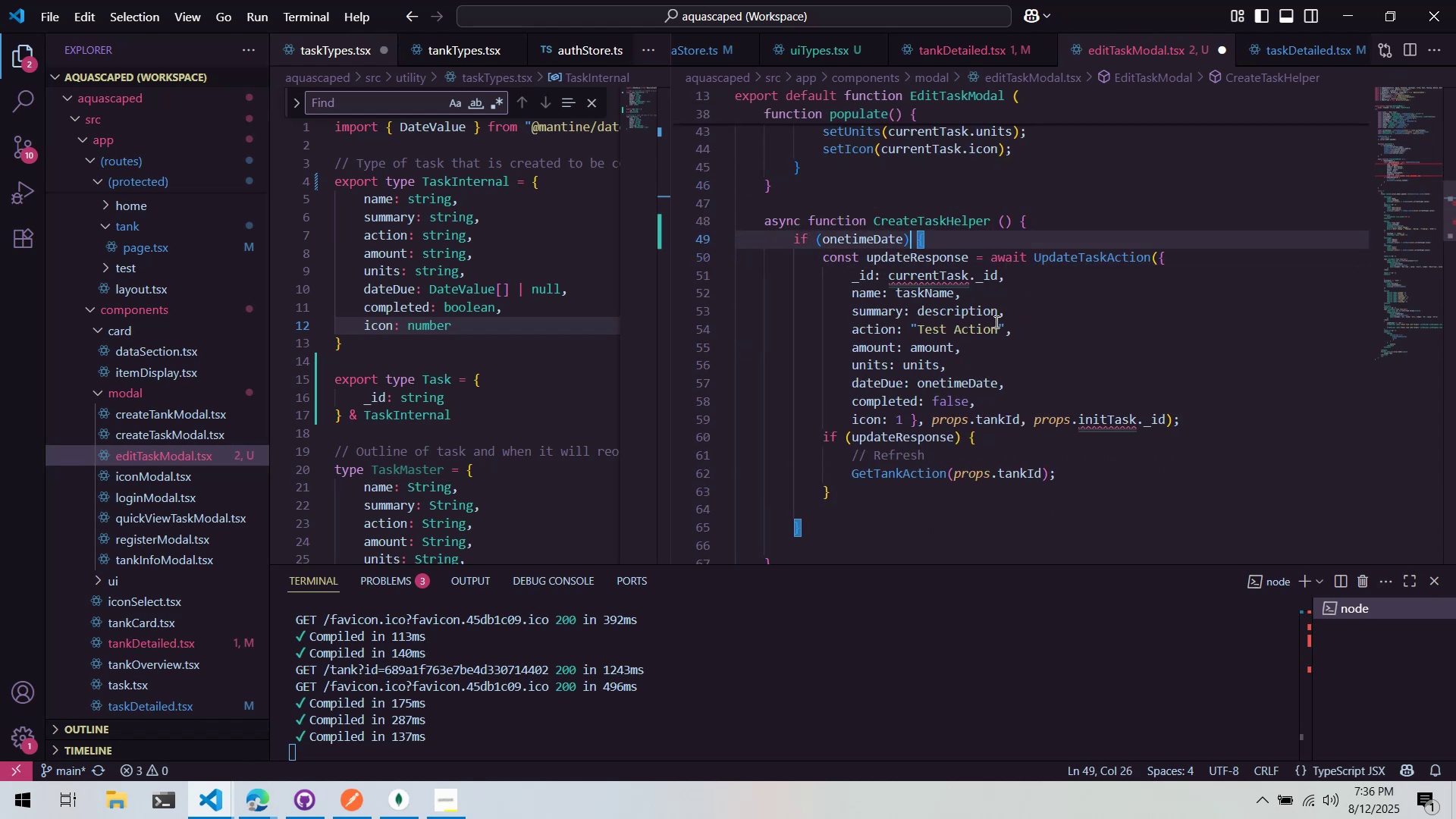 
key(ArrowLeft)
 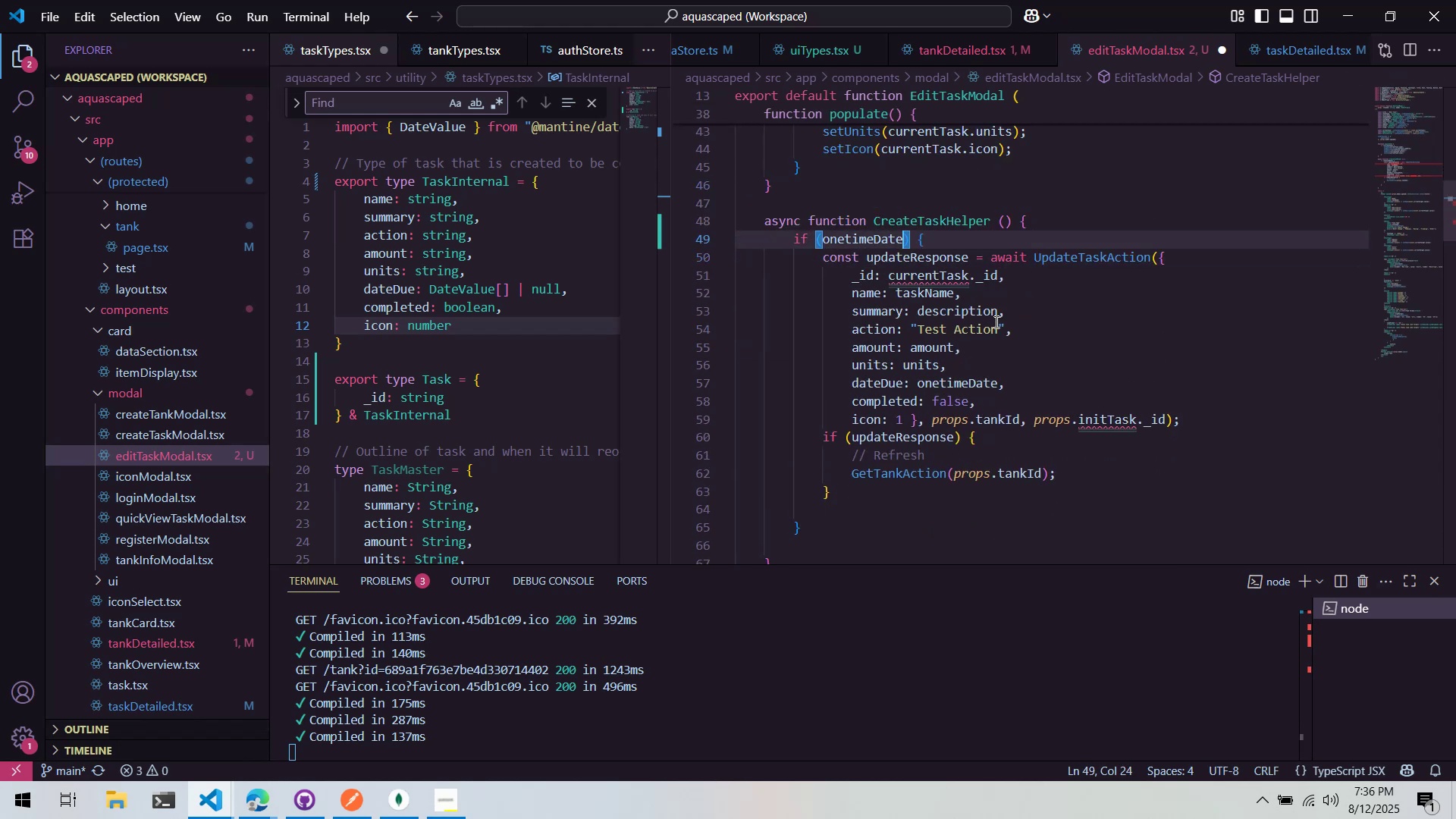 
type( && currentTask )
key(Backspace)
 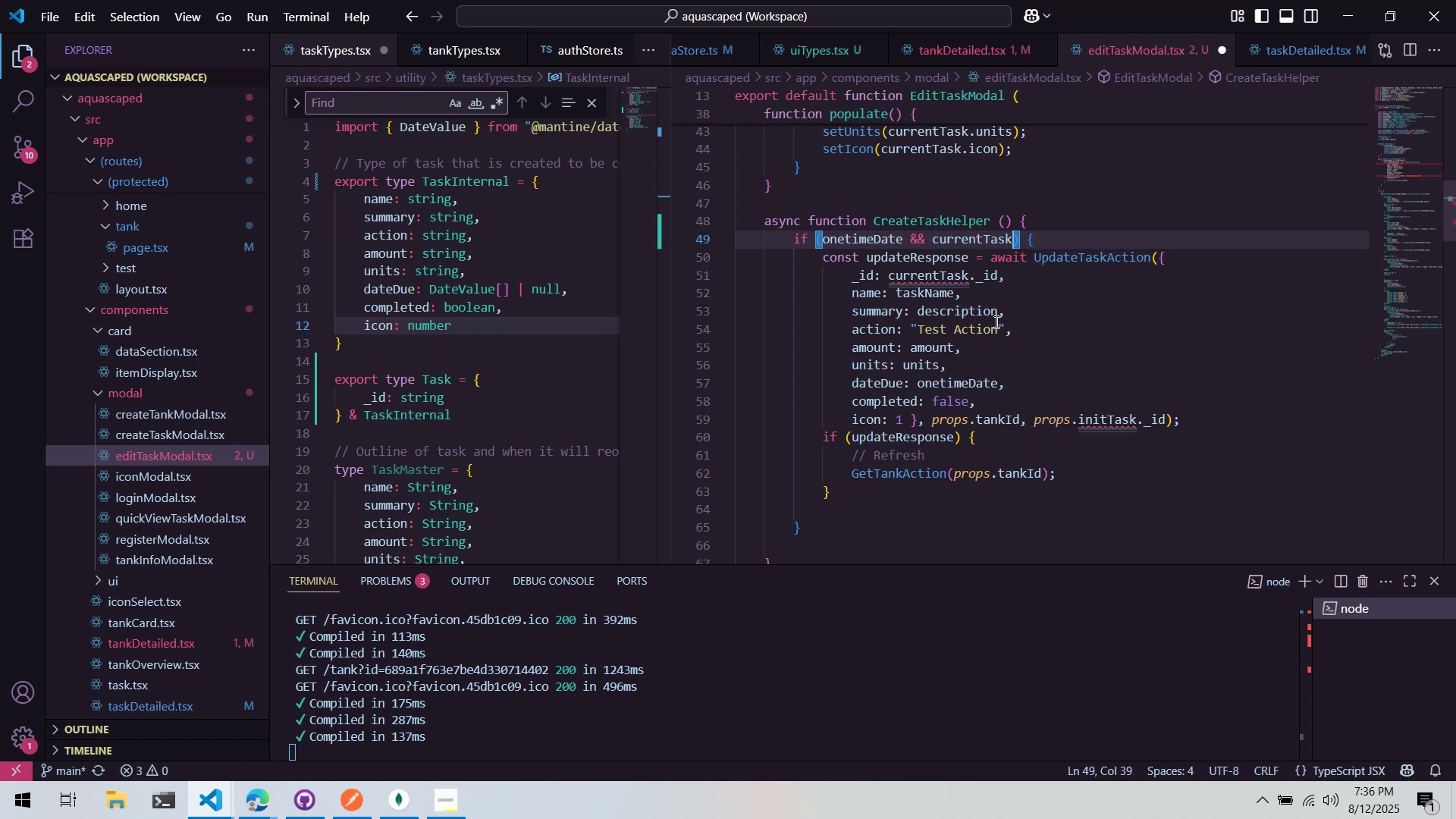 
left_click([995, 322])
 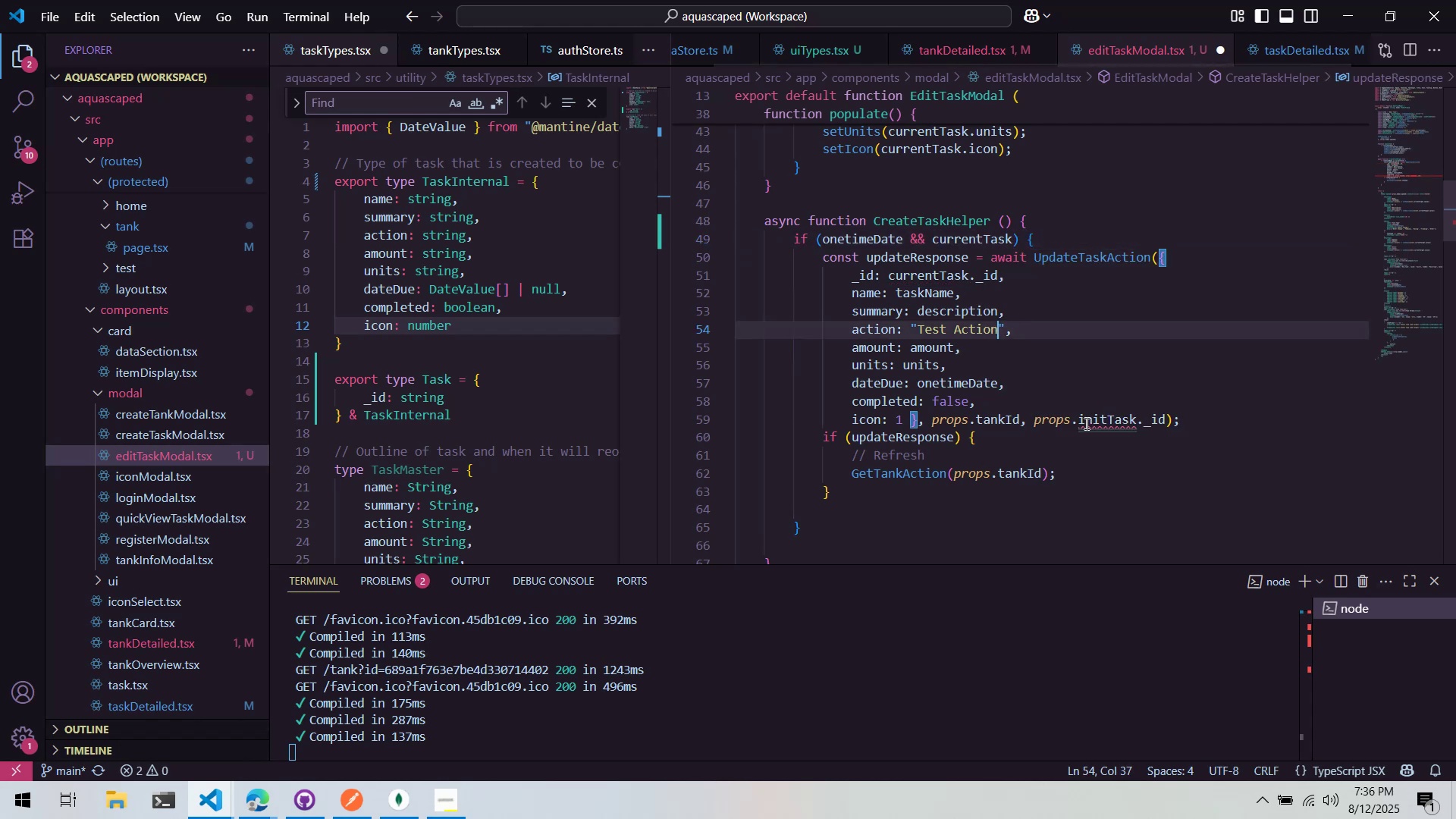 
left_click([1081, 423])
 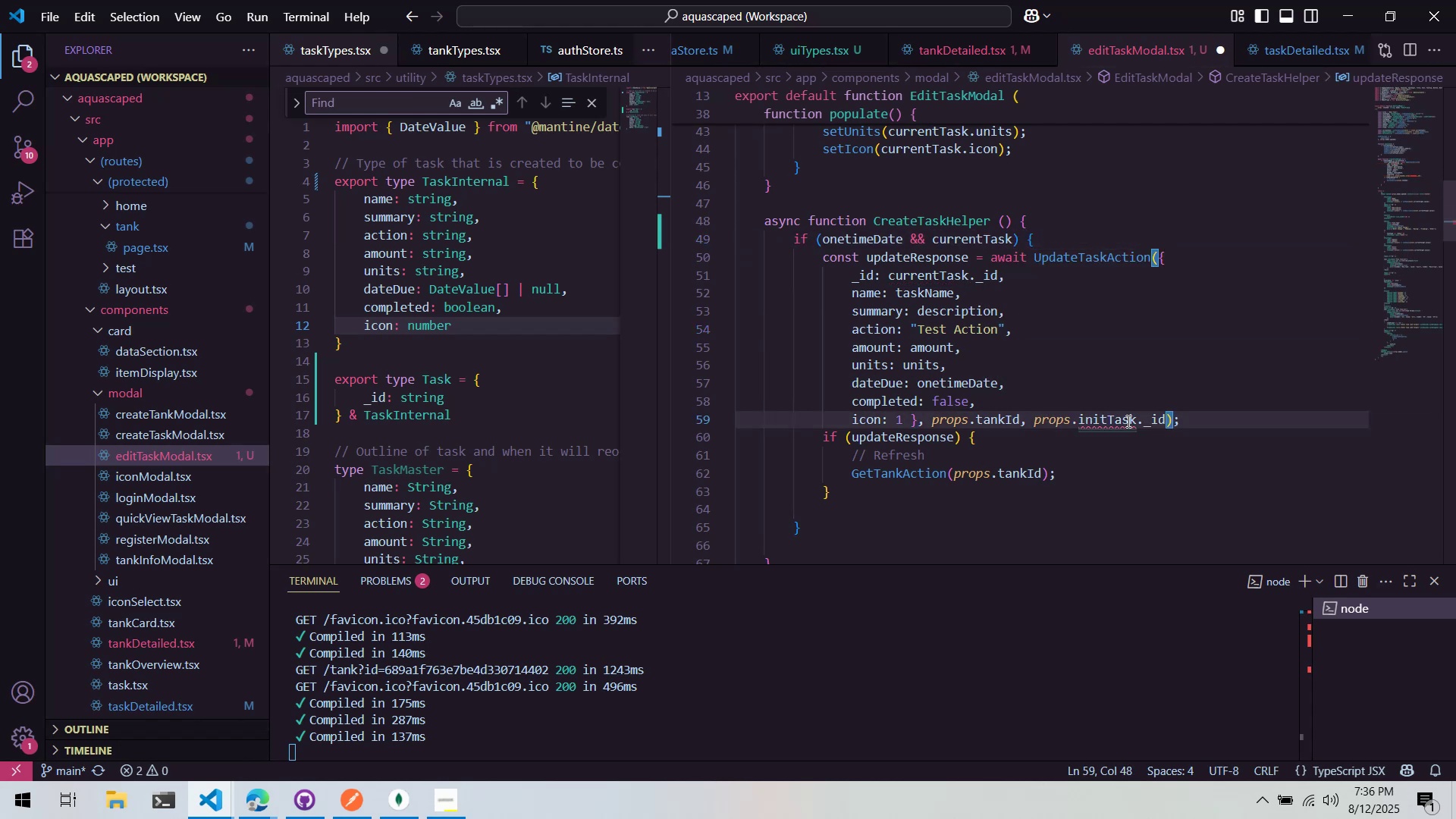 
left_click_drag(start_coordinate=[1136, 419], to_coordinate=[1030, 416])
 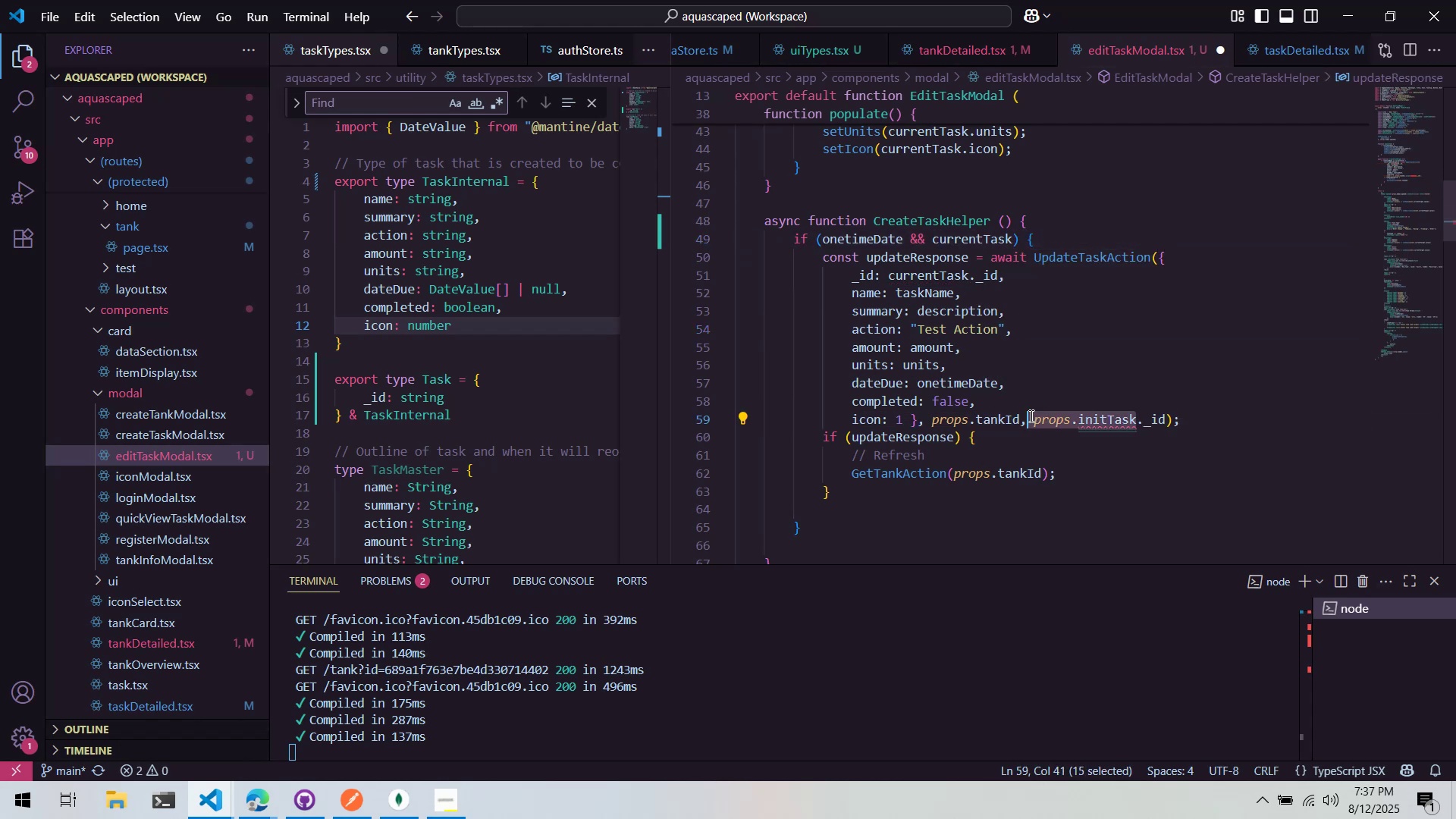 
type(c)
key(Backspace)
type( currentTask)
 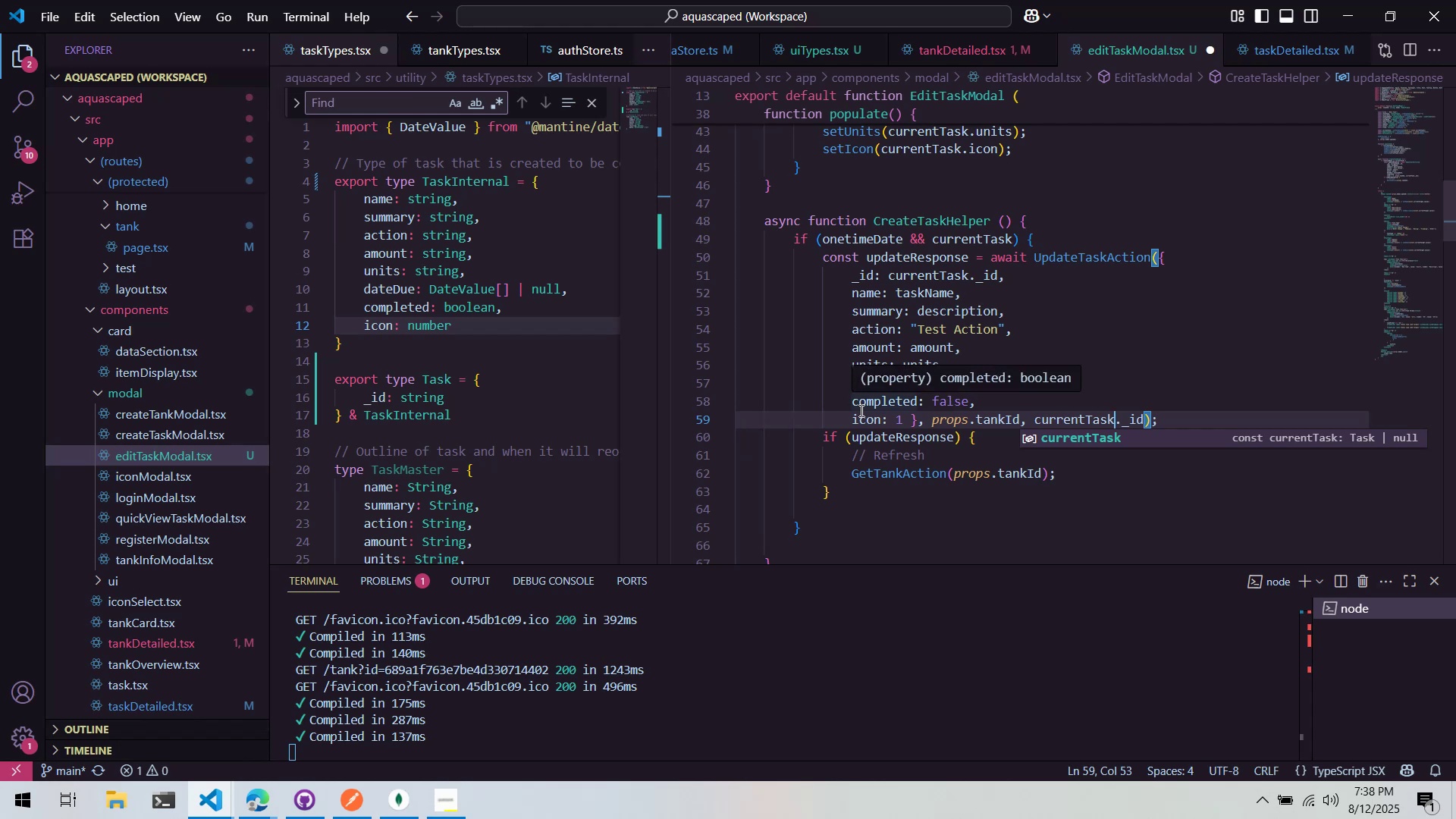 
wait(72.31)
 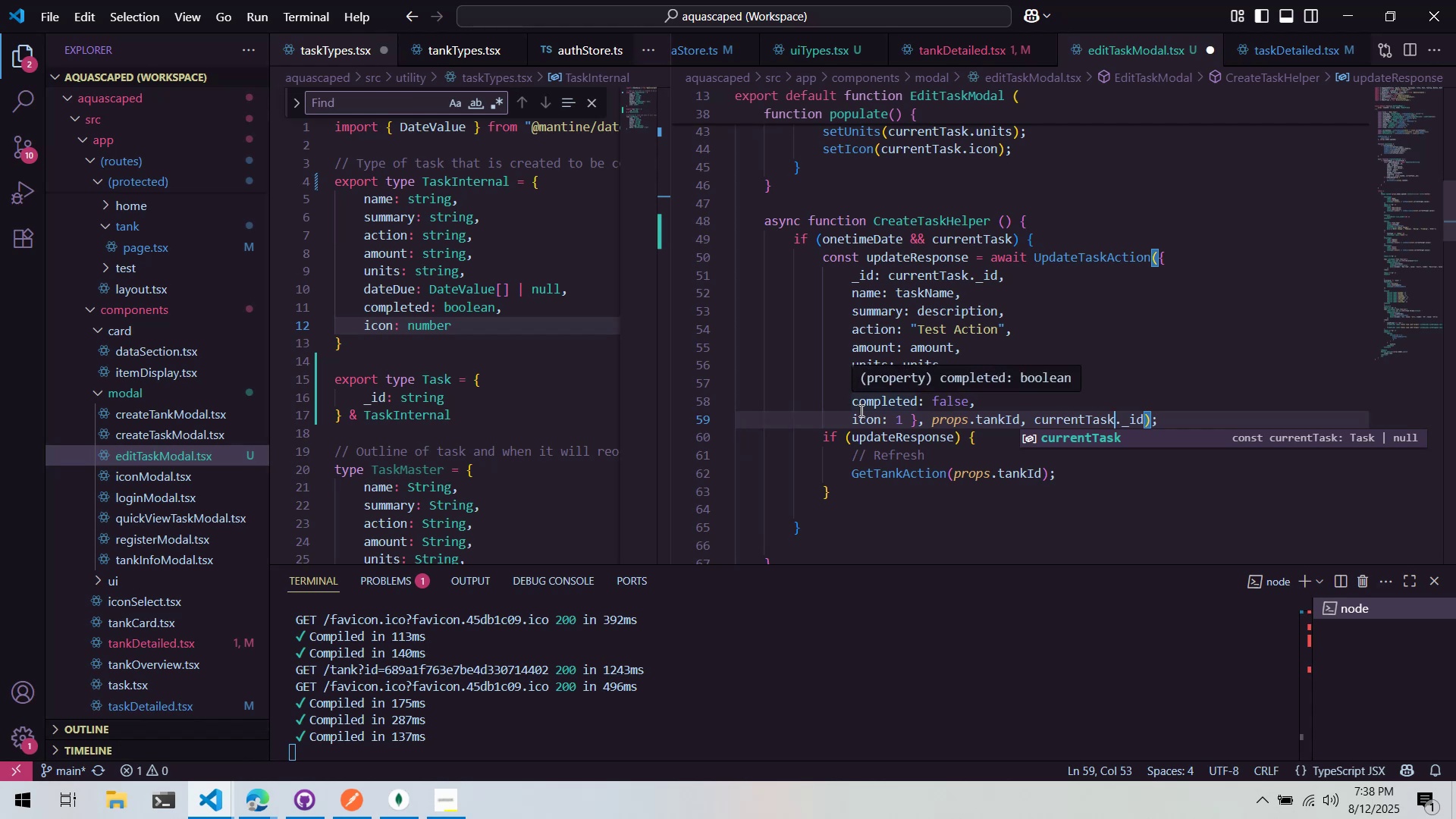 
left_click([1004, 316])
 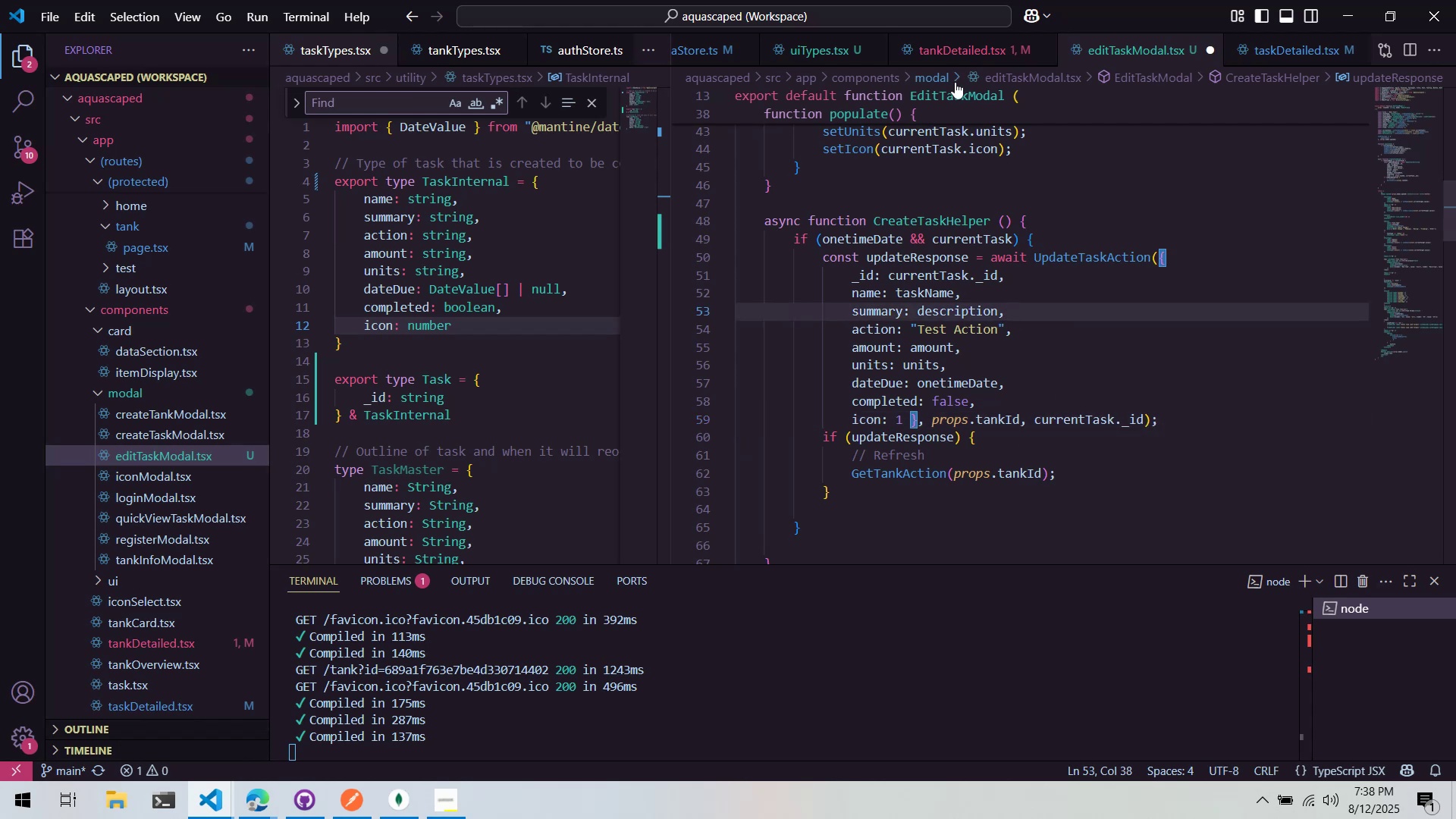 
left_click([952, 55])
 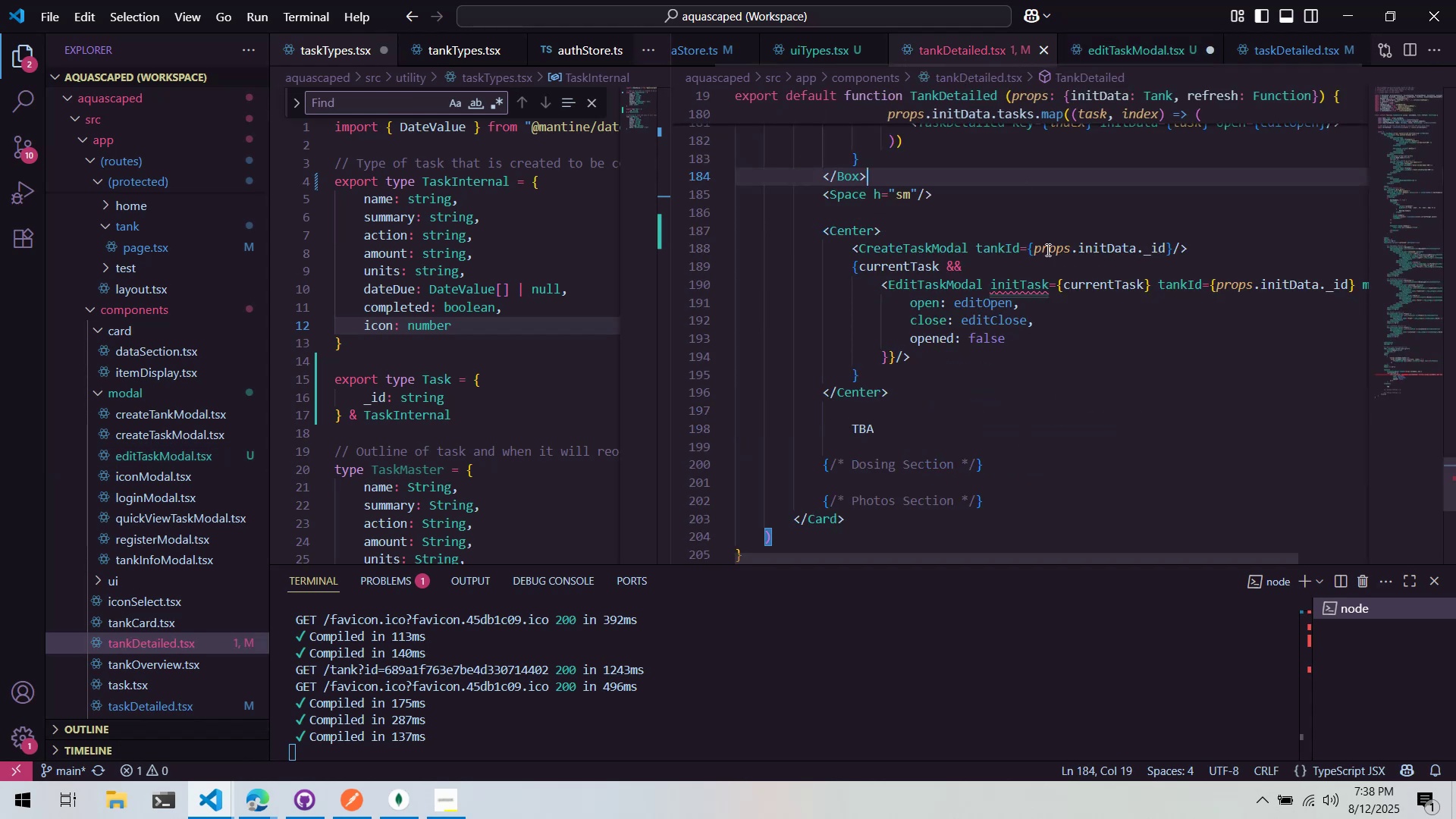 
left_click_drag(start_coordinate=[990, 287], to_coordinate=[1159, 285])
 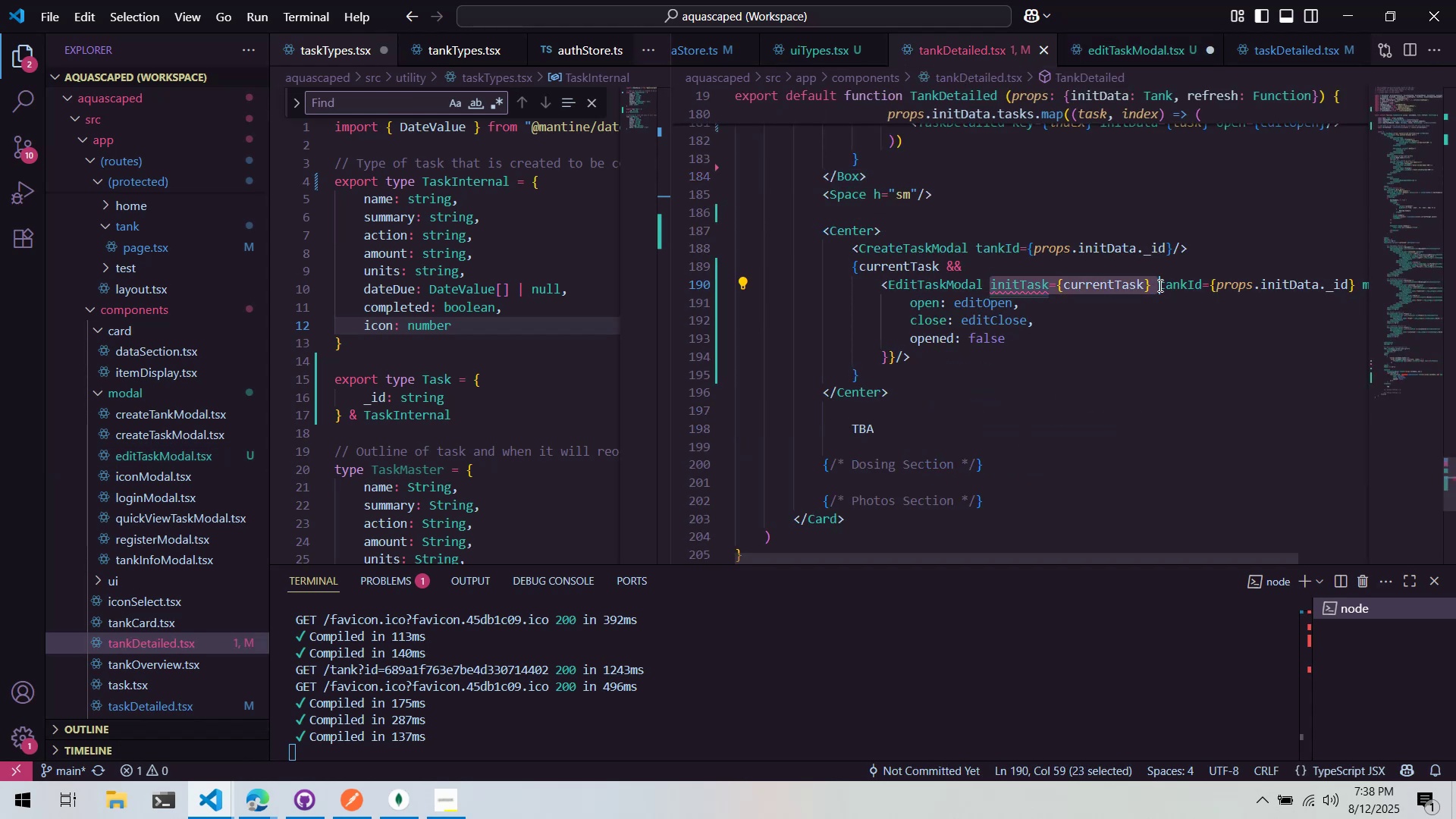 
key(Control+ControlLeft)
 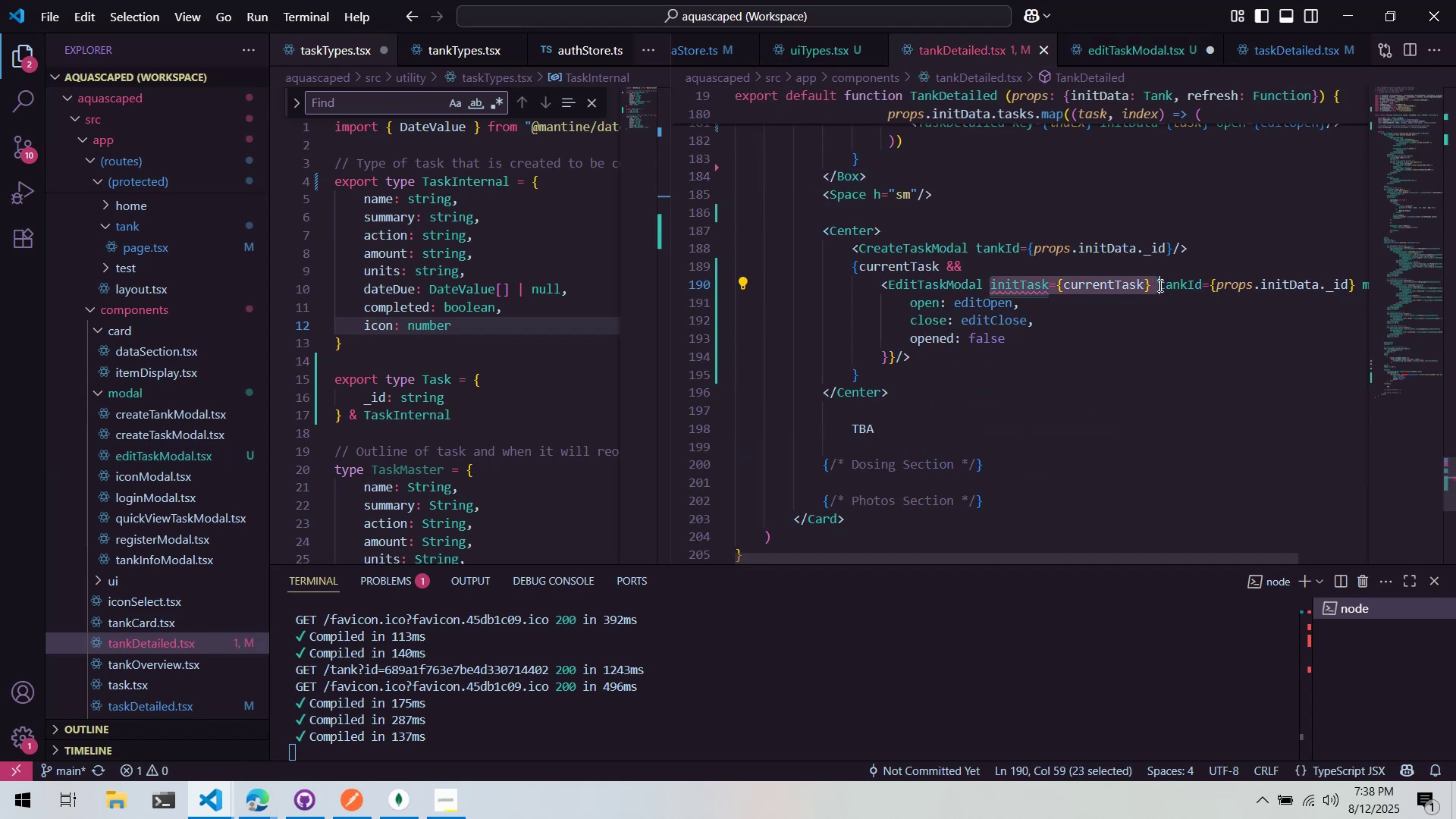 
key(Control+X)
 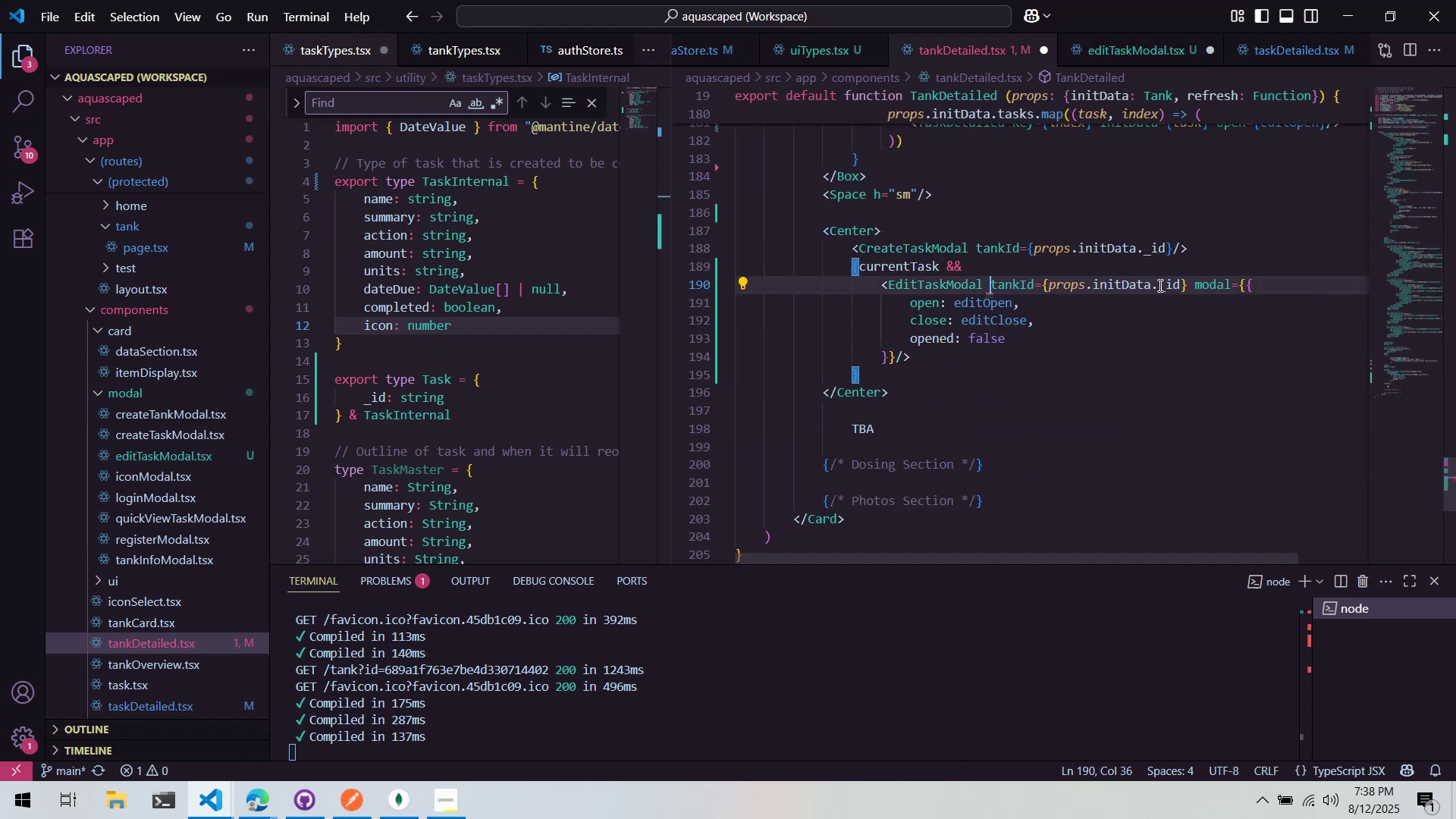 
key(Control+ControlLeft)
 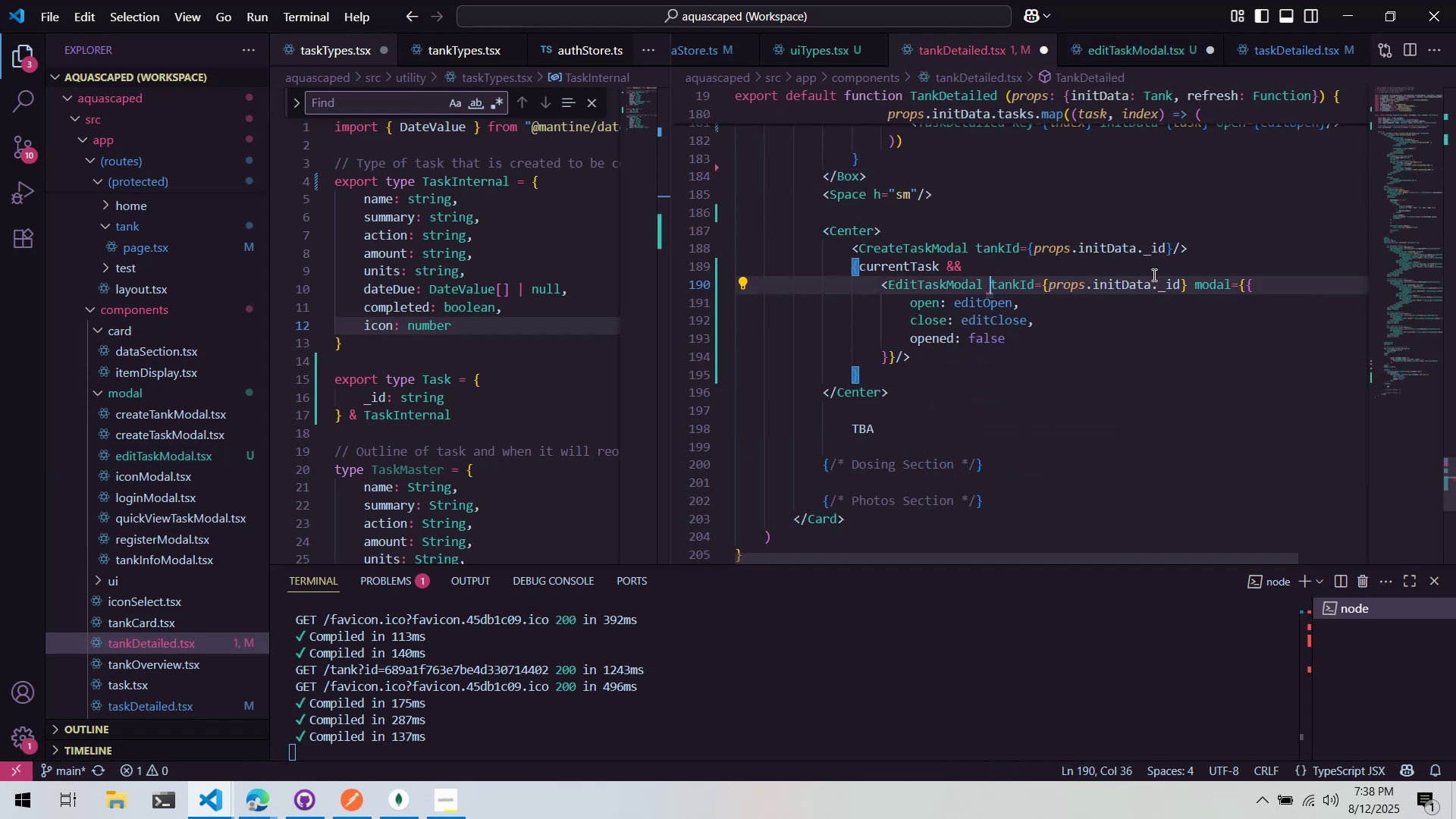 
key(Control+S)
 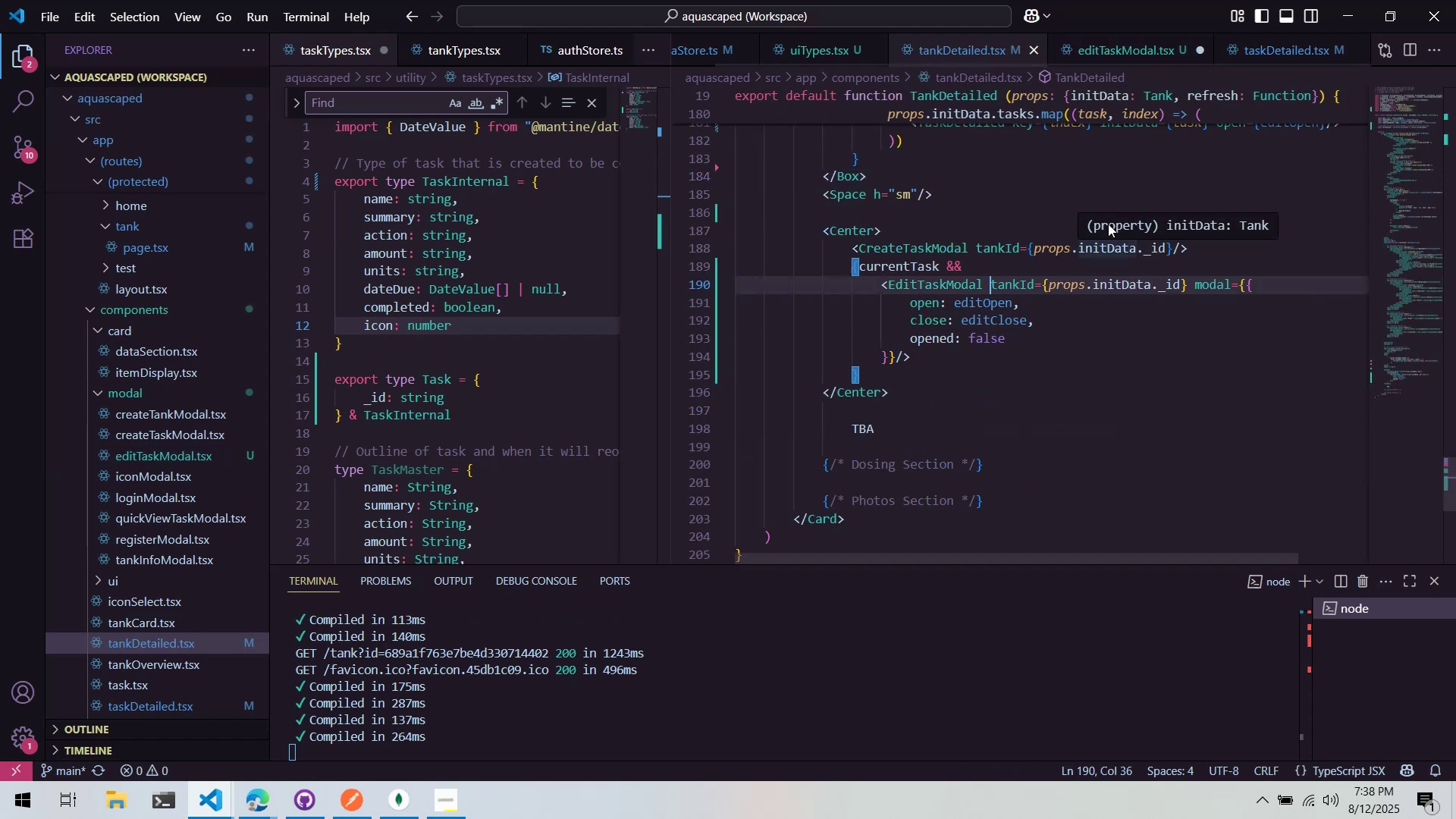 
double_click([1135, 202])
 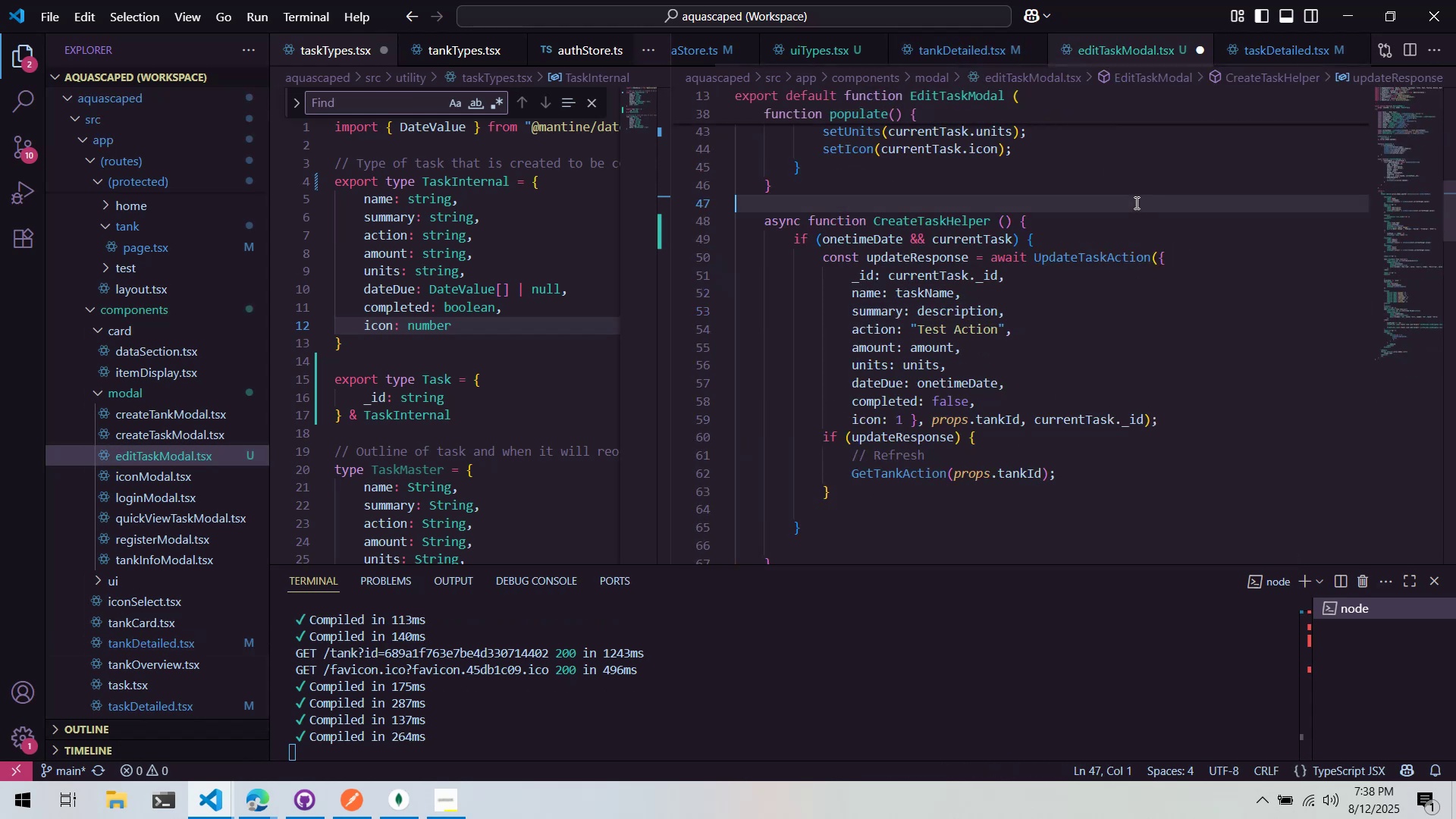 
key(Control+ControlLeft)
 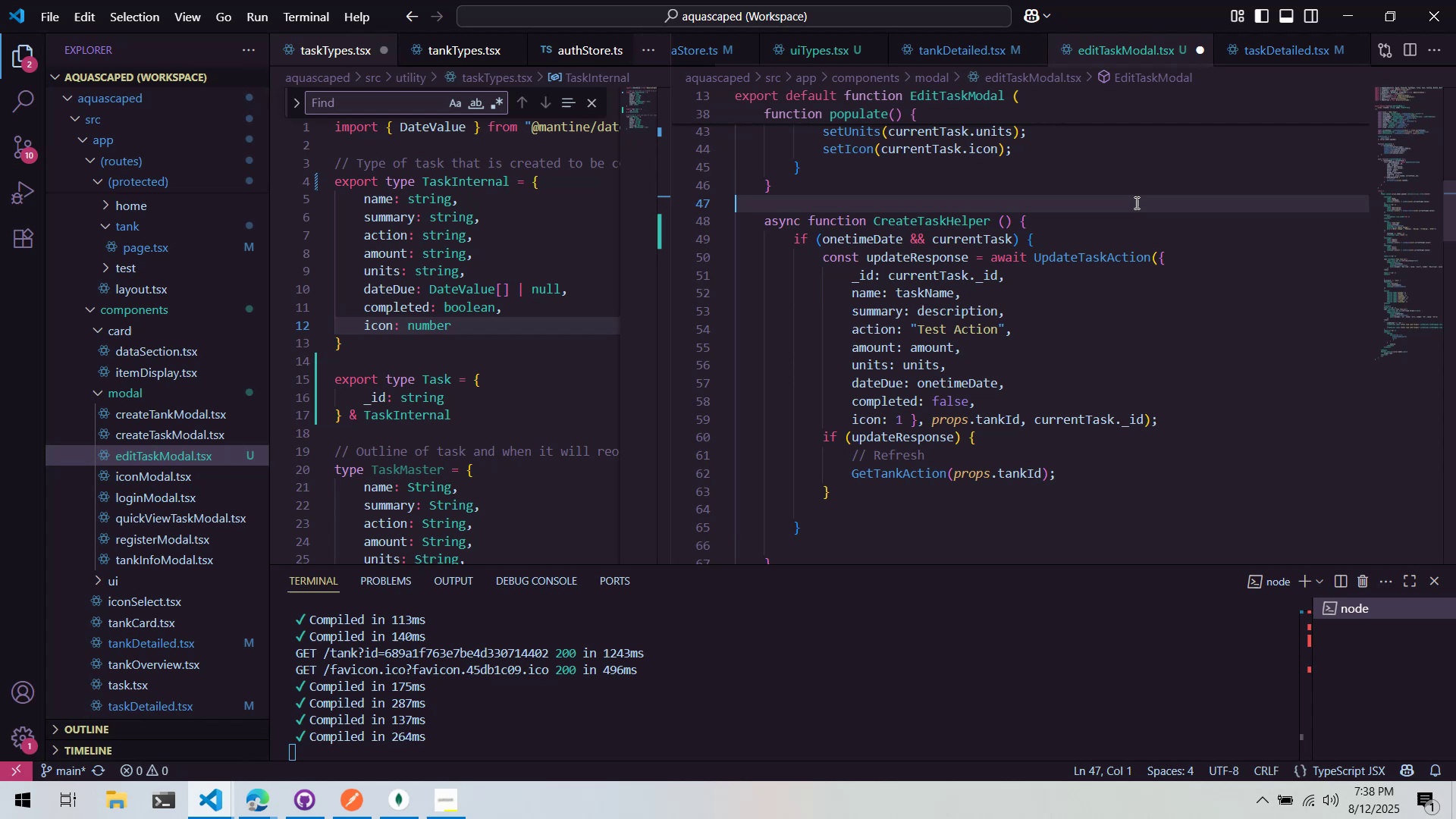 
key(Control+S)
 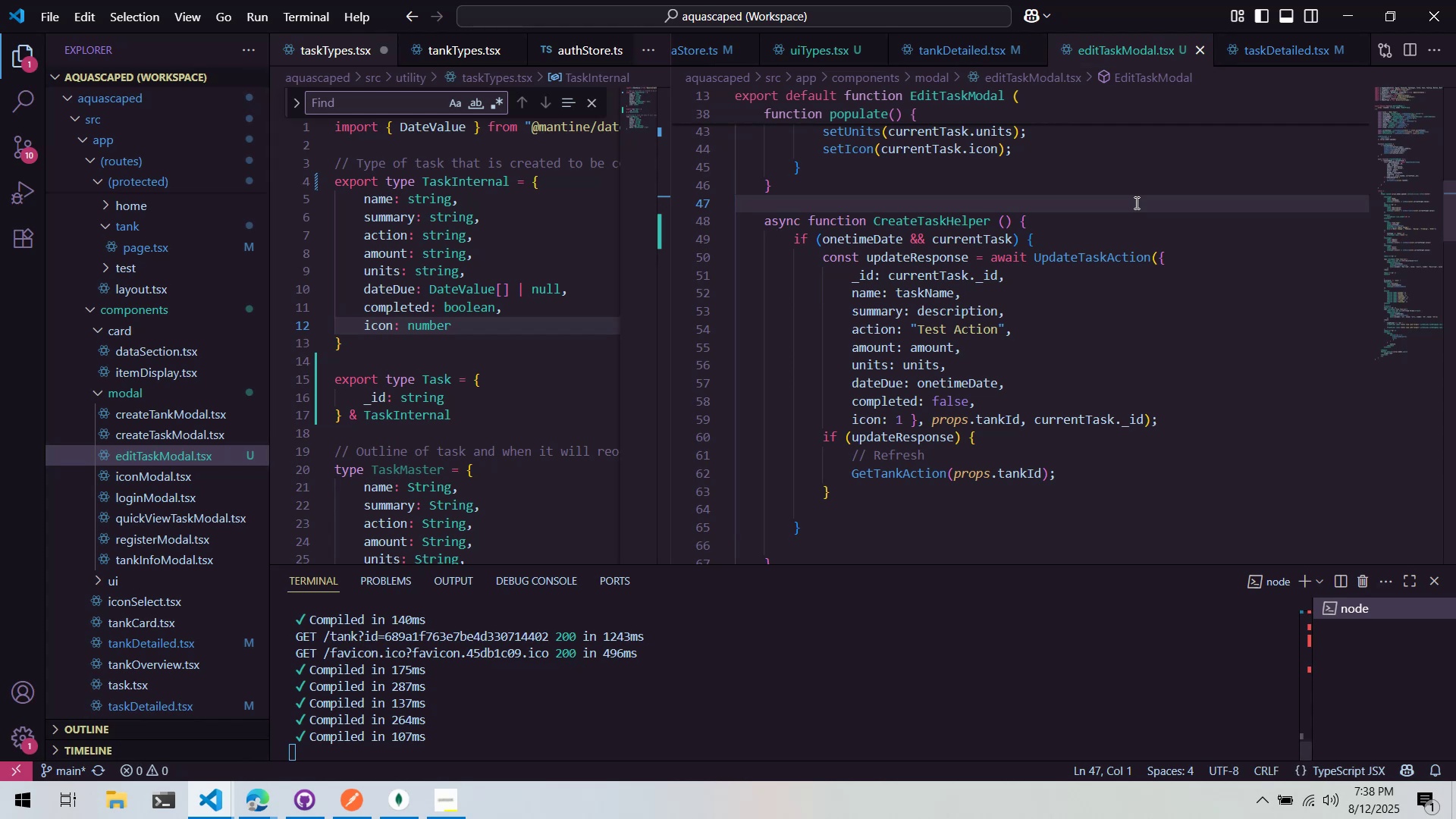 
key(Alt+AltLeft)
 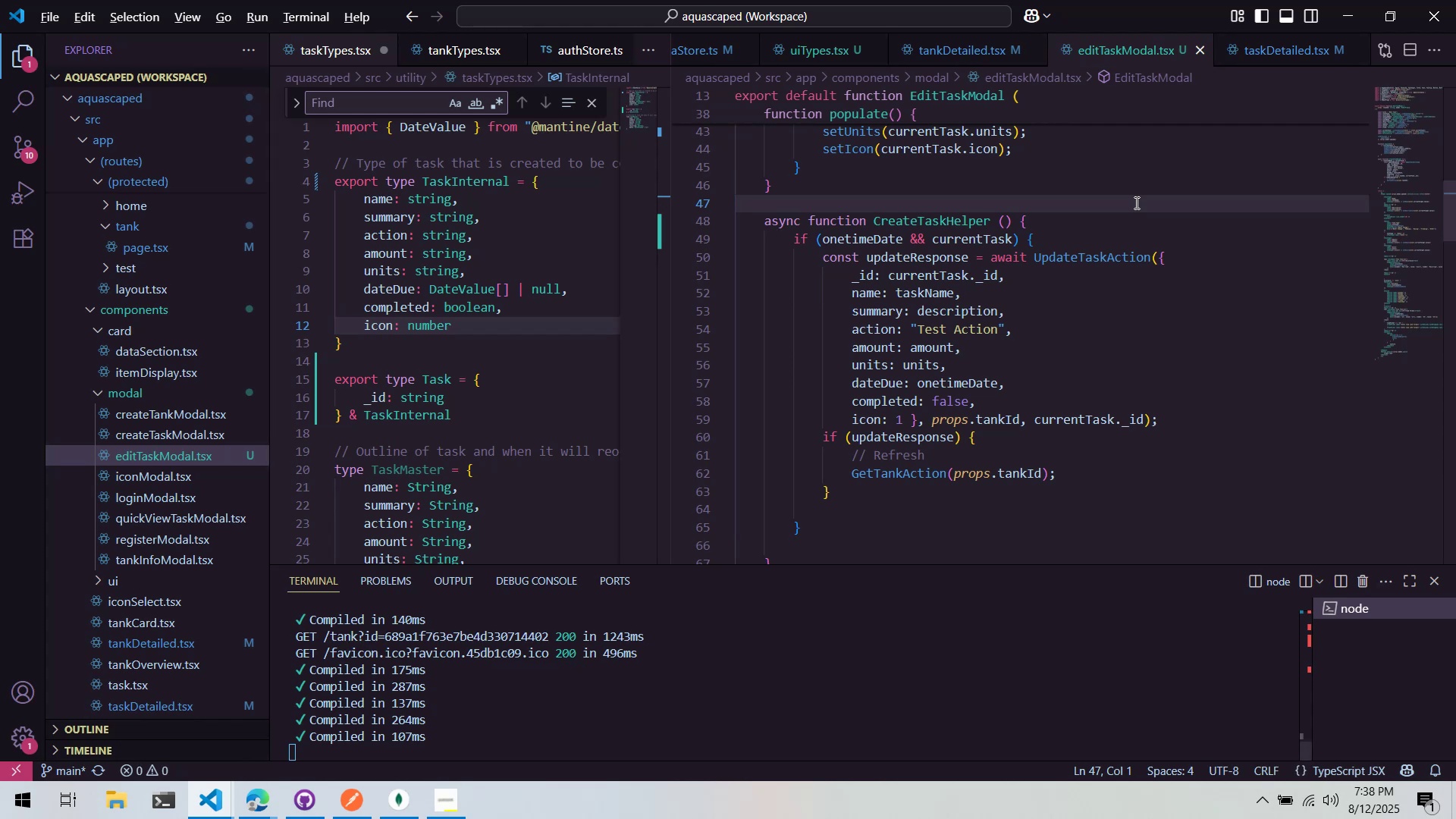 
key(Alt+Tab)
 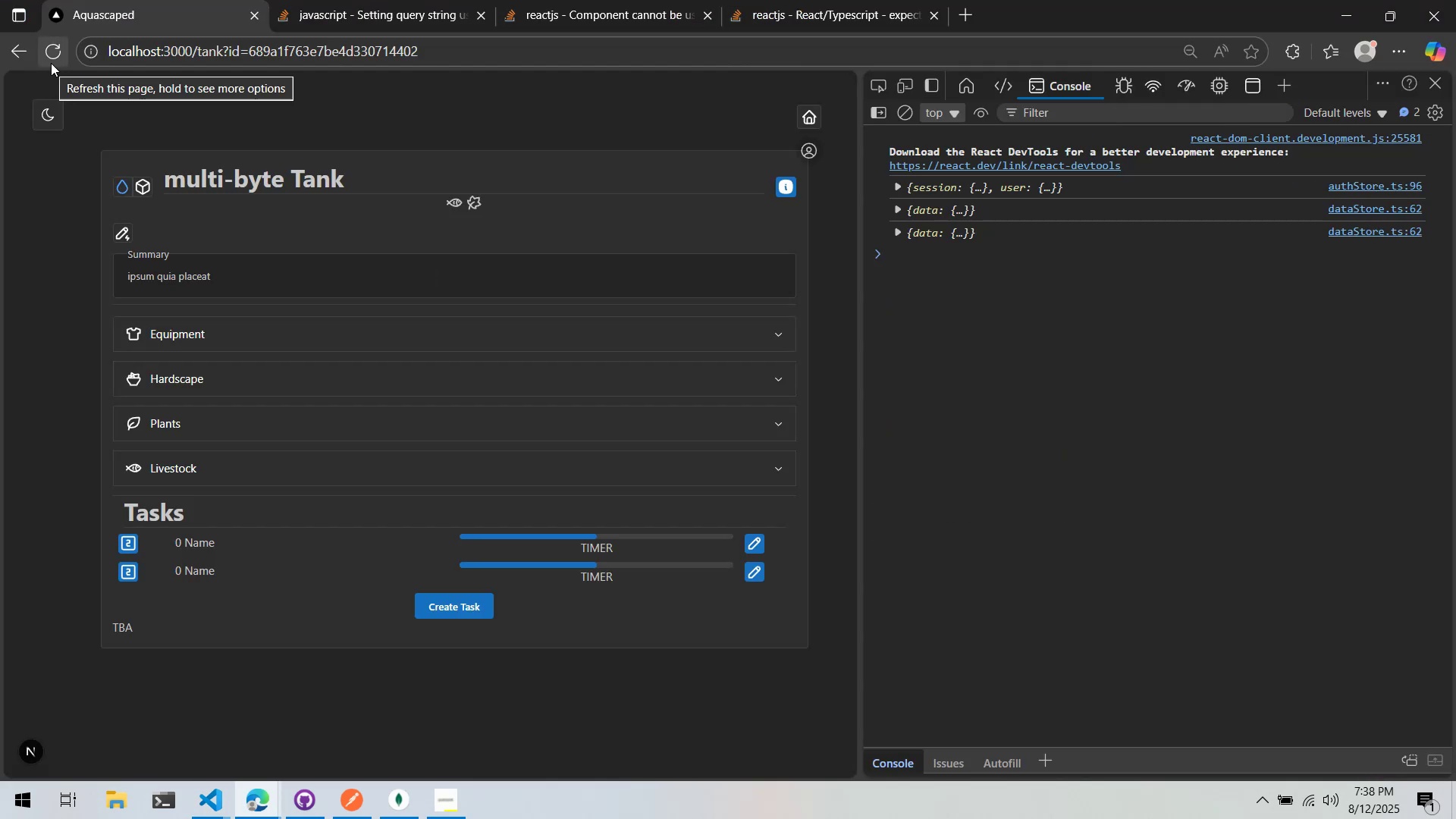 
wait(13.83)
 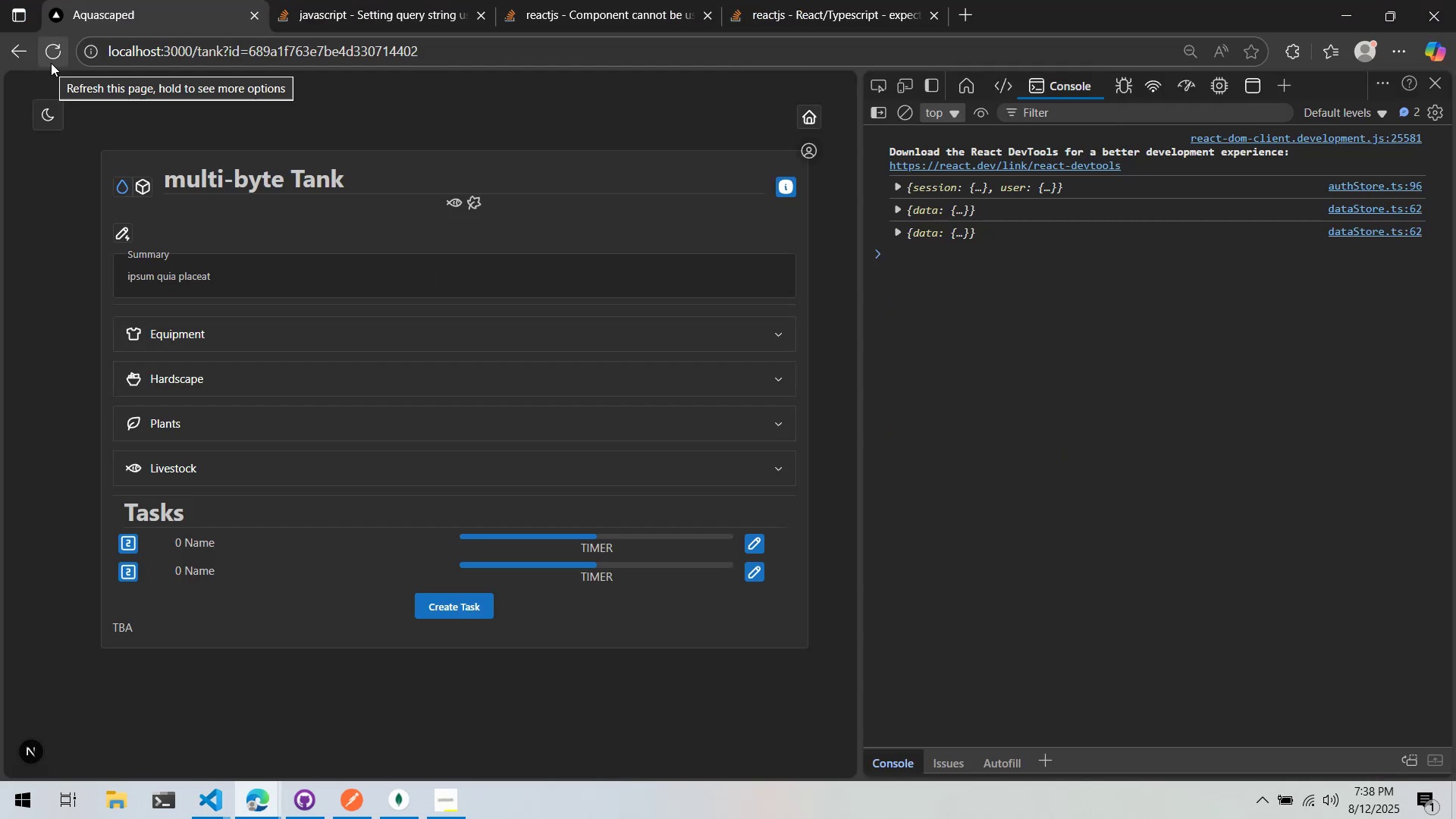 
left_click([750, 577])
 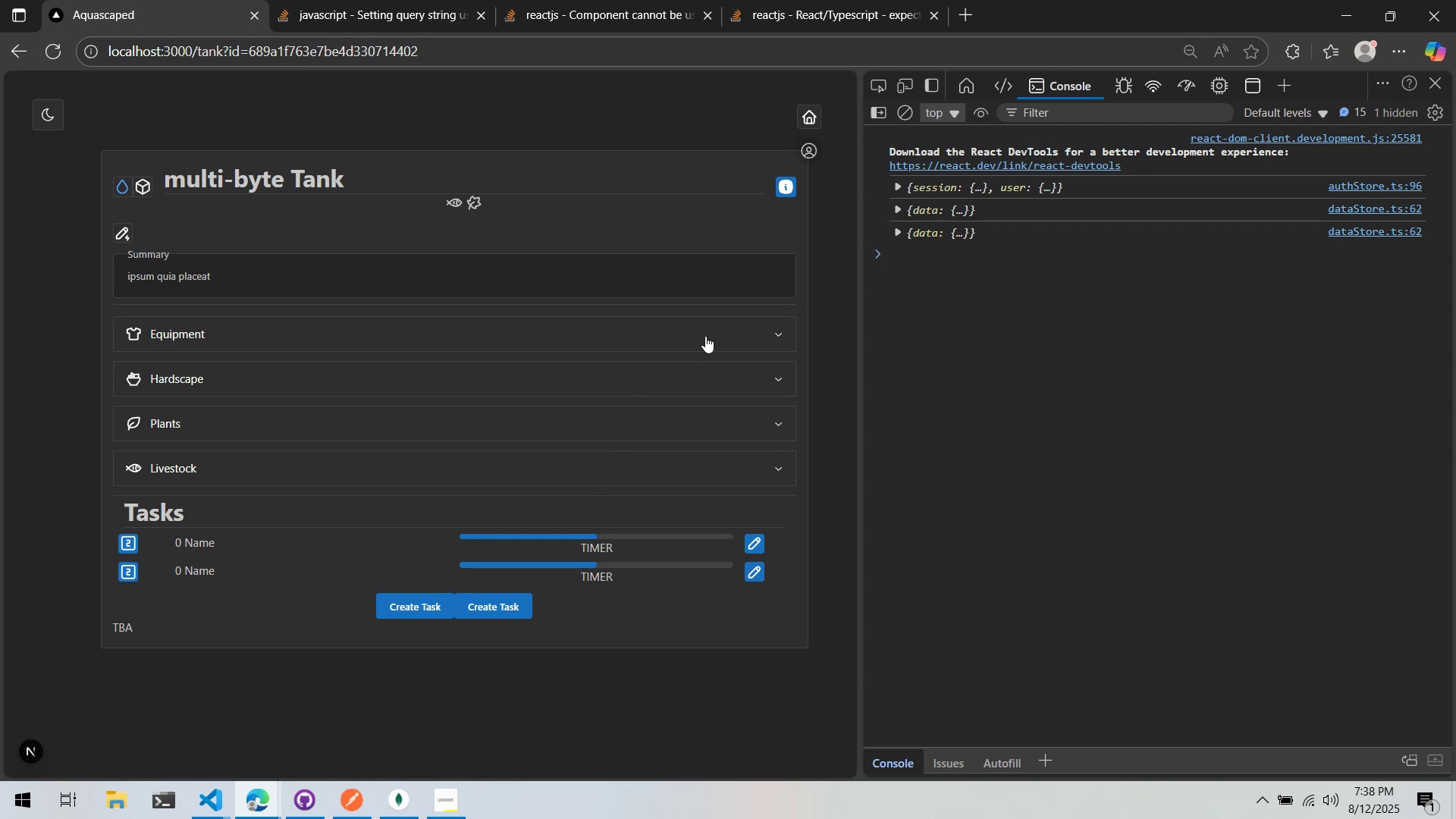 
key(Alt+AltLeft)
 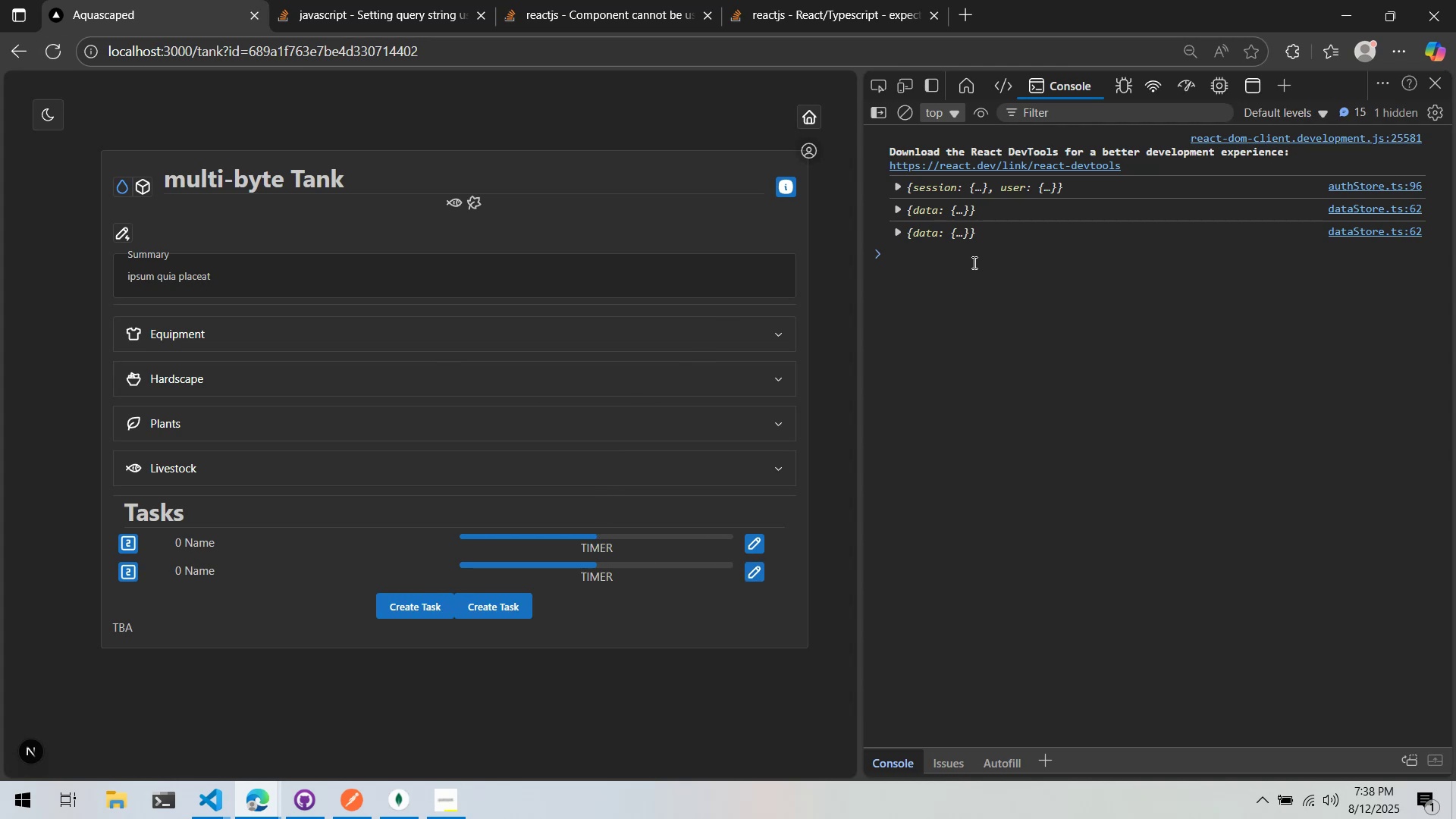 
key(Alt+Tab)
 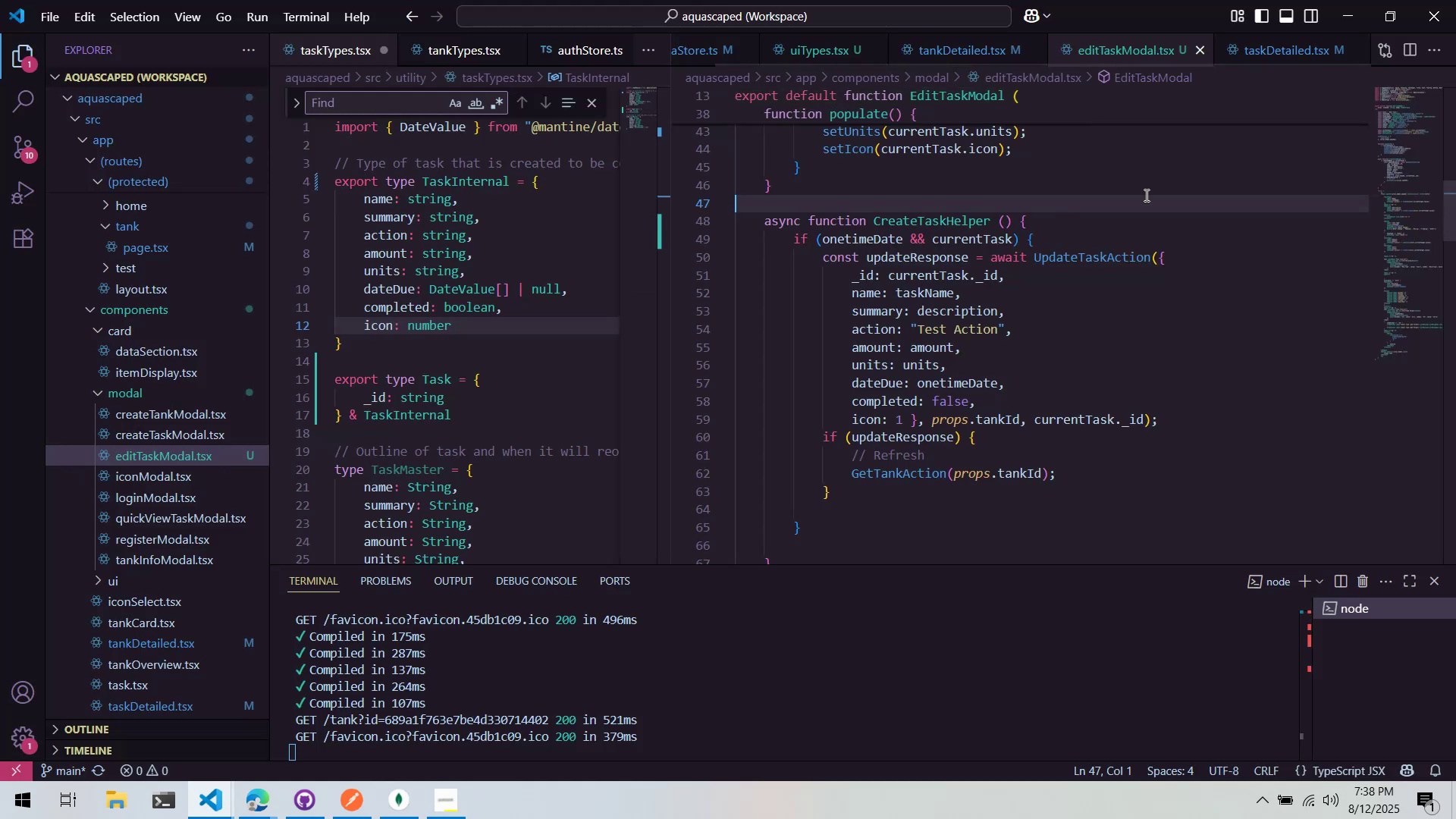 
scroll: coordinate [1182, 127], scroll_direction: down, amount: 3.0
 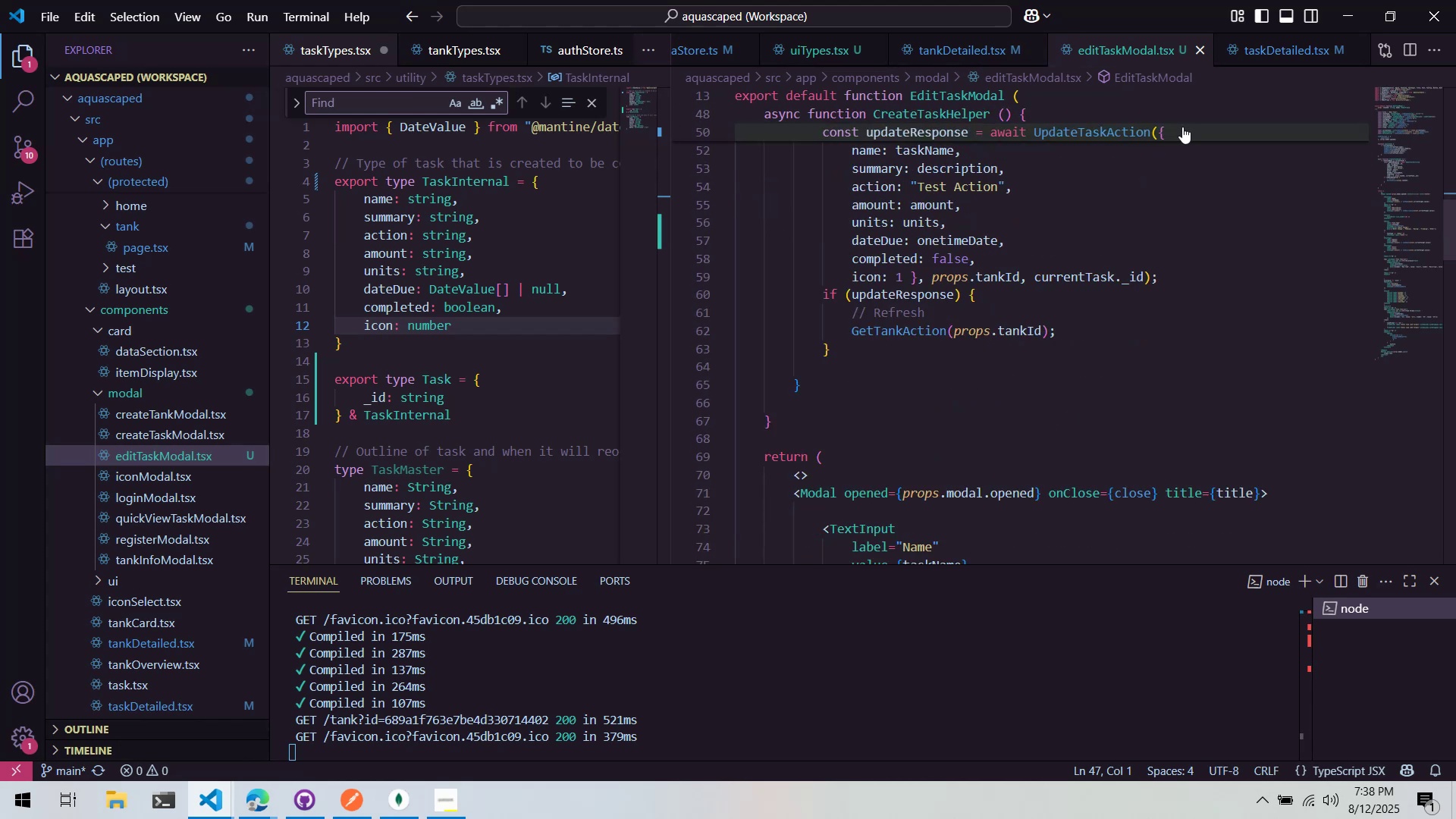 
scroll: coordinate [1158, 128], scroll_direction: up, amount: 14.0
 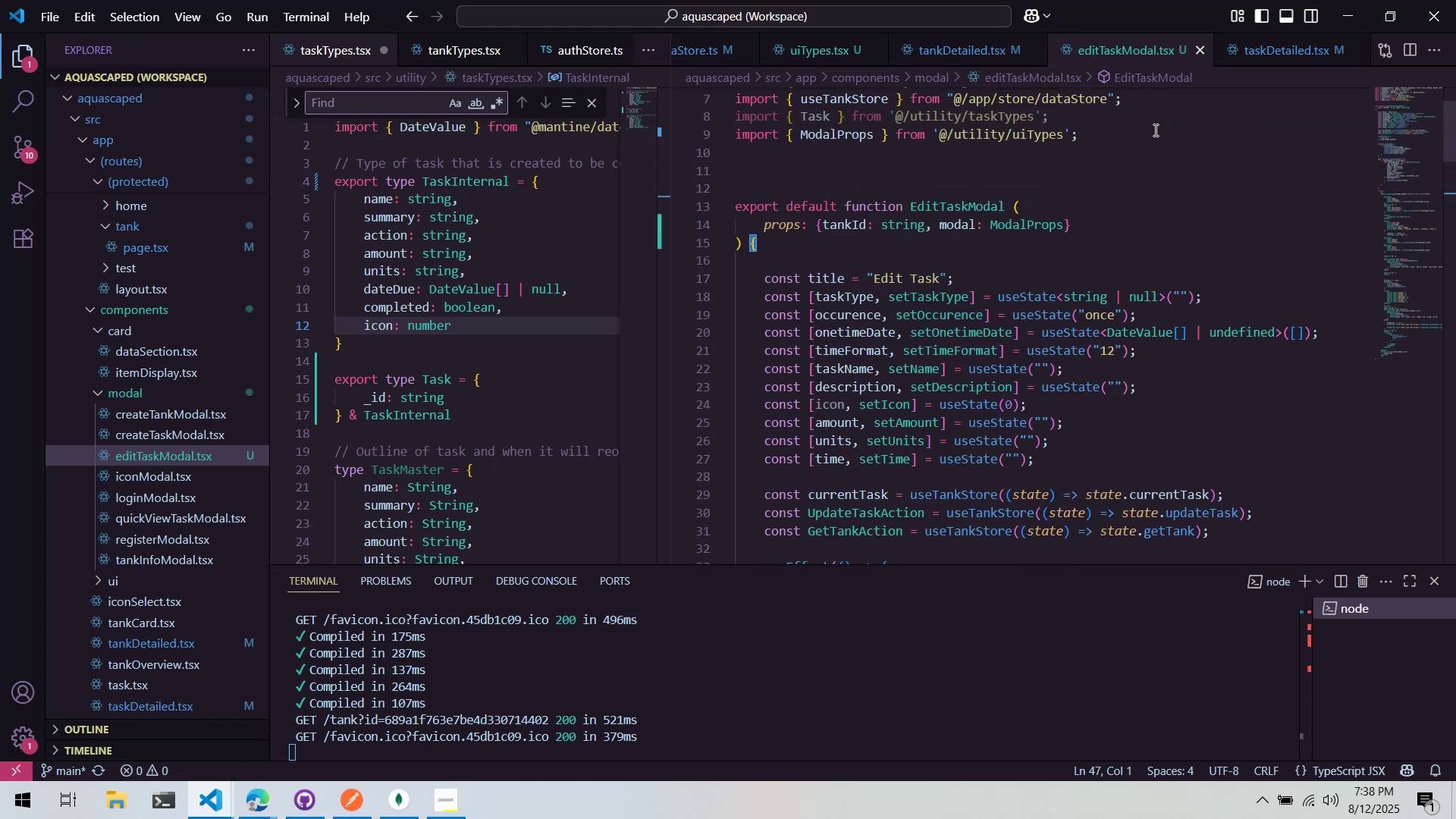 
scroll: coordinate [1154, 130], scroll_direction: down, amount: 5.0
 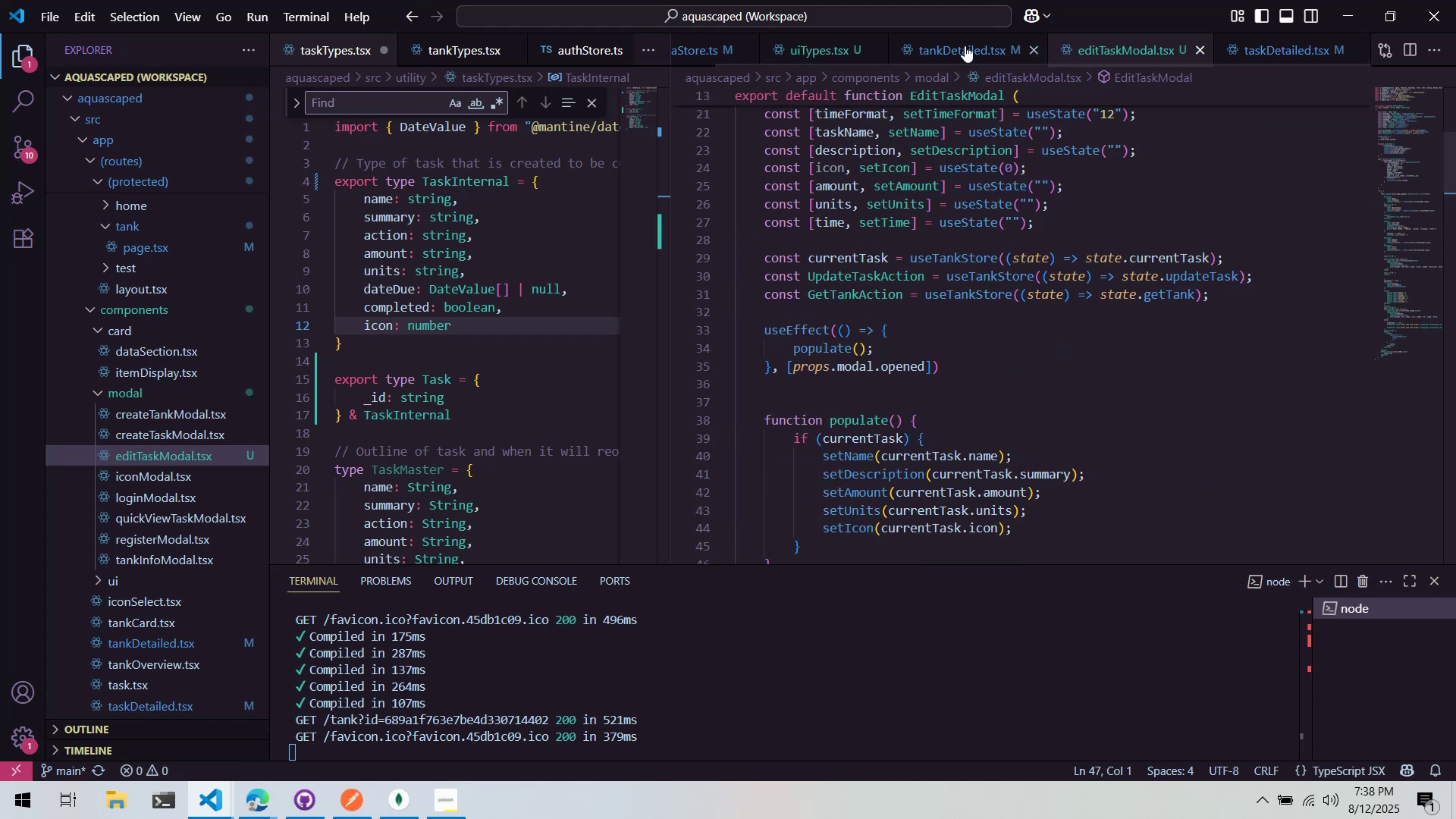 
left_click([965, 45])
 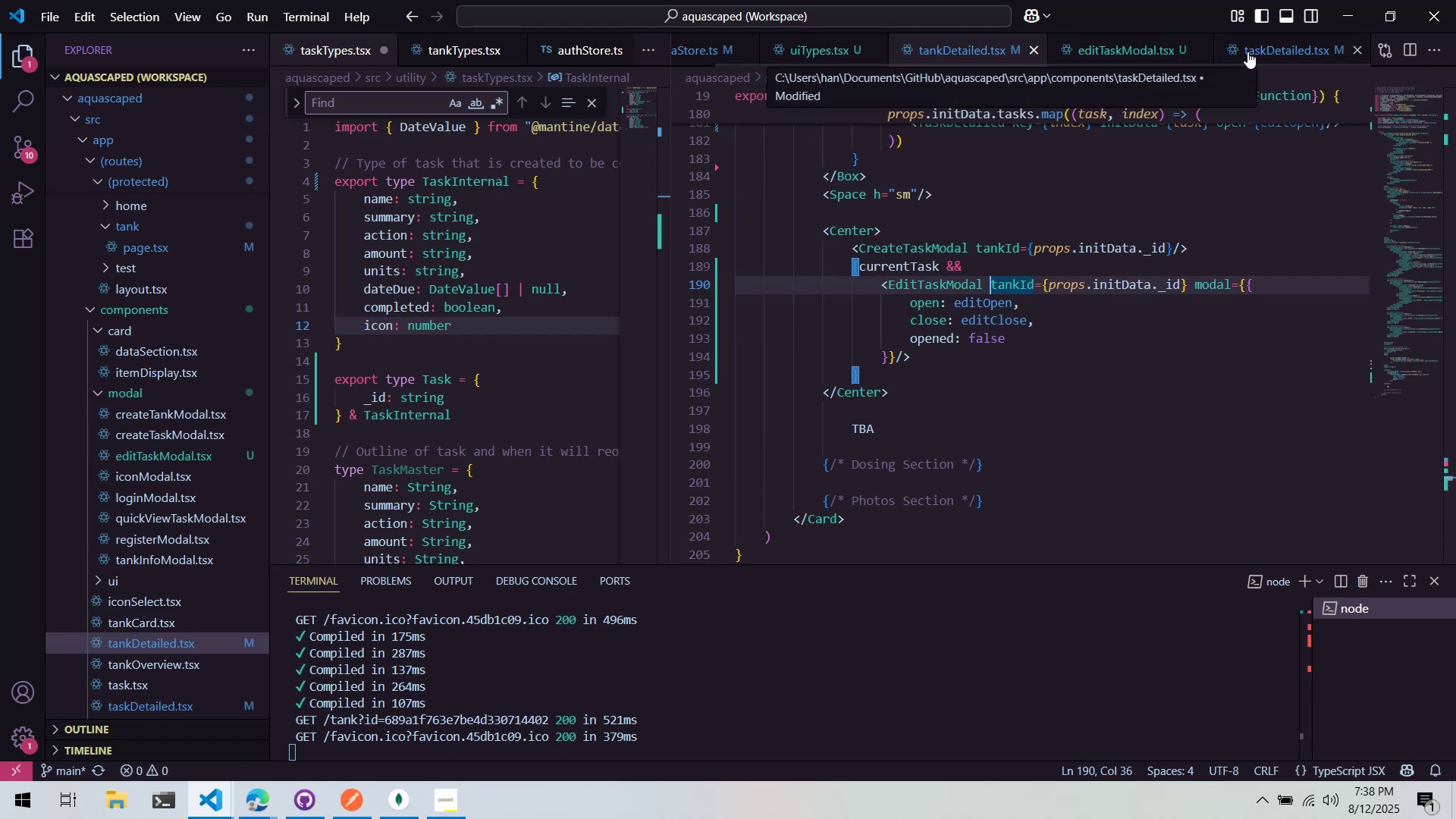 
left_click([1266, 52])
 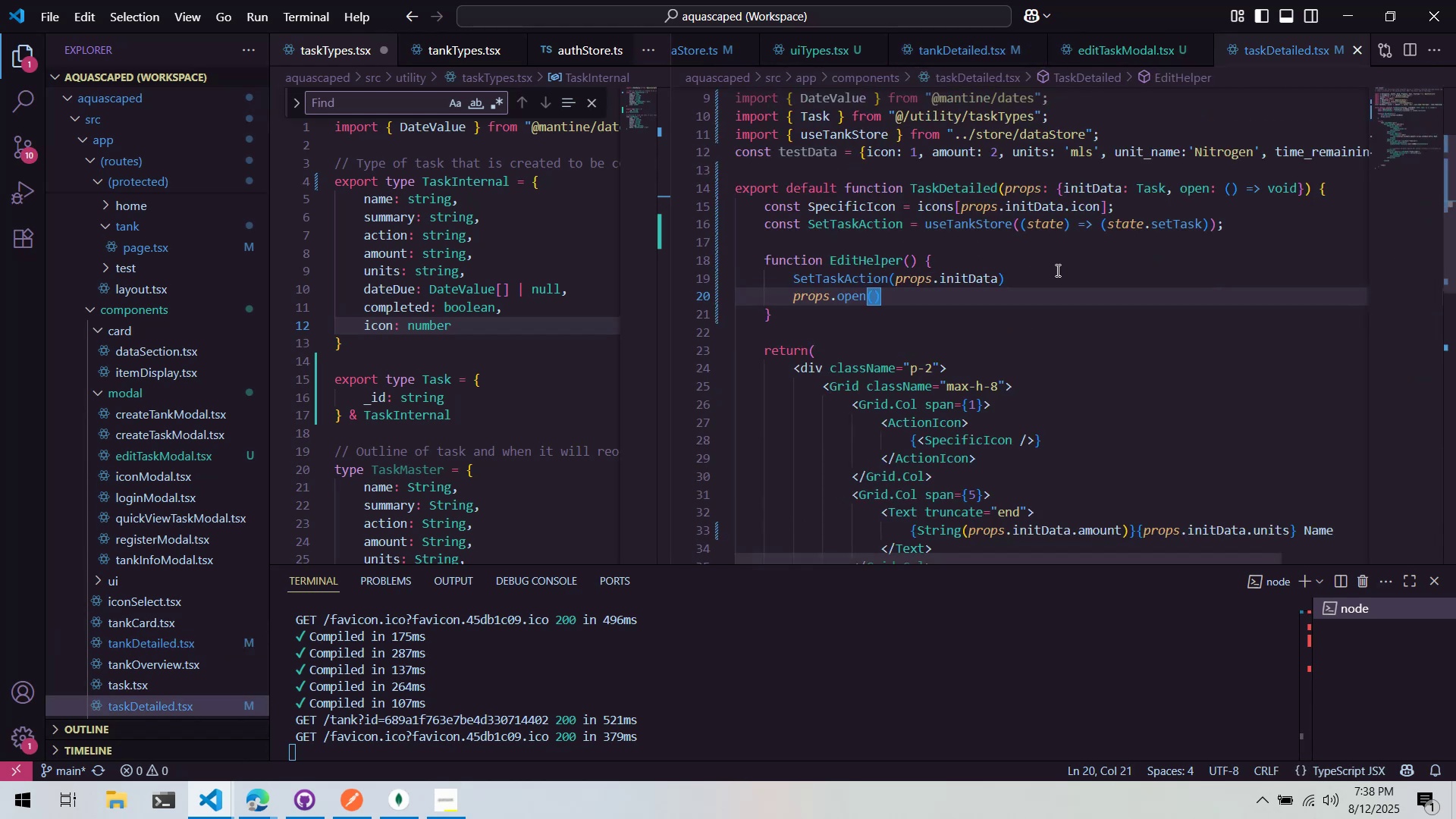 
left_click([1063, 278])
 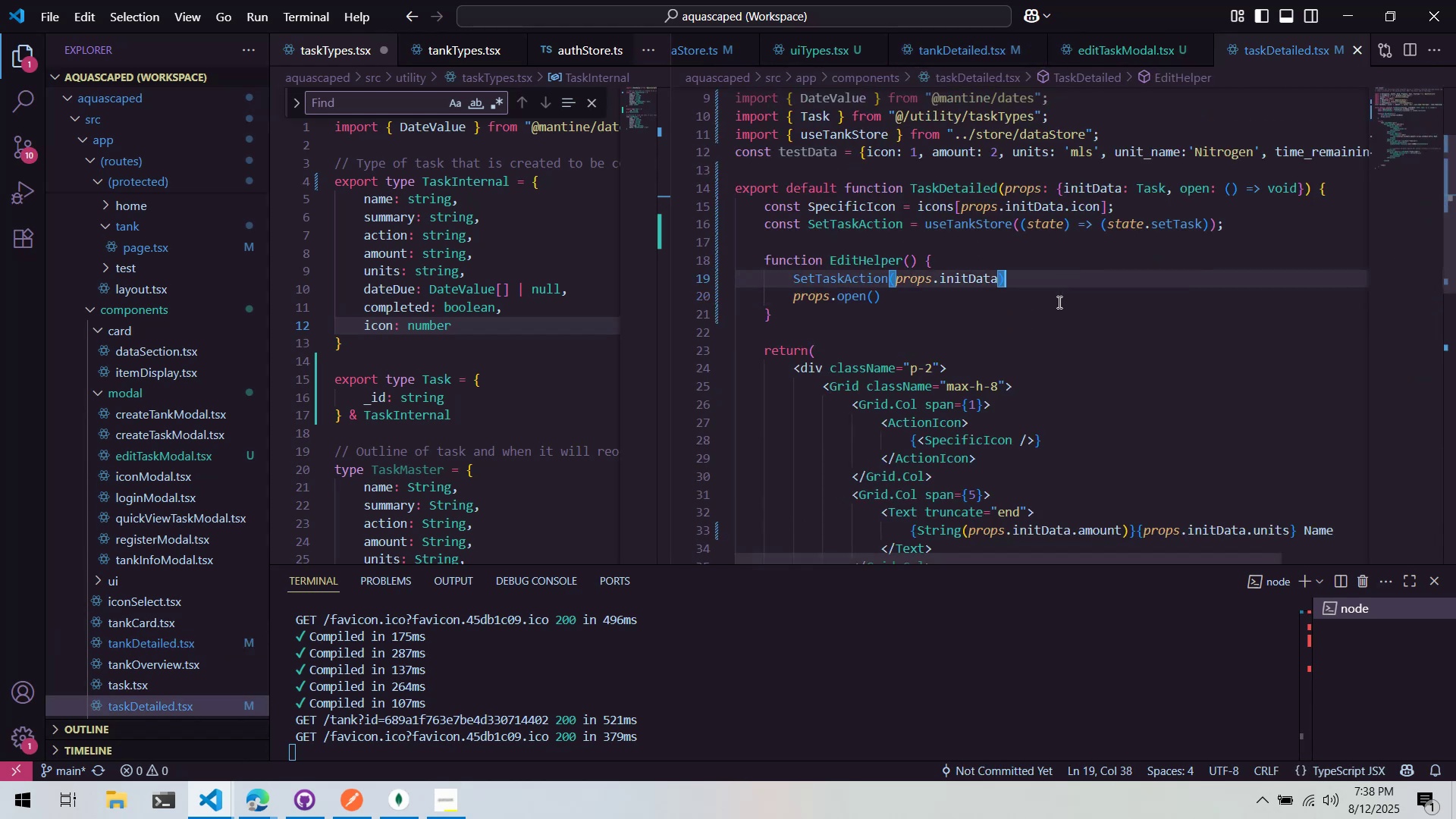 
left_click([1053, 307])
 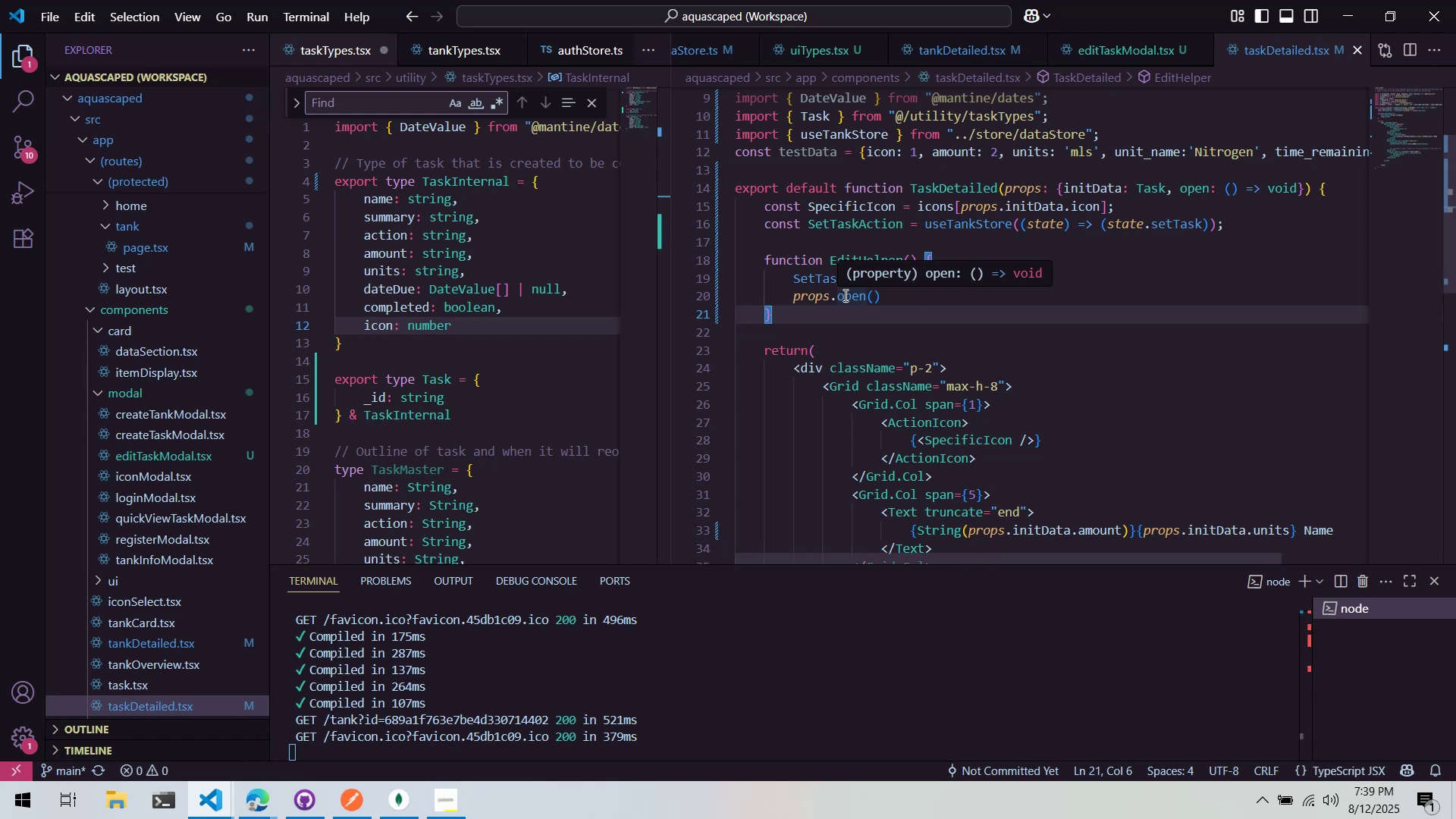 
wait(7.7)
 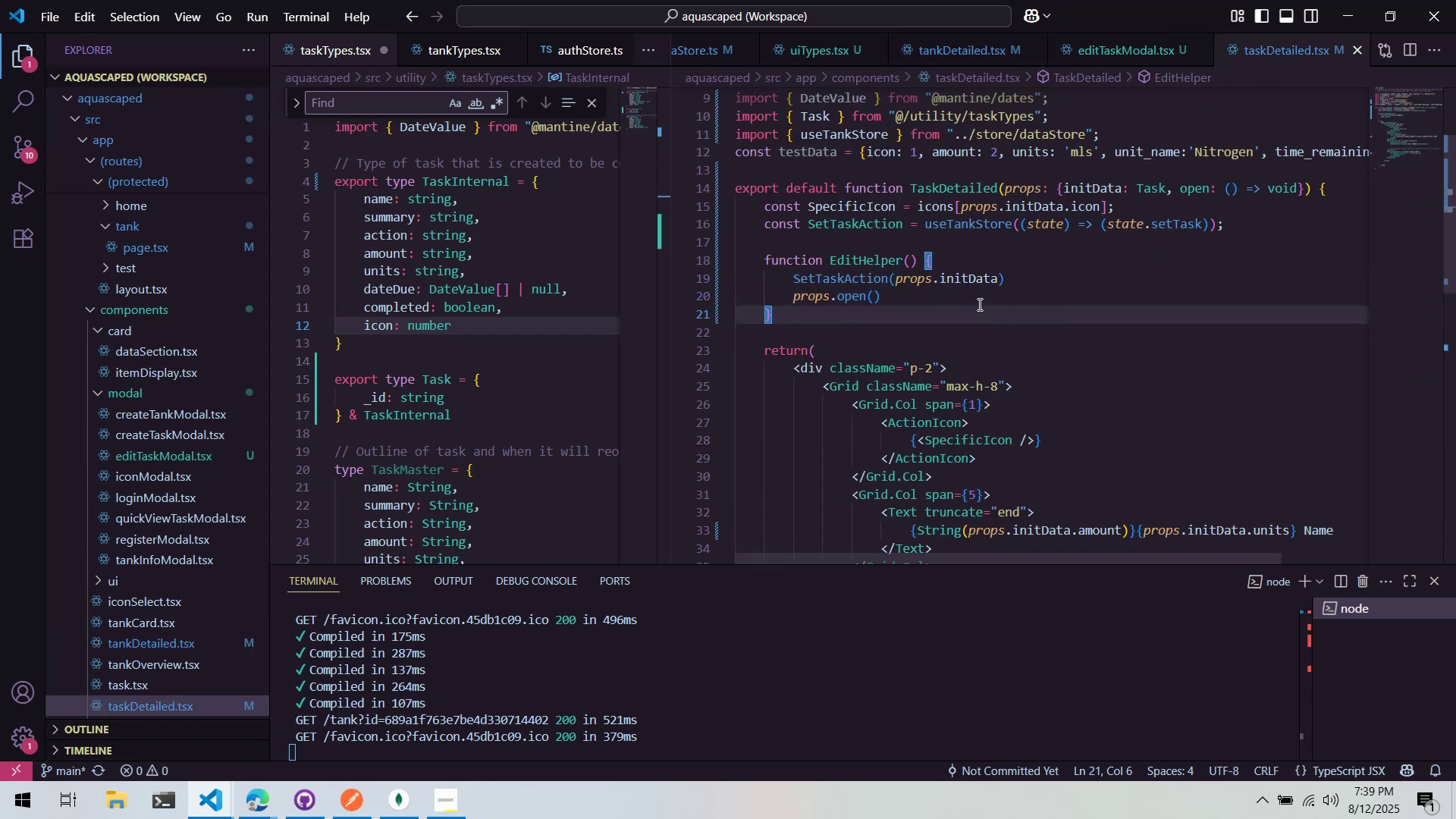 
left_click([930, 306])
 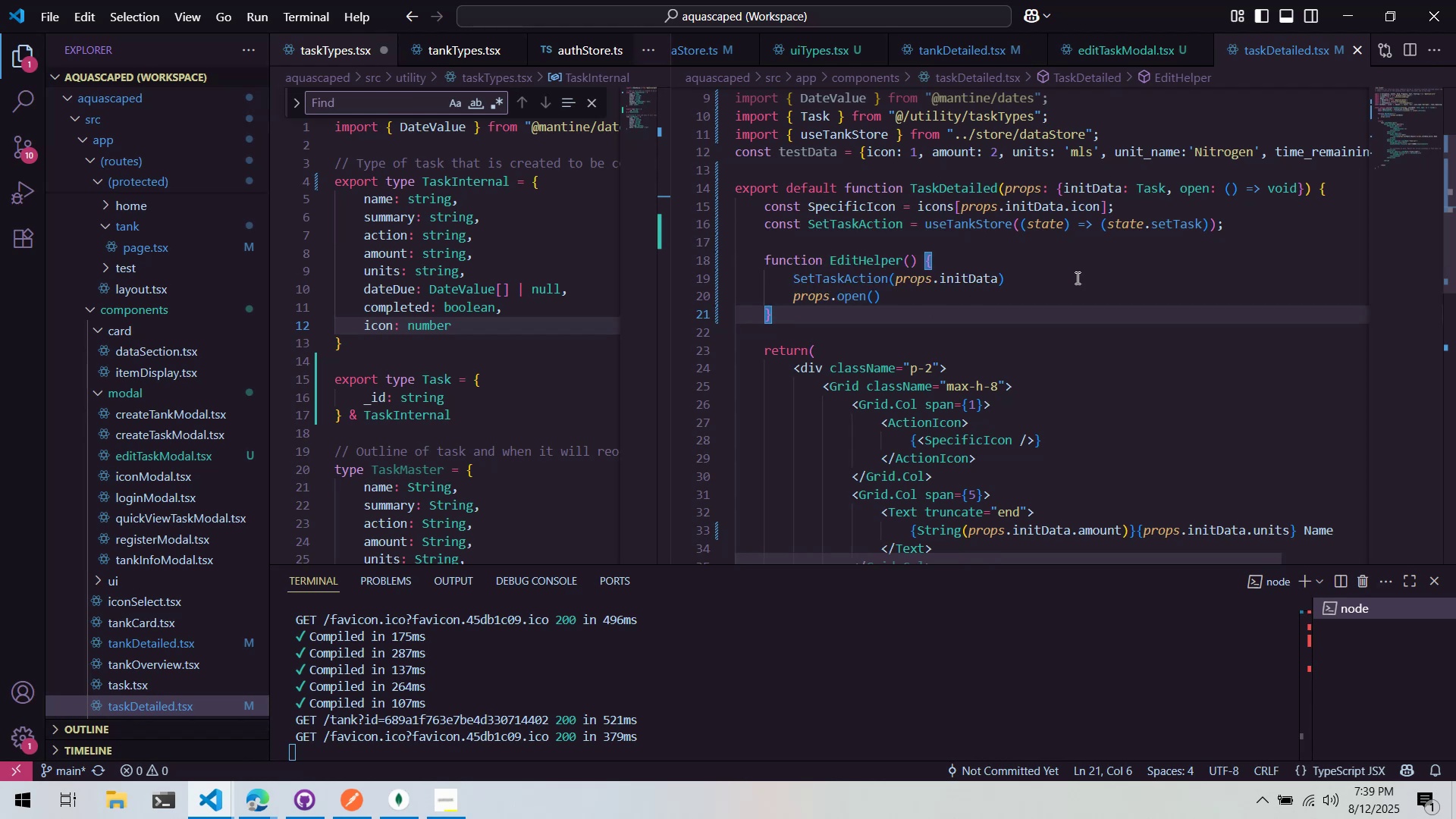 
left_click([1075, 291])
 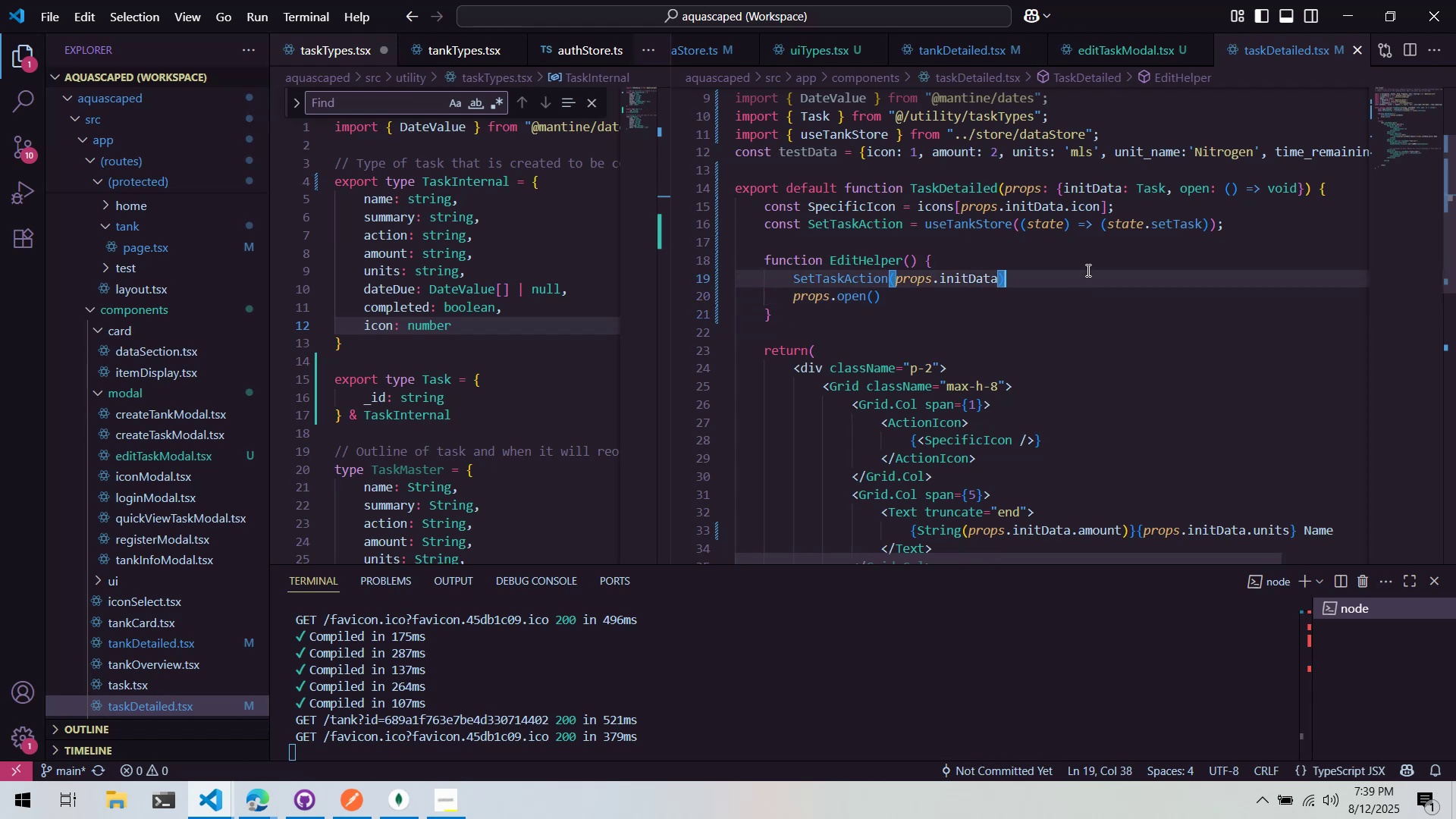 
double_click([1080, 285])
 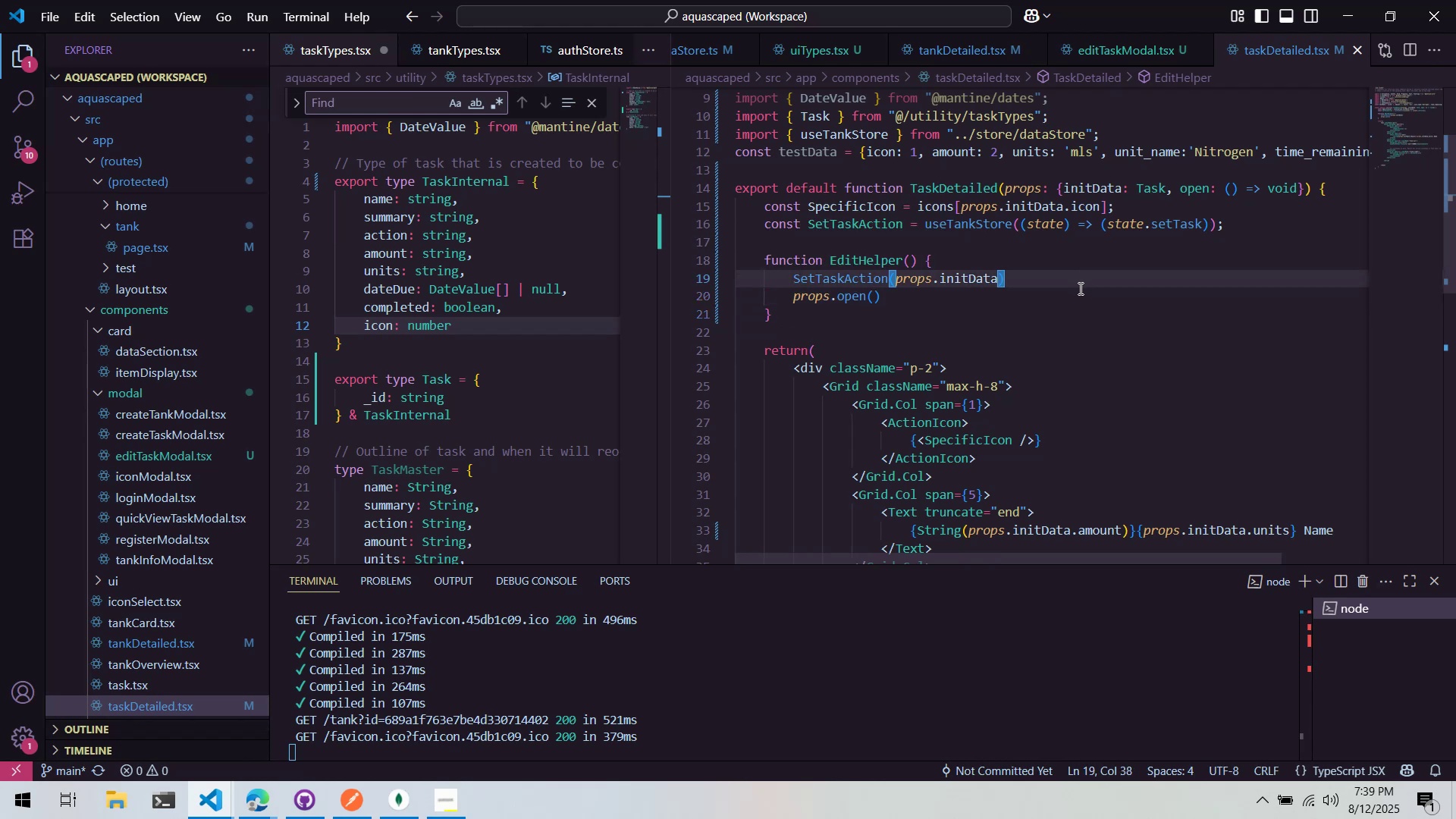 
triple_click([1076, 298])
 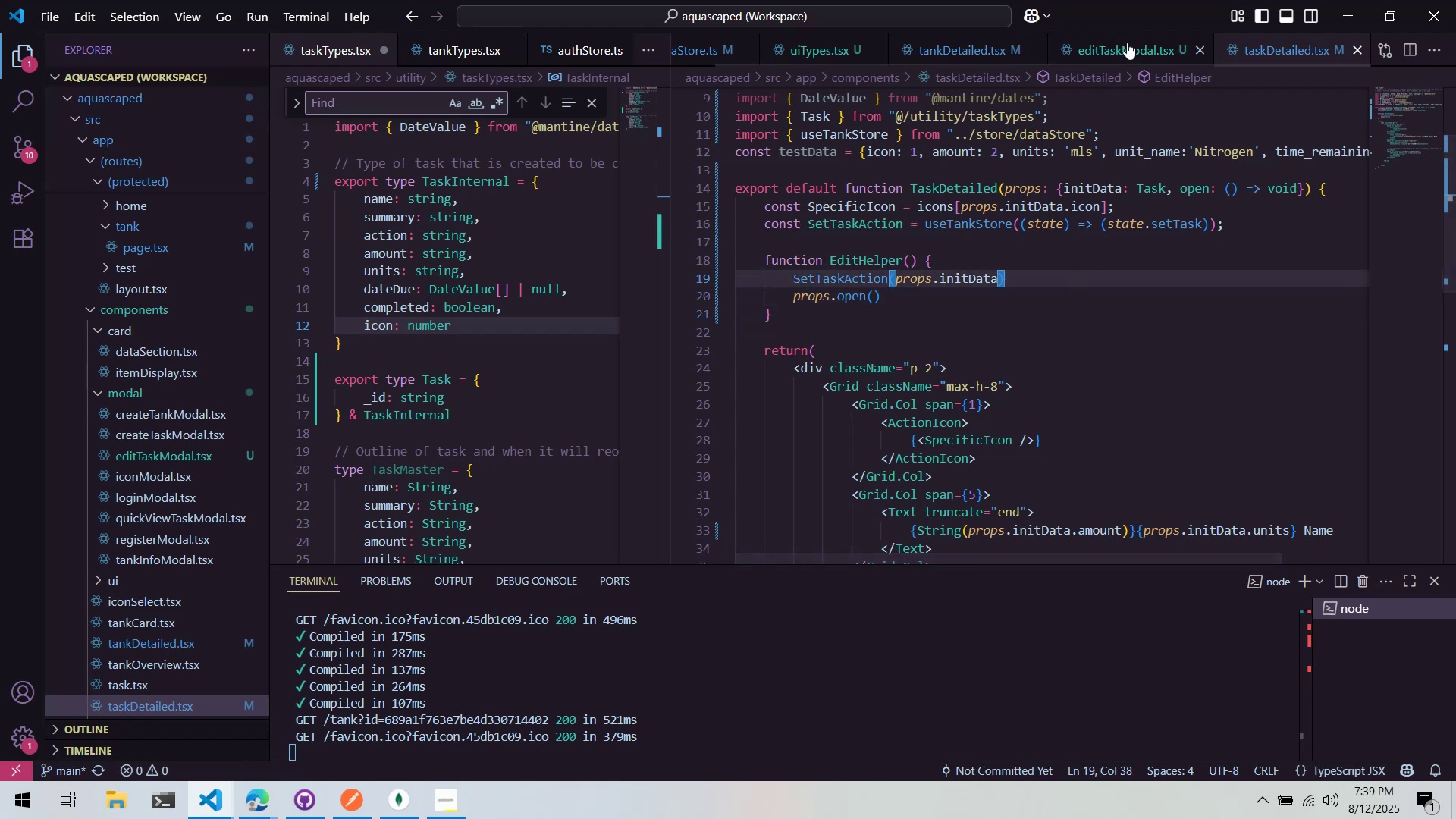 
left_click([1127, 45])
 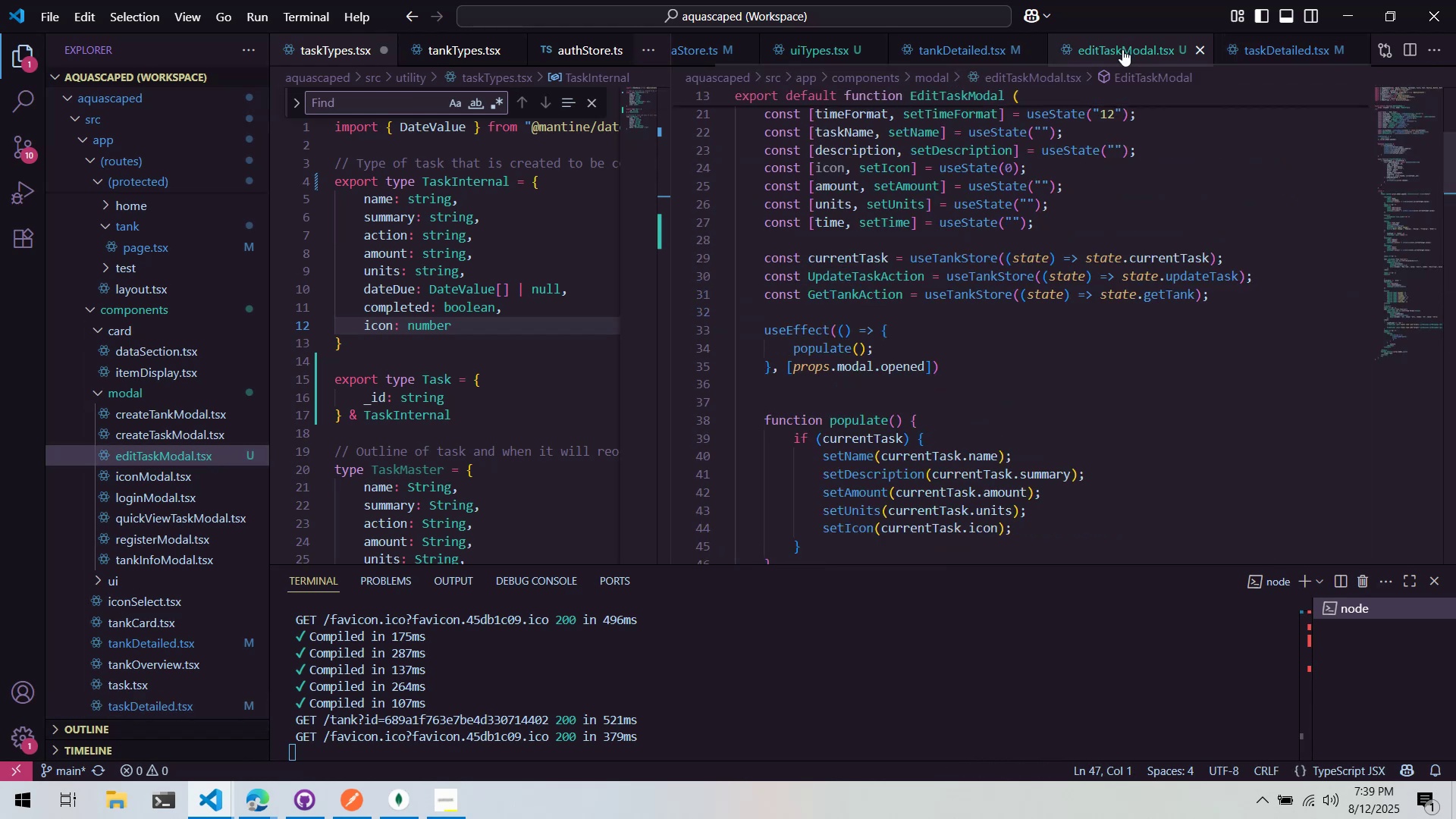 
scroll: coordinate [1059, 281], scroll_direction: up, amount: 3.0
 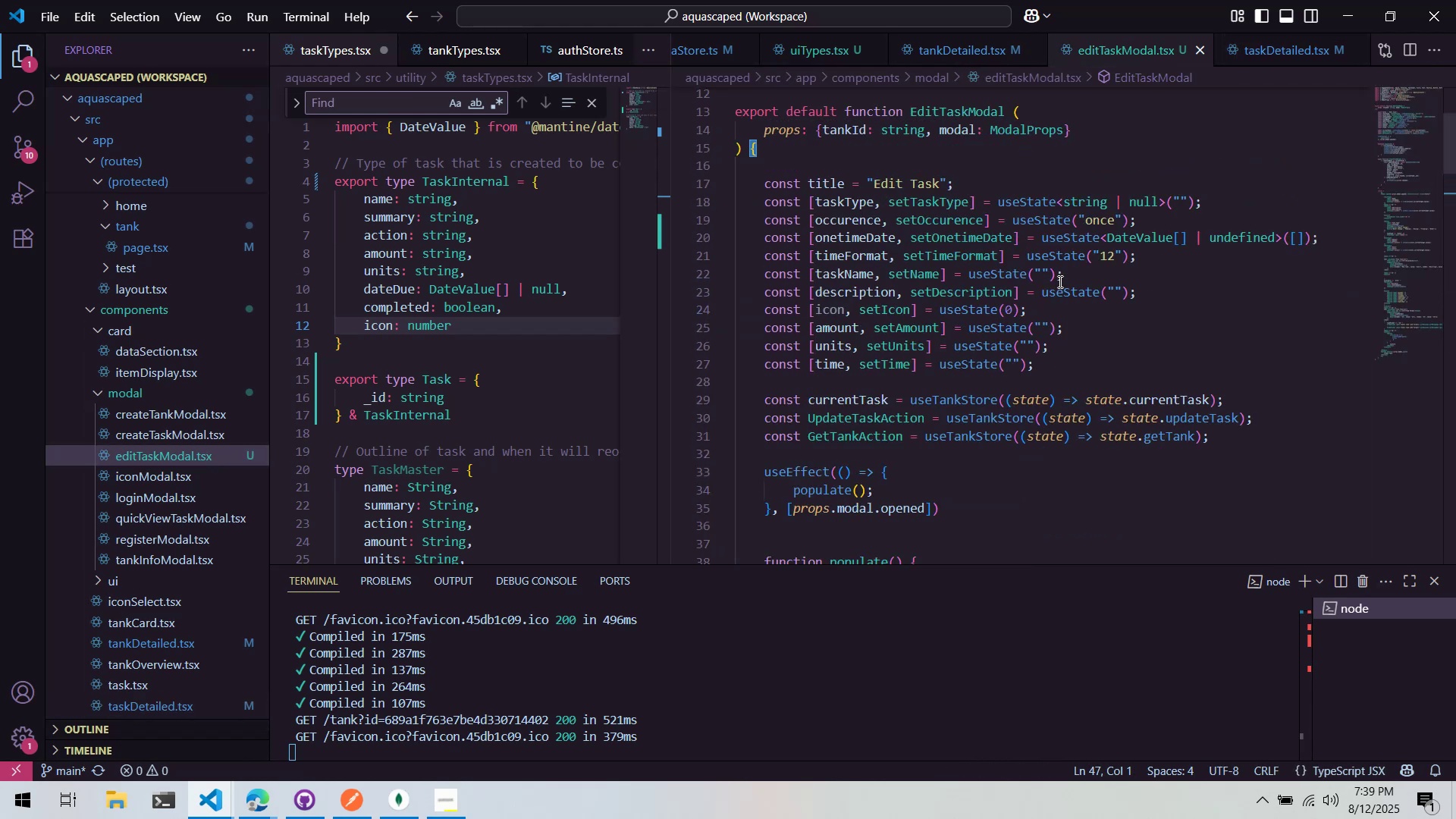 
scroll: coordinate [1081, 364], scroll_direction: down, amount: 2.0
 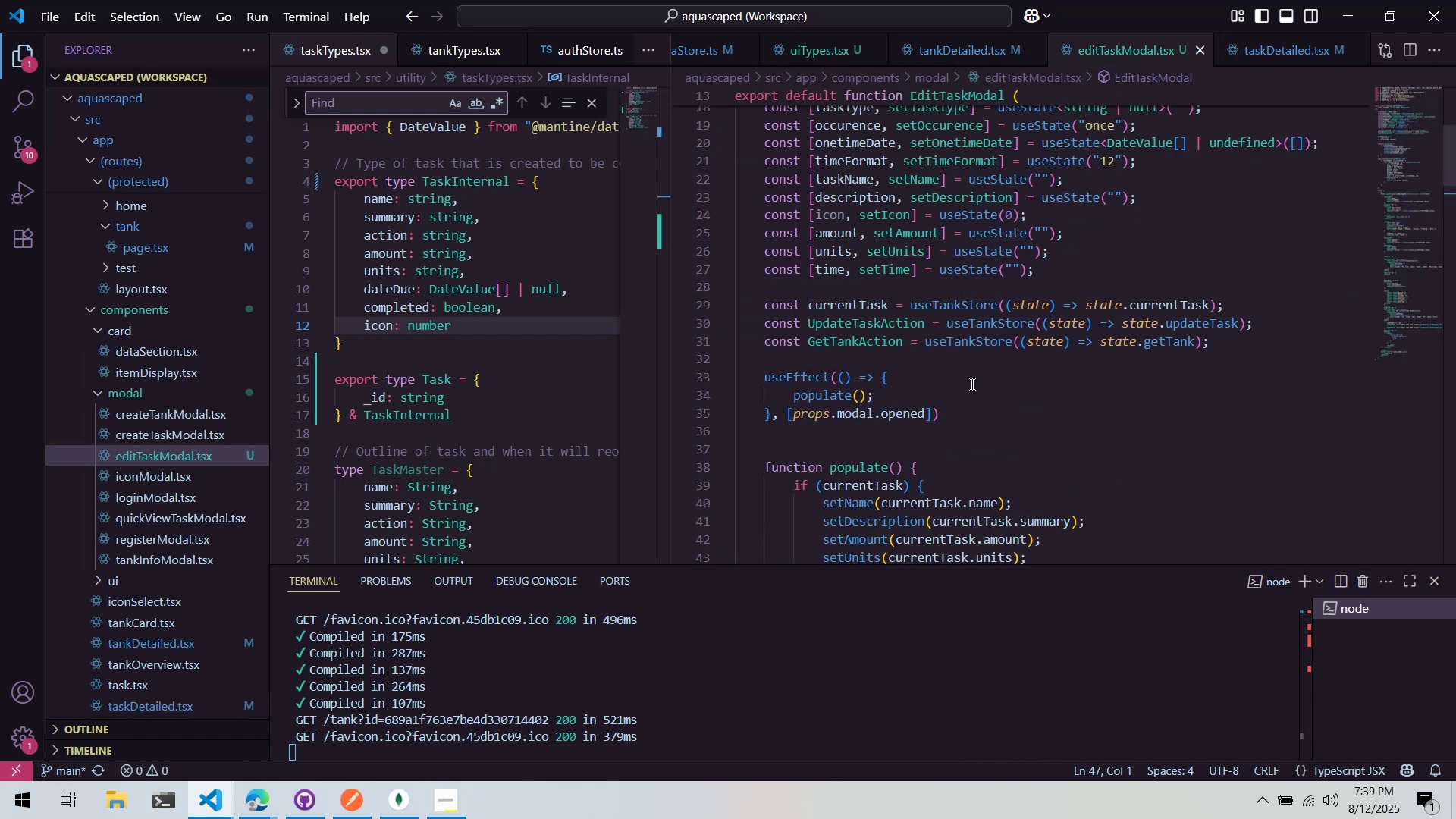 
left_click([971, 384])
 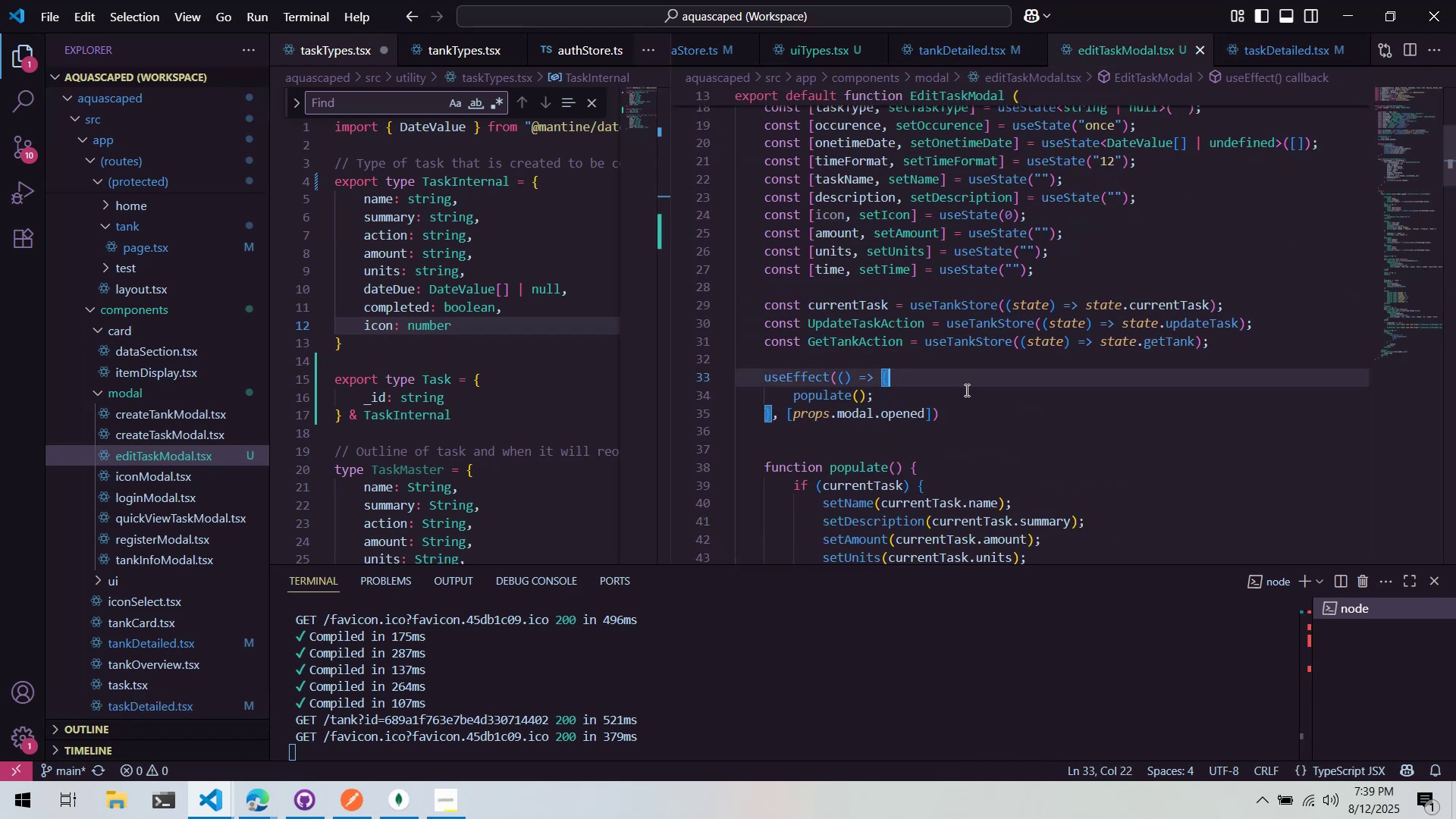 
left_click([965, 390])
 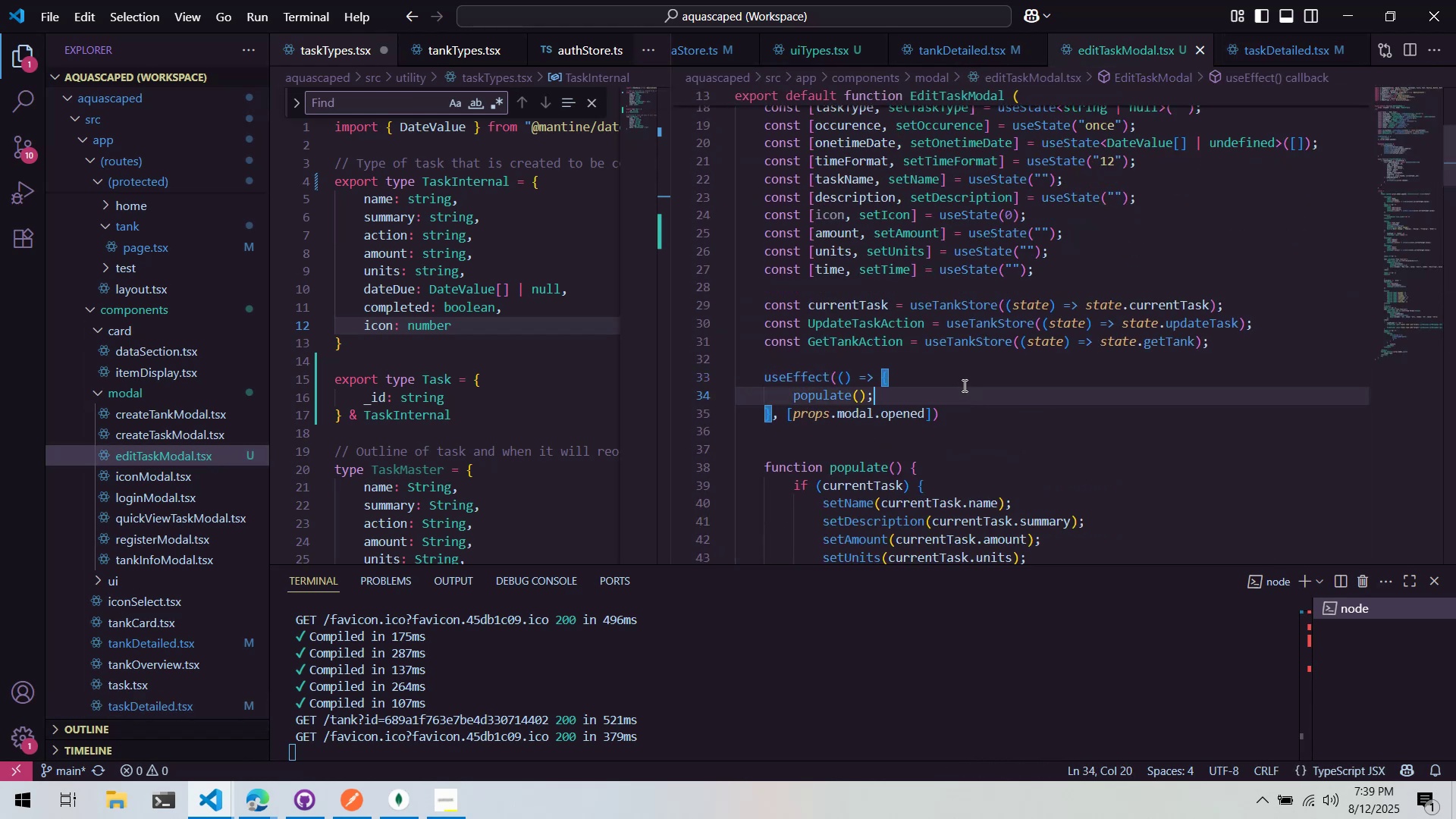 
key(Enter)
 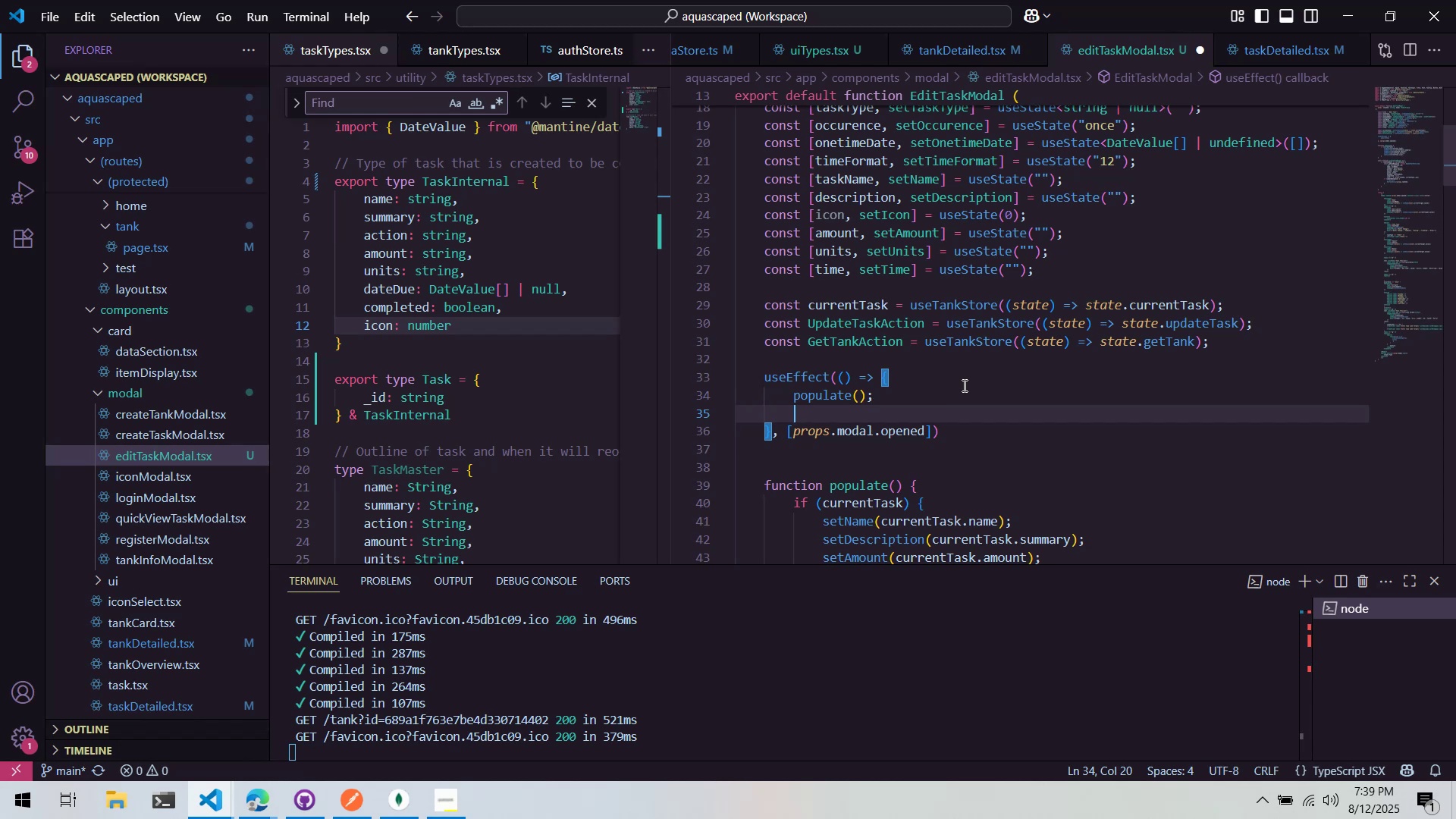 
type(console.log(props.modal.opened)
 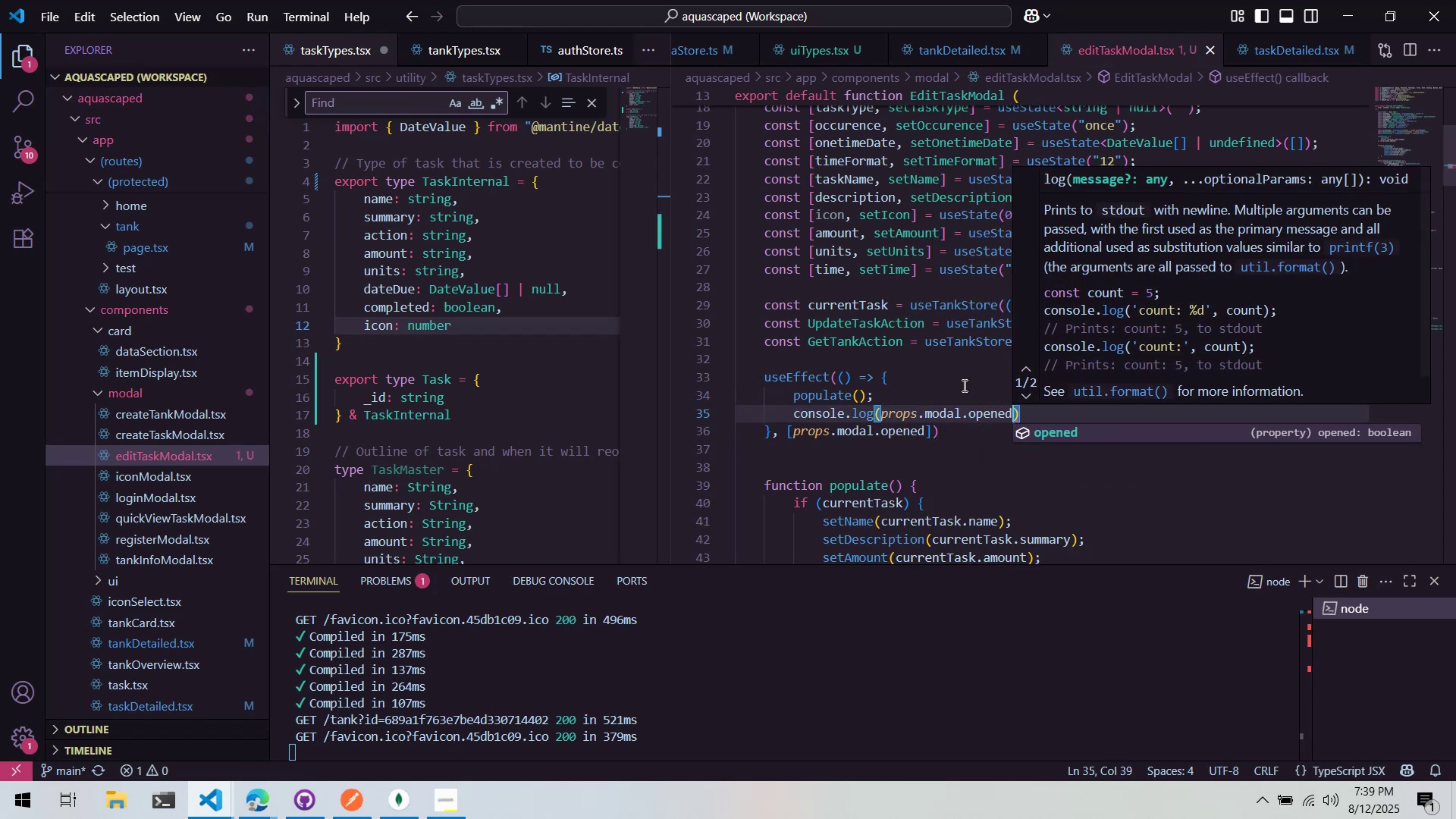 
 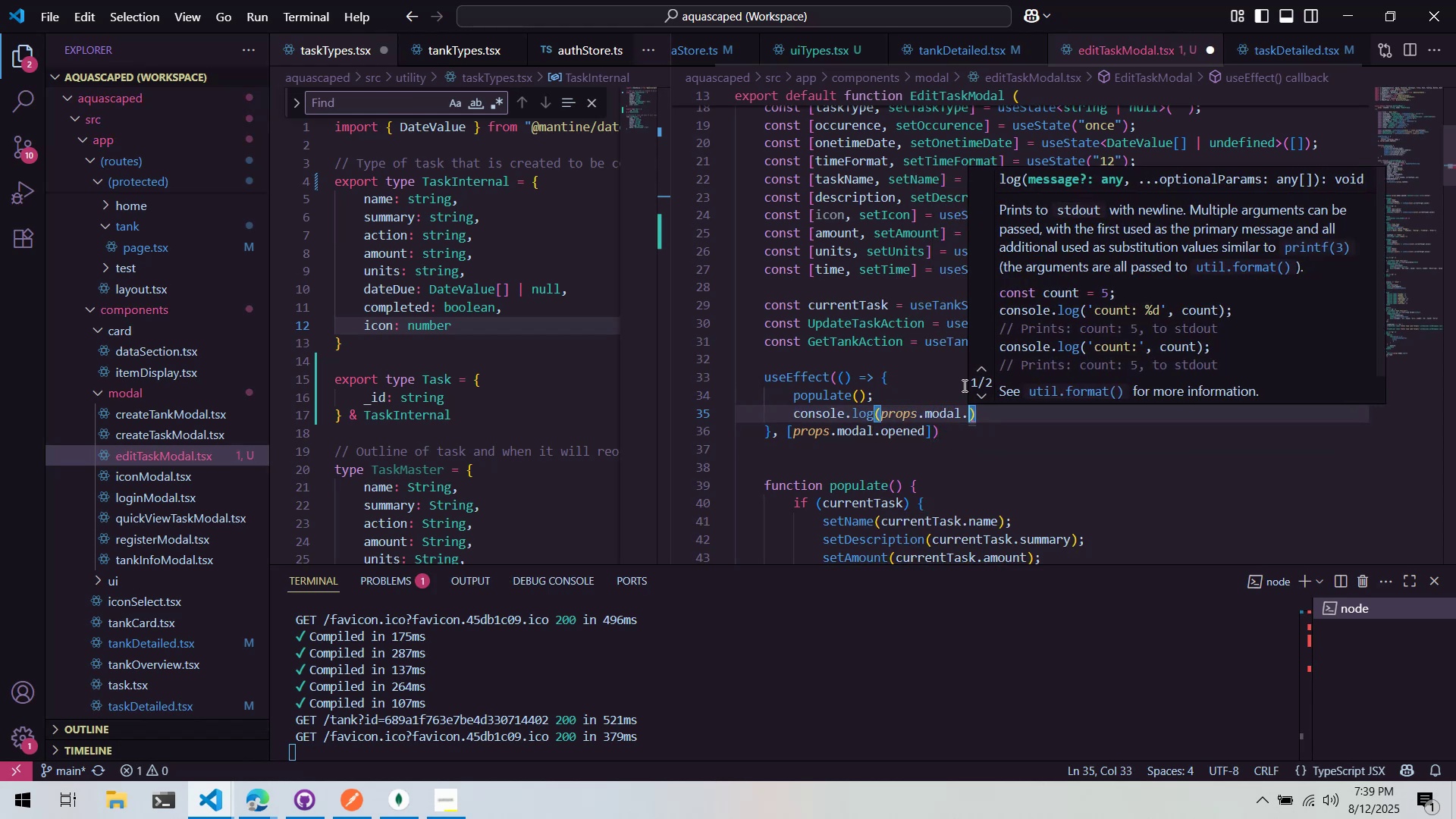 
key(Control+ControlLeft)
 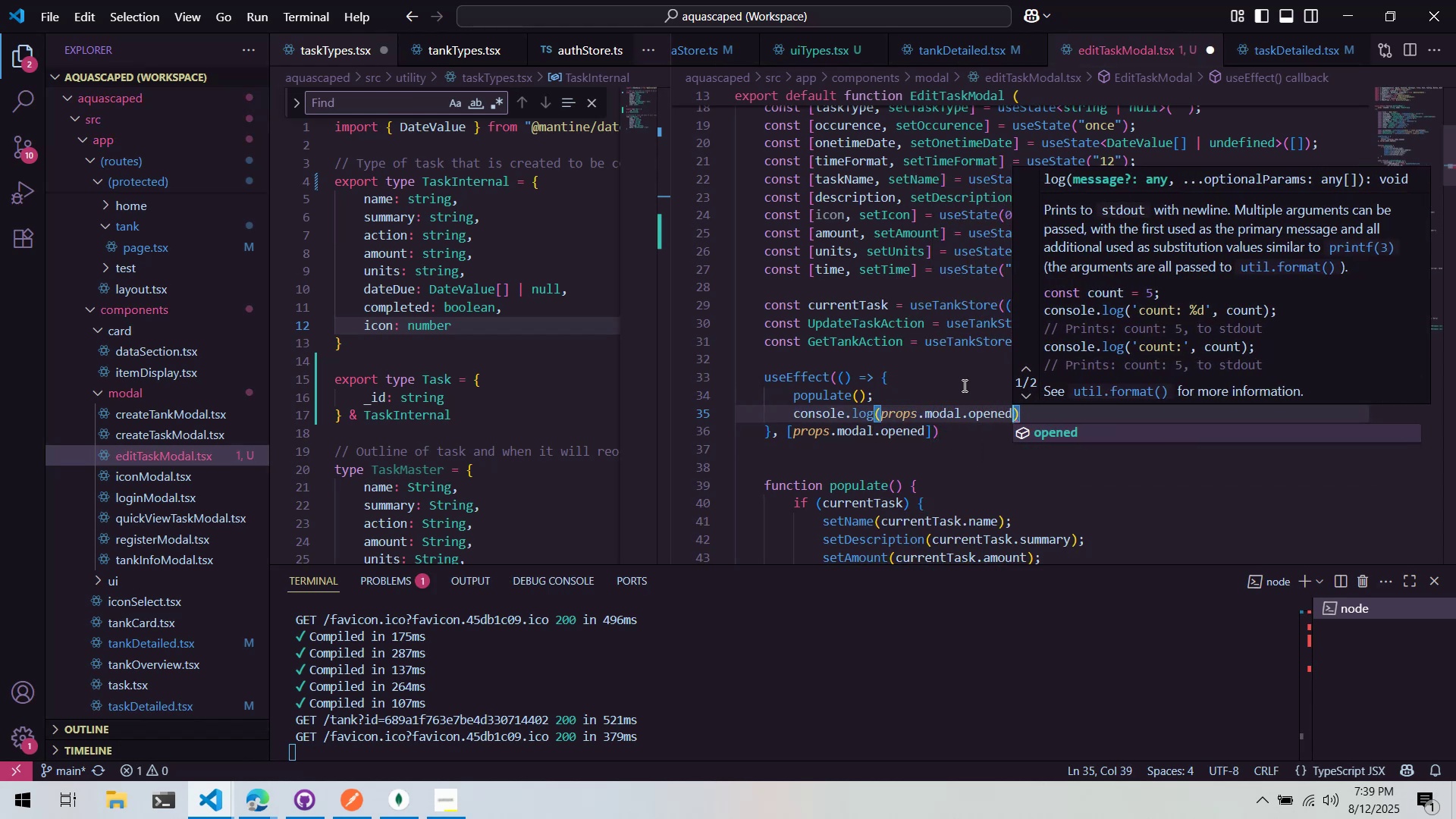 
key(Control+S)
 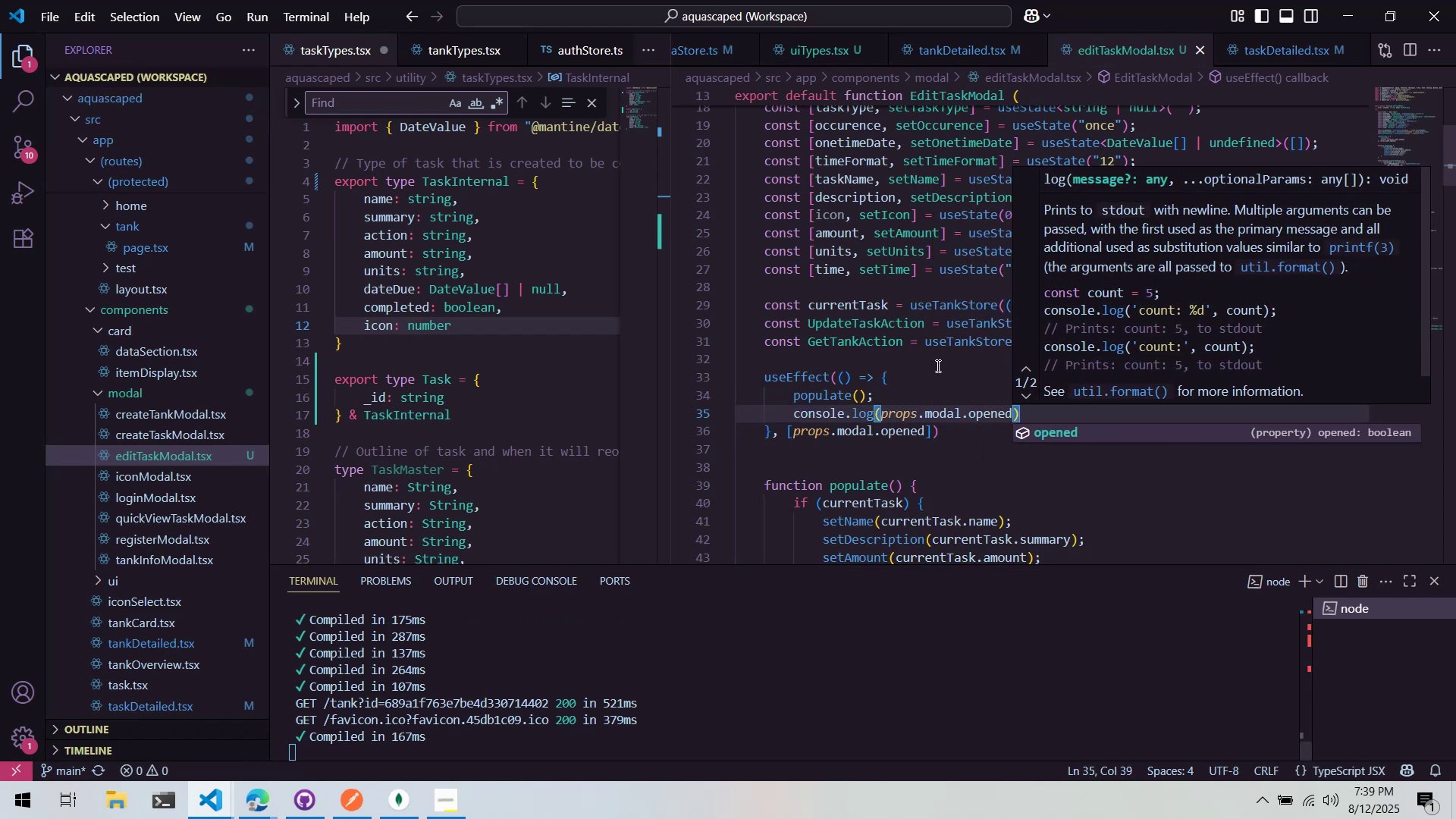 
key(Alt+AltLeft)
 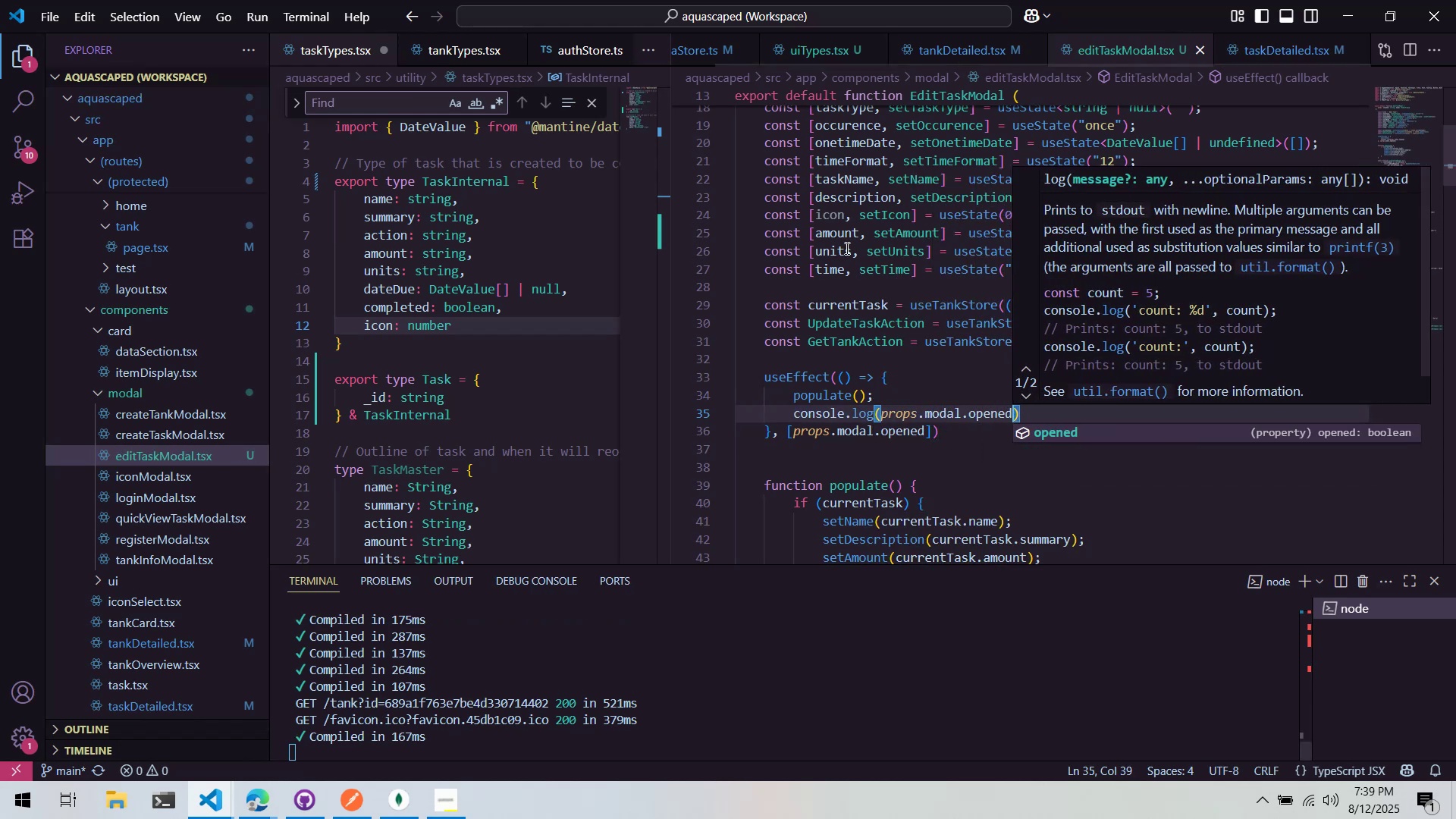 
key(Alt+Tab)
 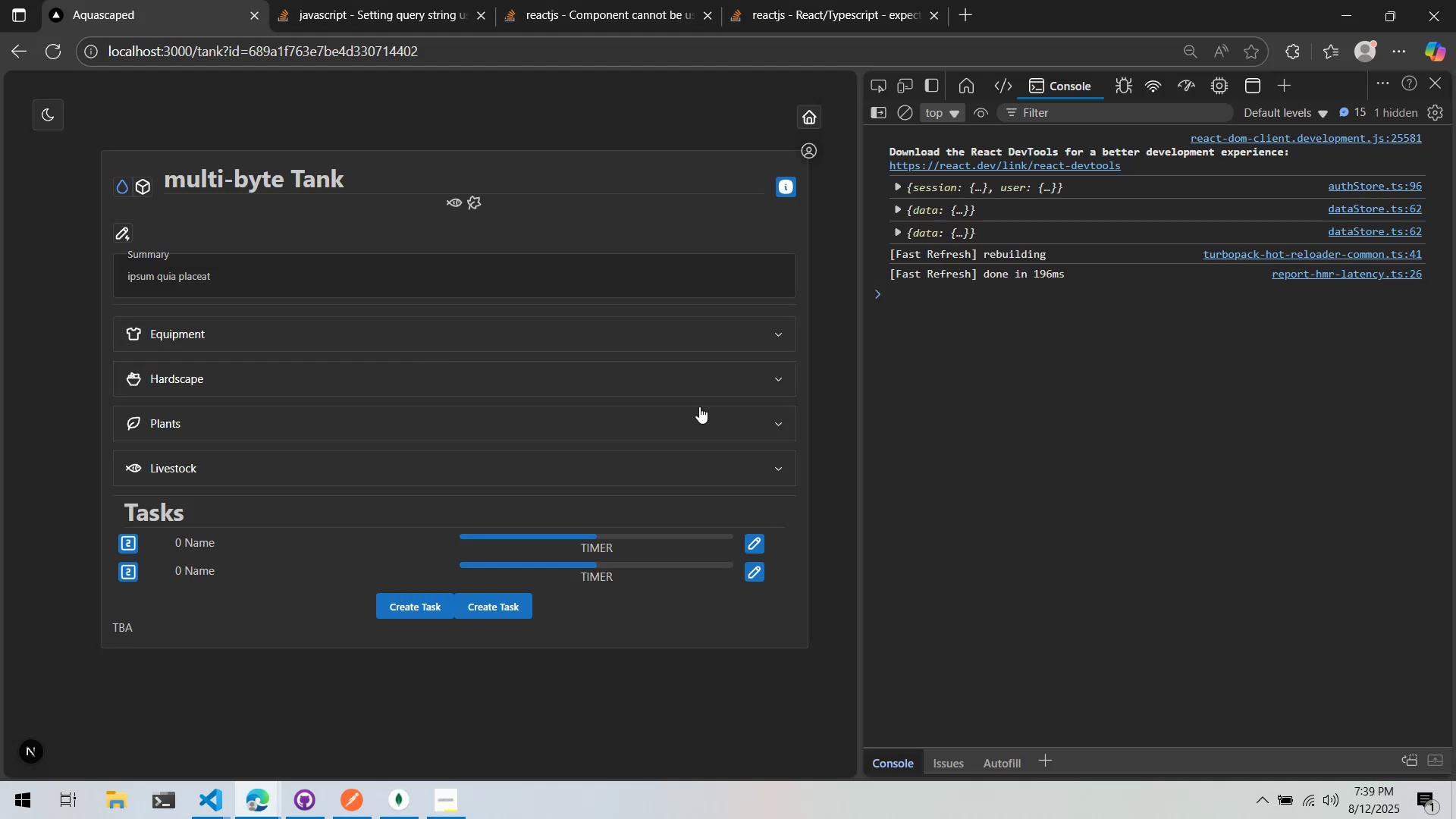 
triple_click([754, 548])
 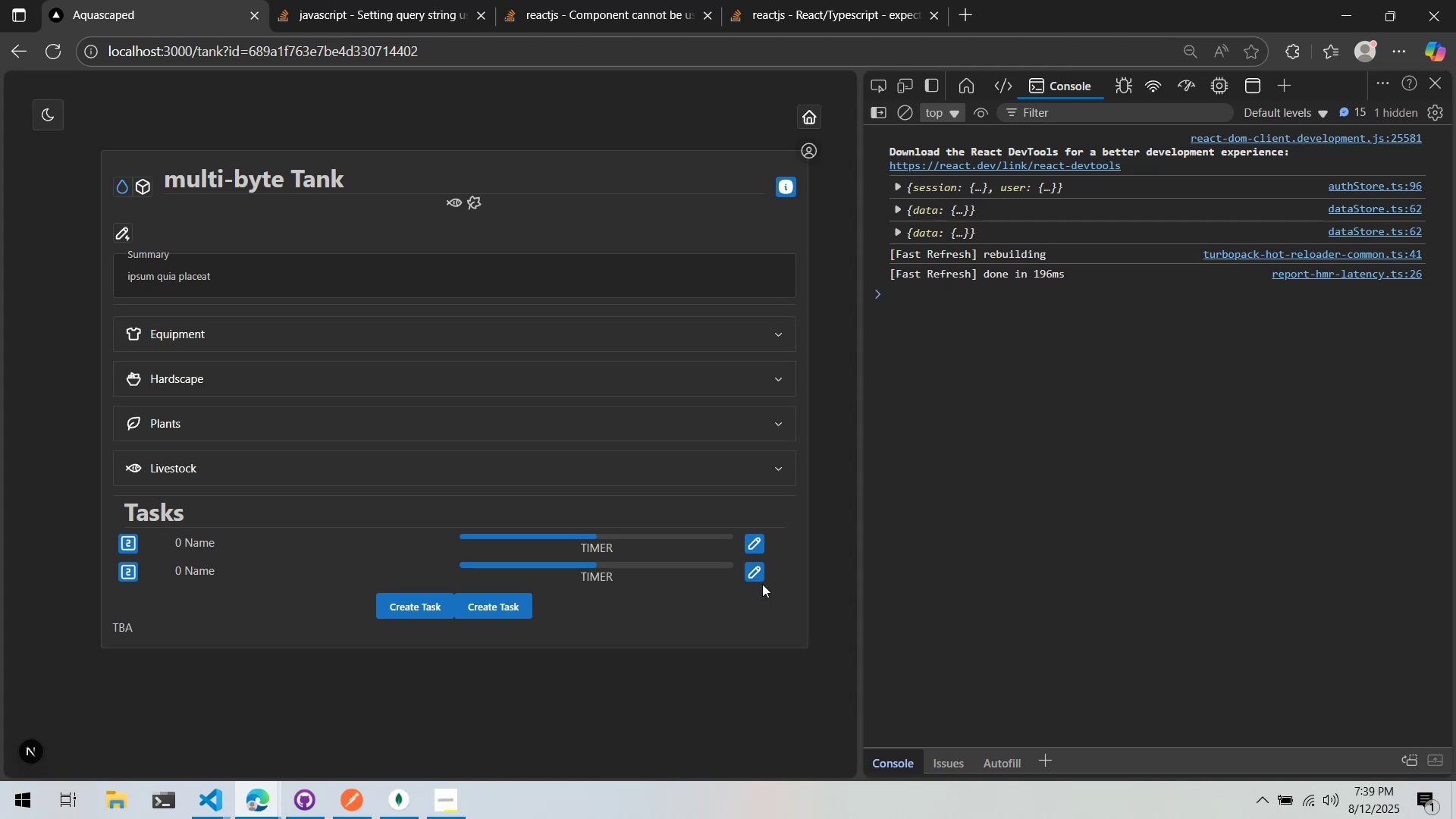 
double_click([753, 574])
 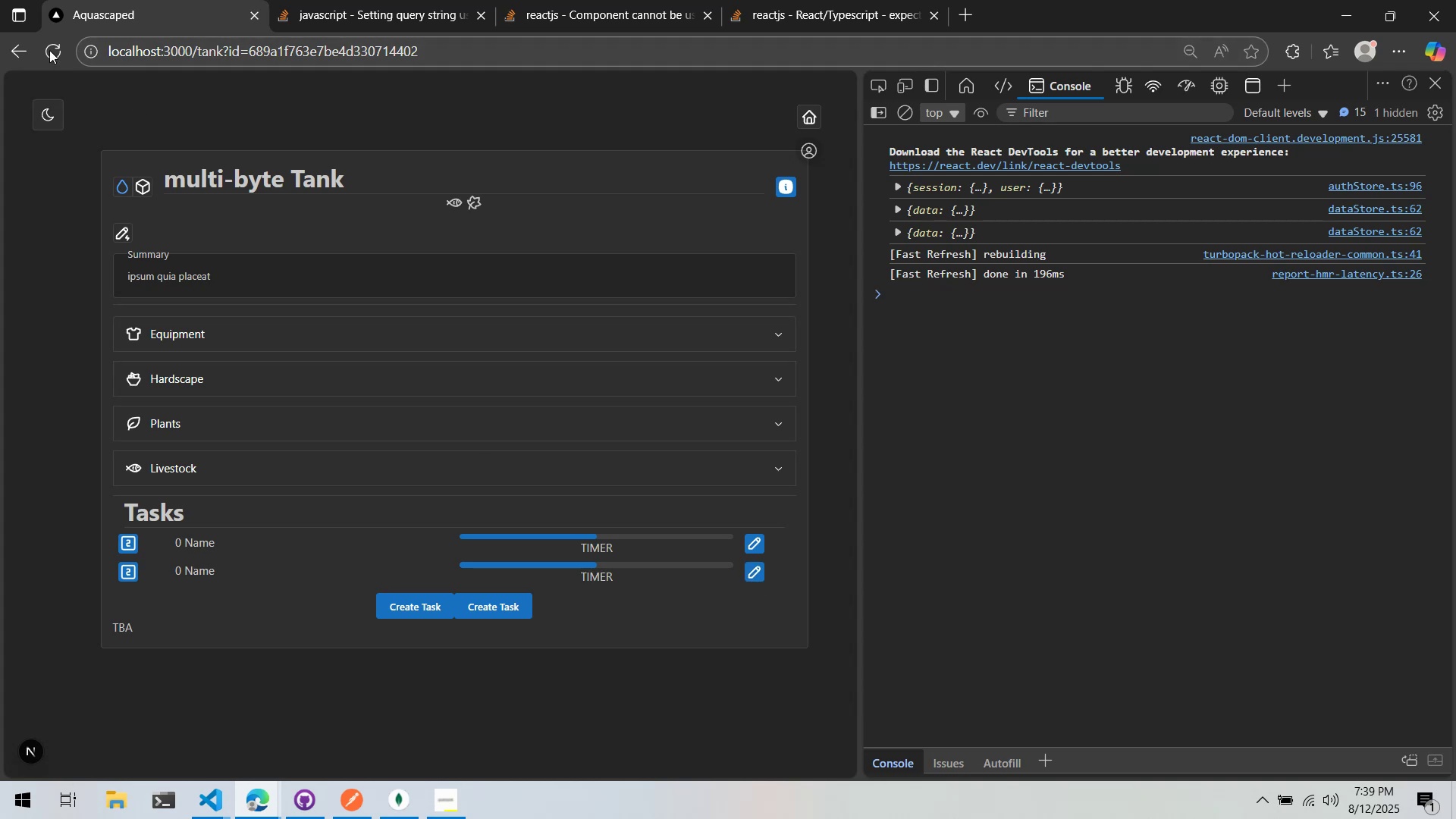 
left_click([54, 48])
 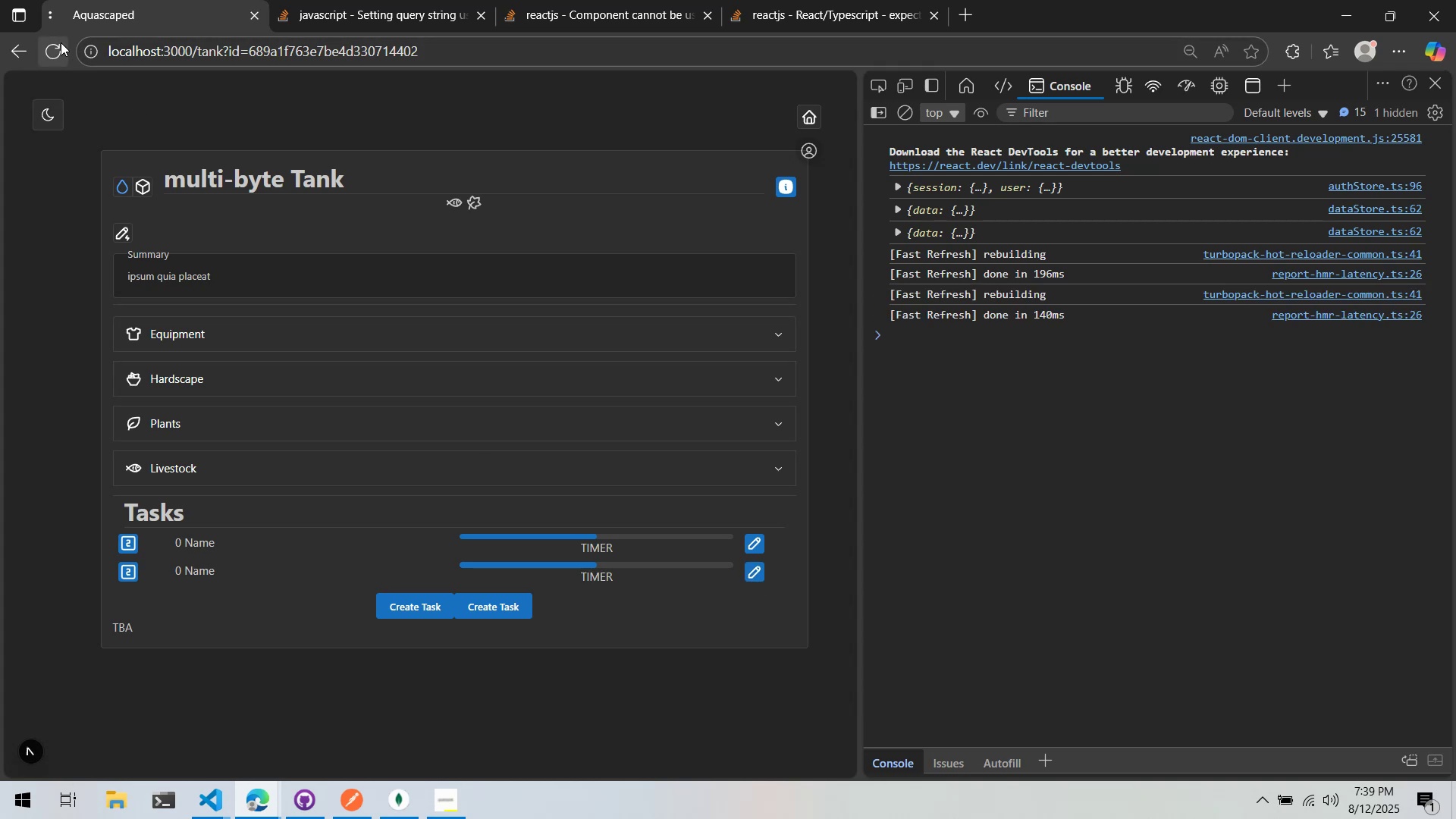 
key(Alt+Tab)
 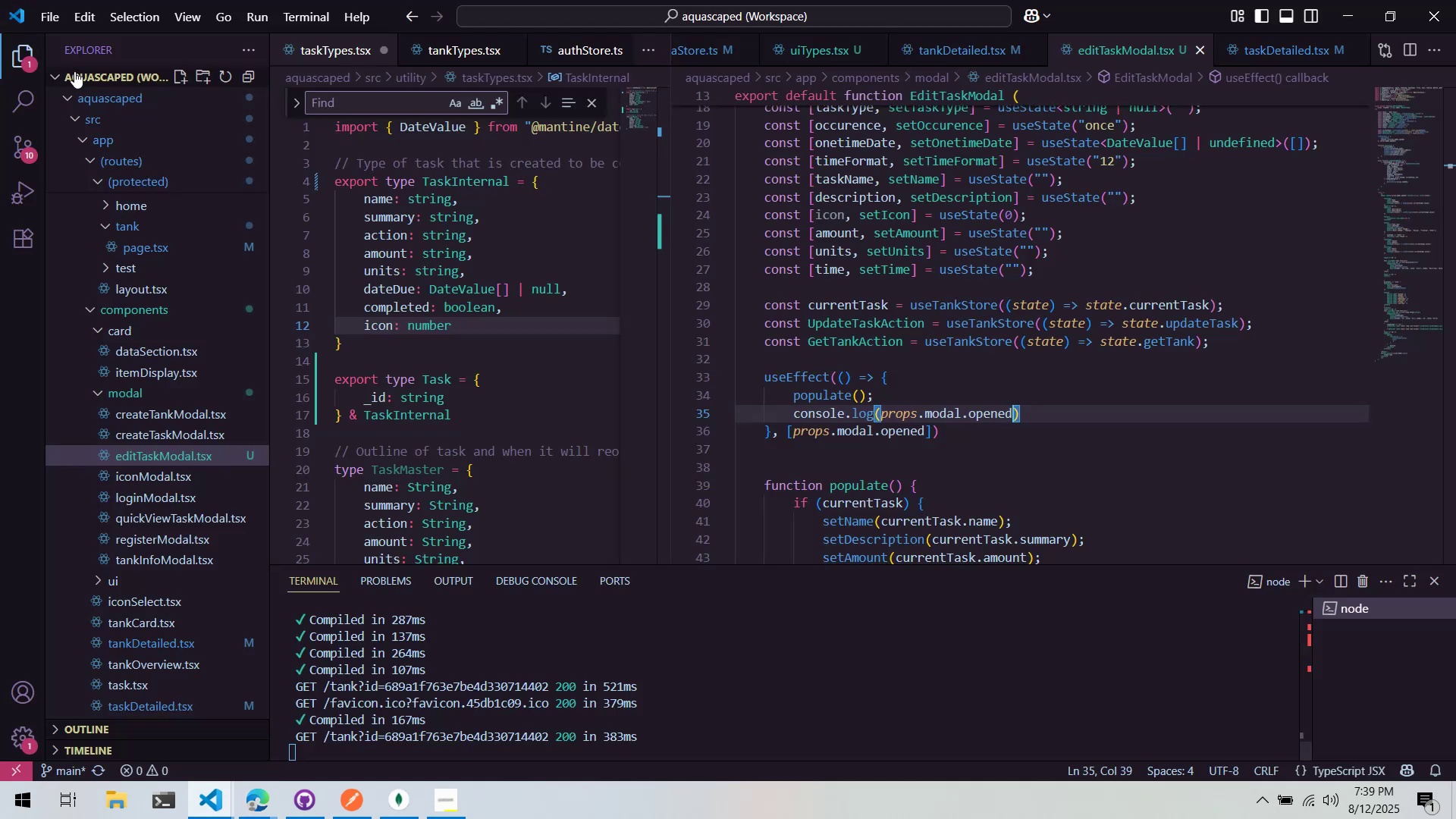 
key(Alt+Tab)
 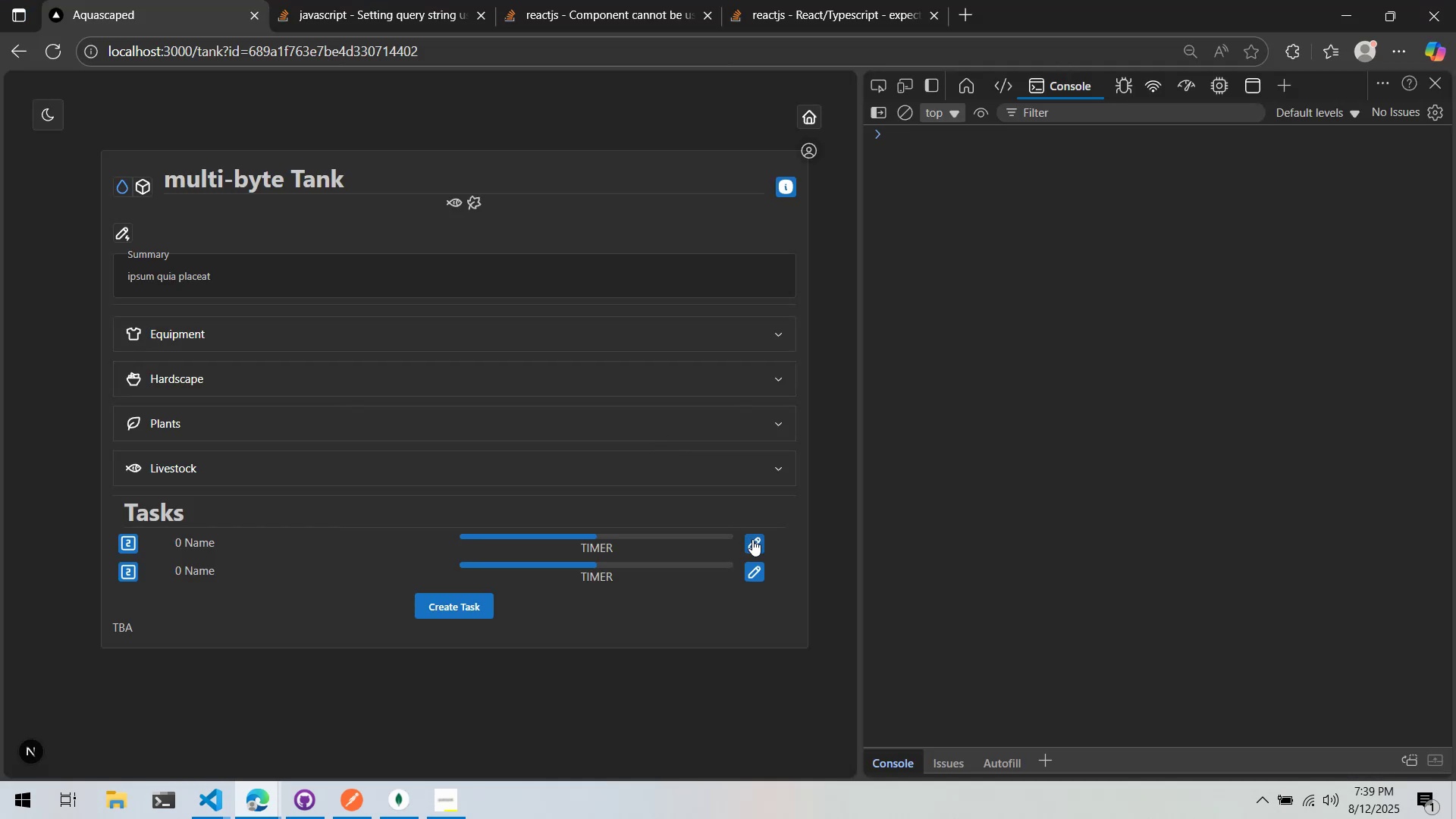 
left_click([752, 539])
 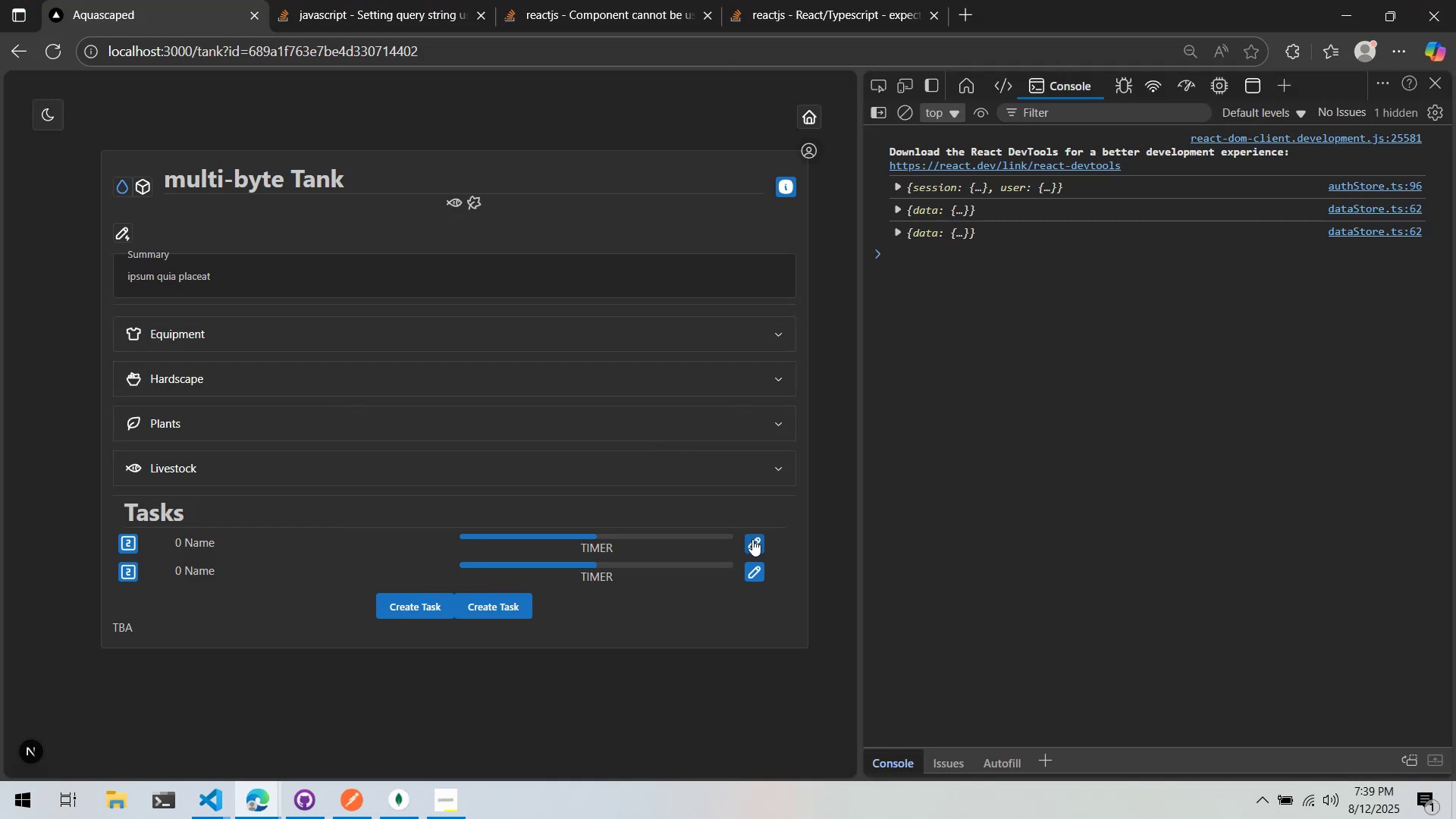 
left_click([761, 552])
 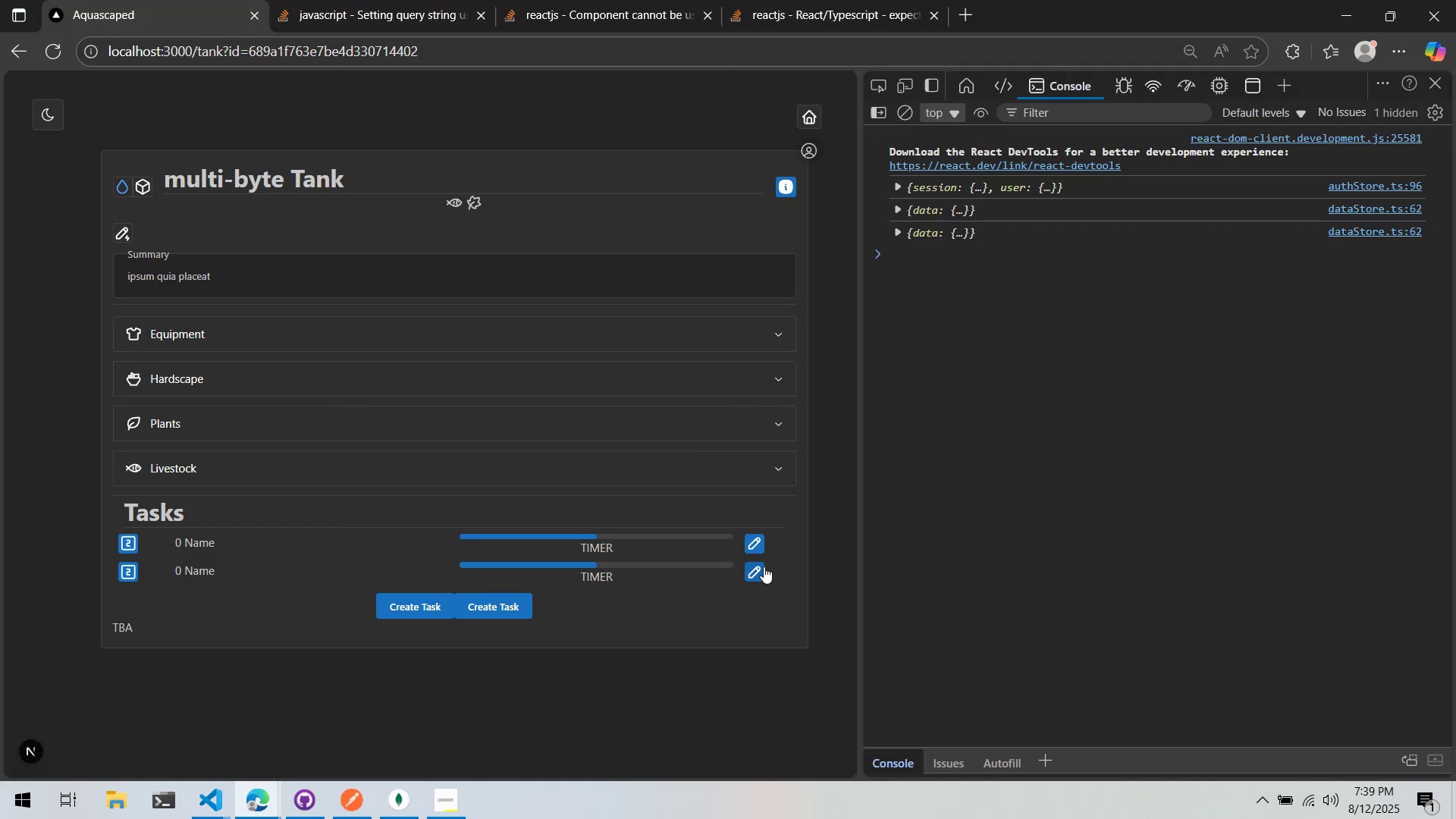 
left_click([764, 569])
 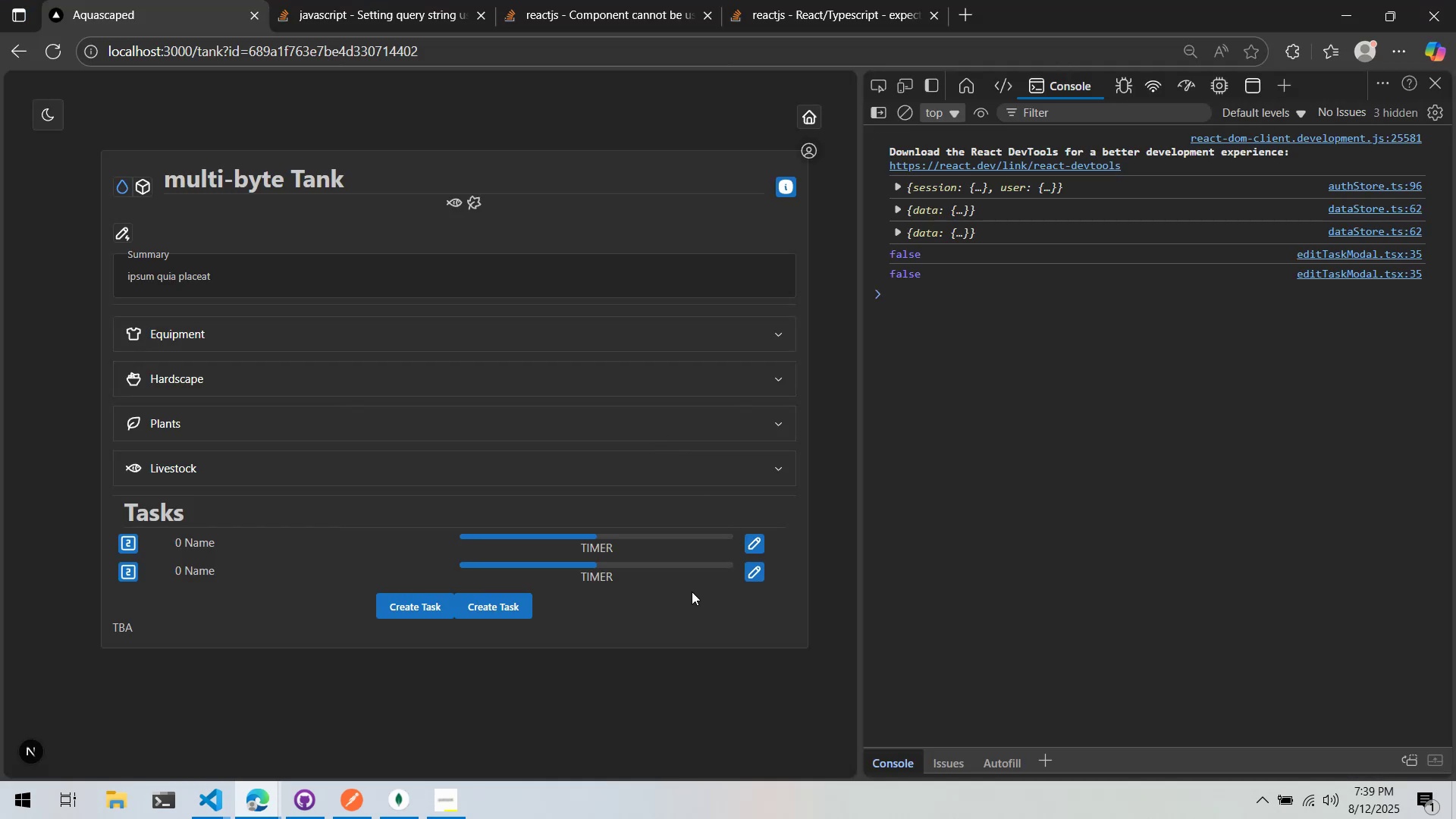 
left_click([759, 572])
 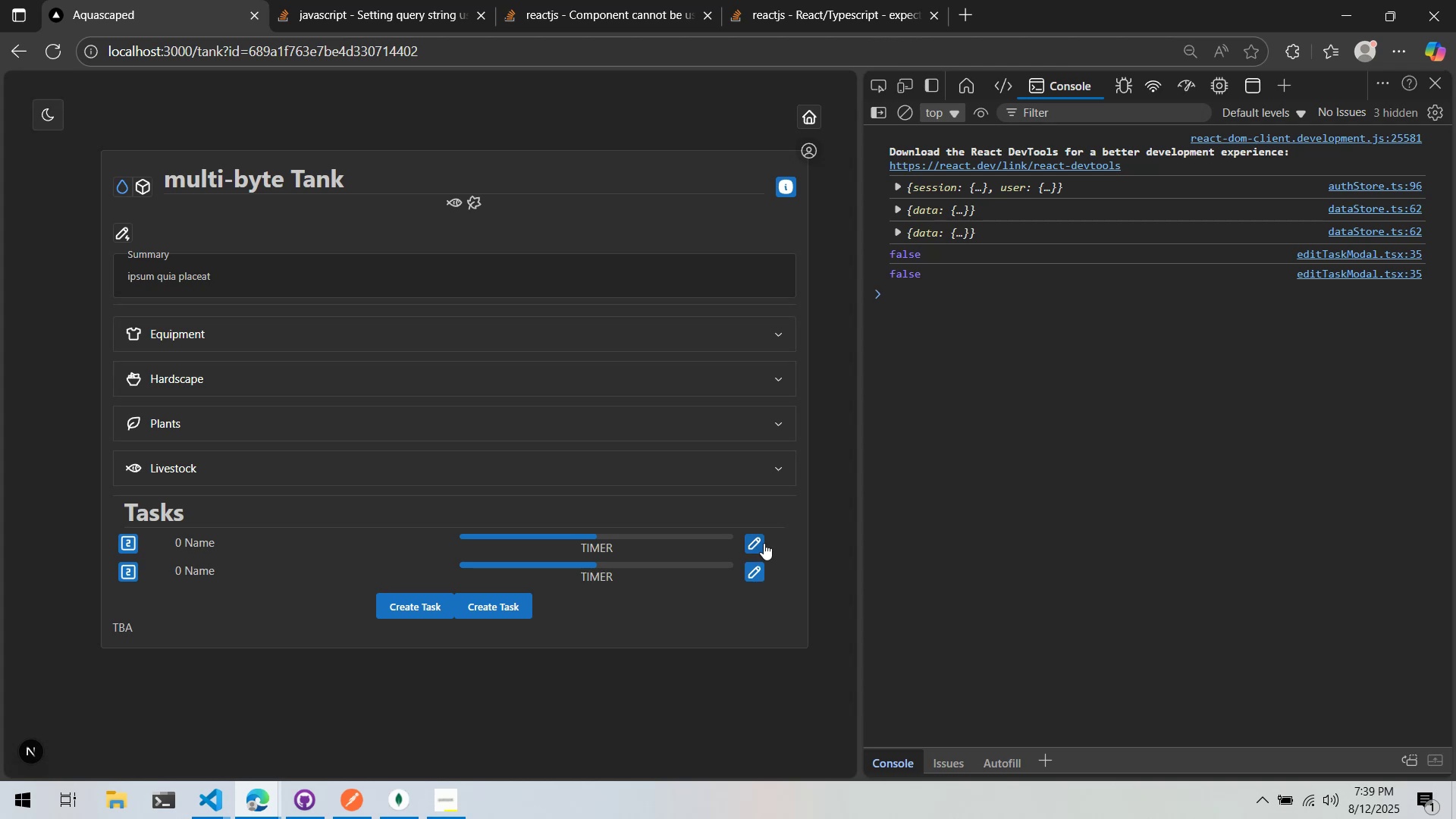 
left_click([761, 541])
 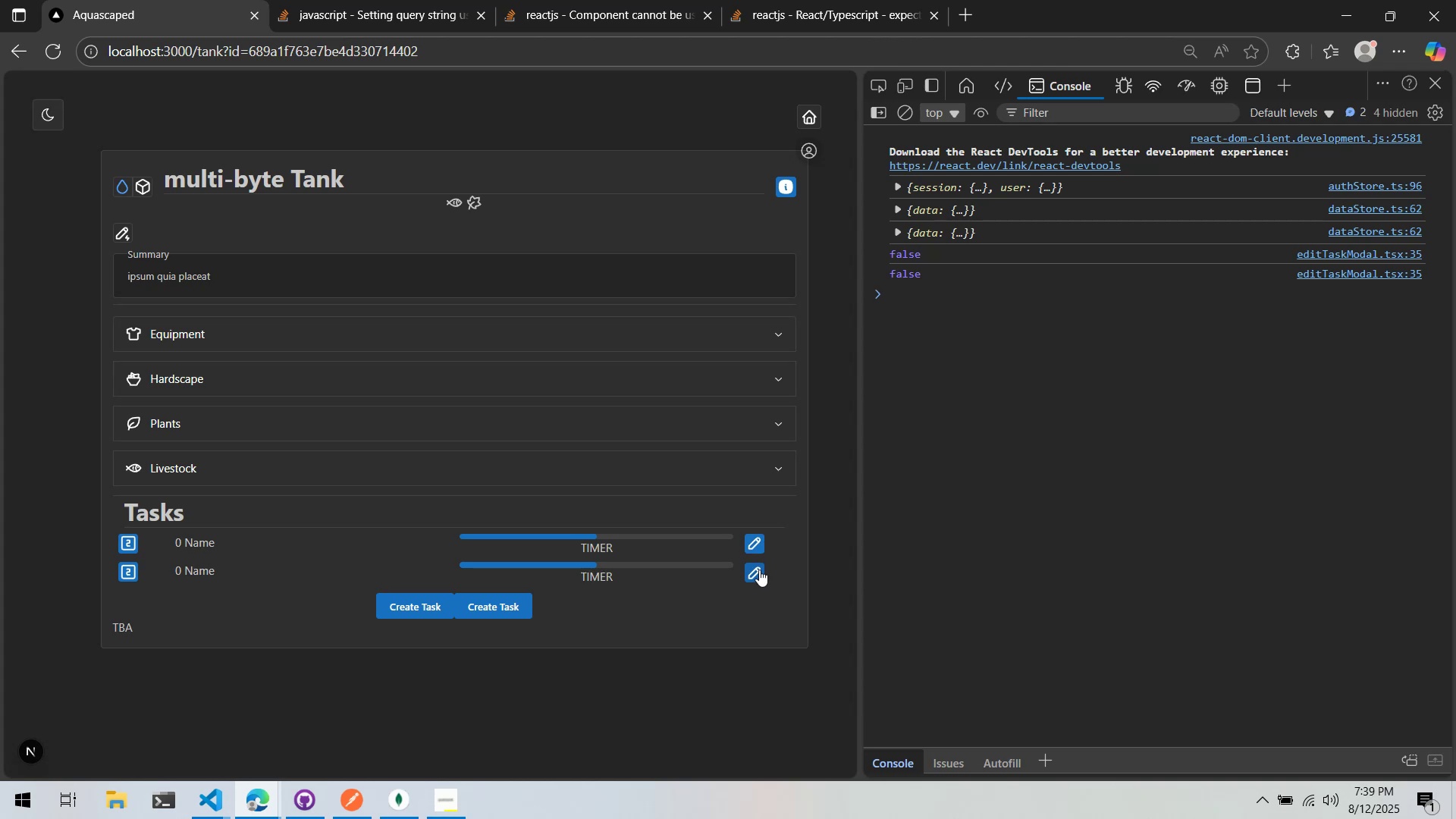 
double_click([759, 570])
 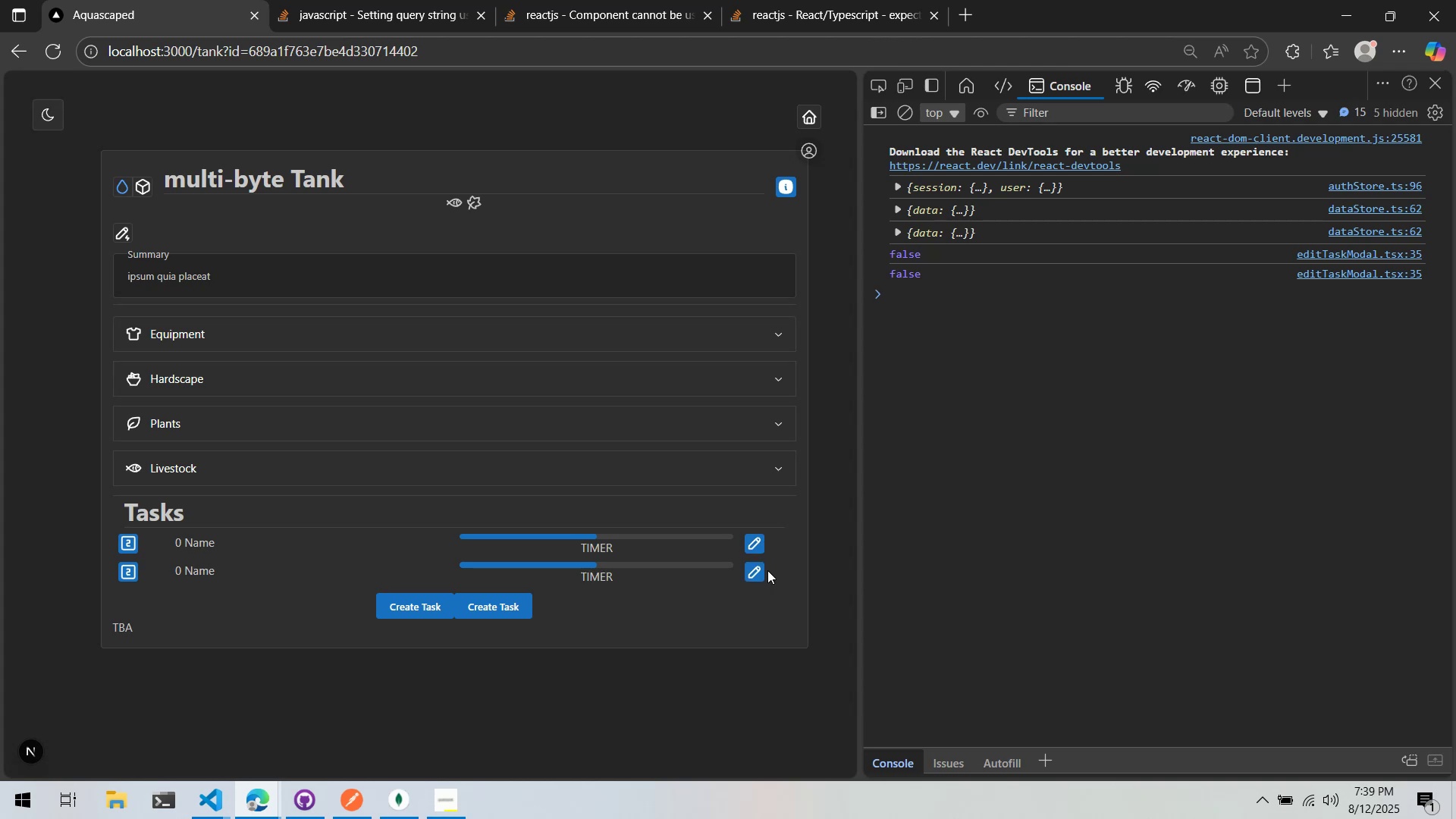 
triple_click([797, 560])
 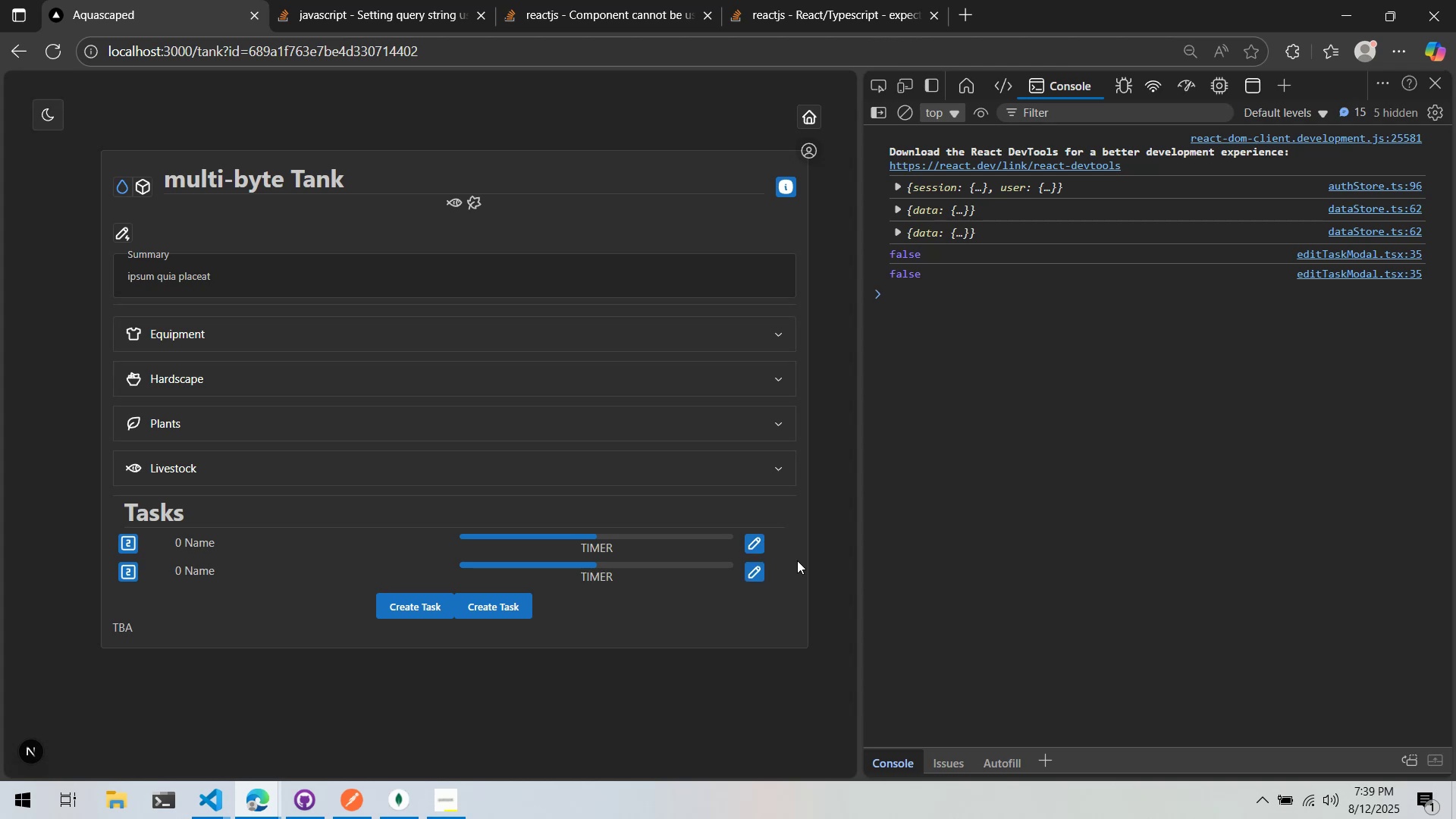 
triple_click([797, 560])
 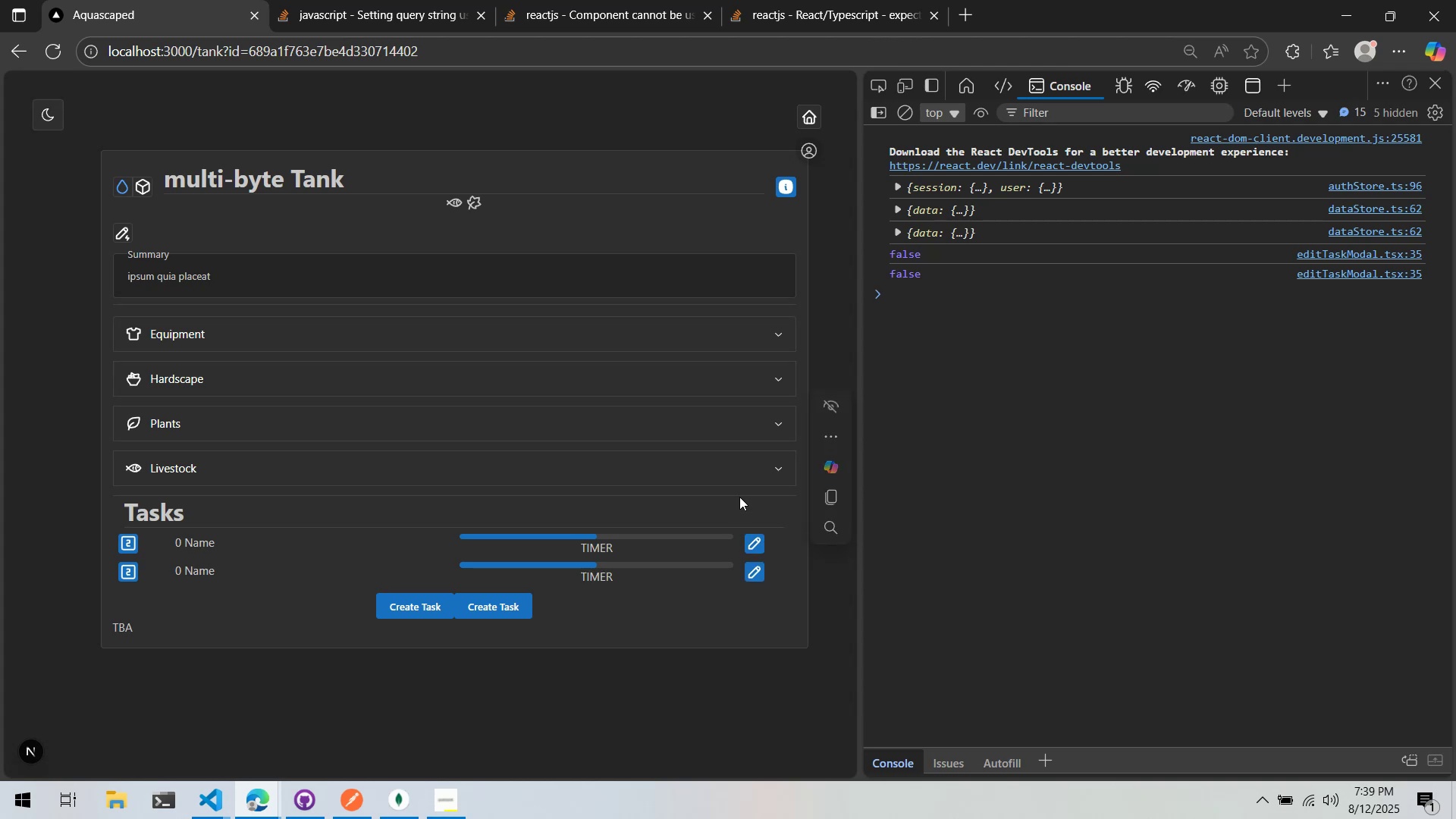 
key(Alt+AltLeft)
 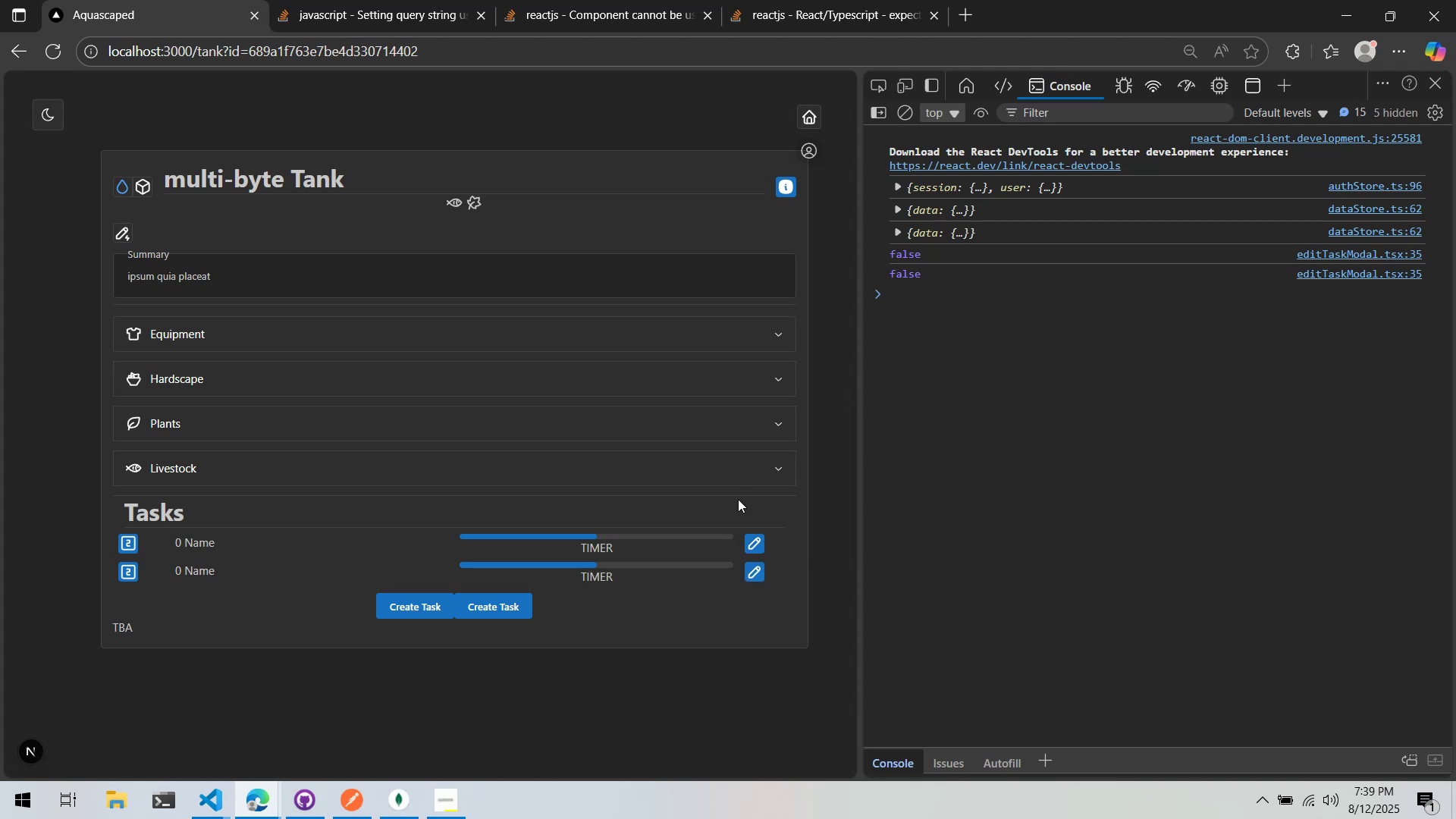 
key(Alt+Tab)
 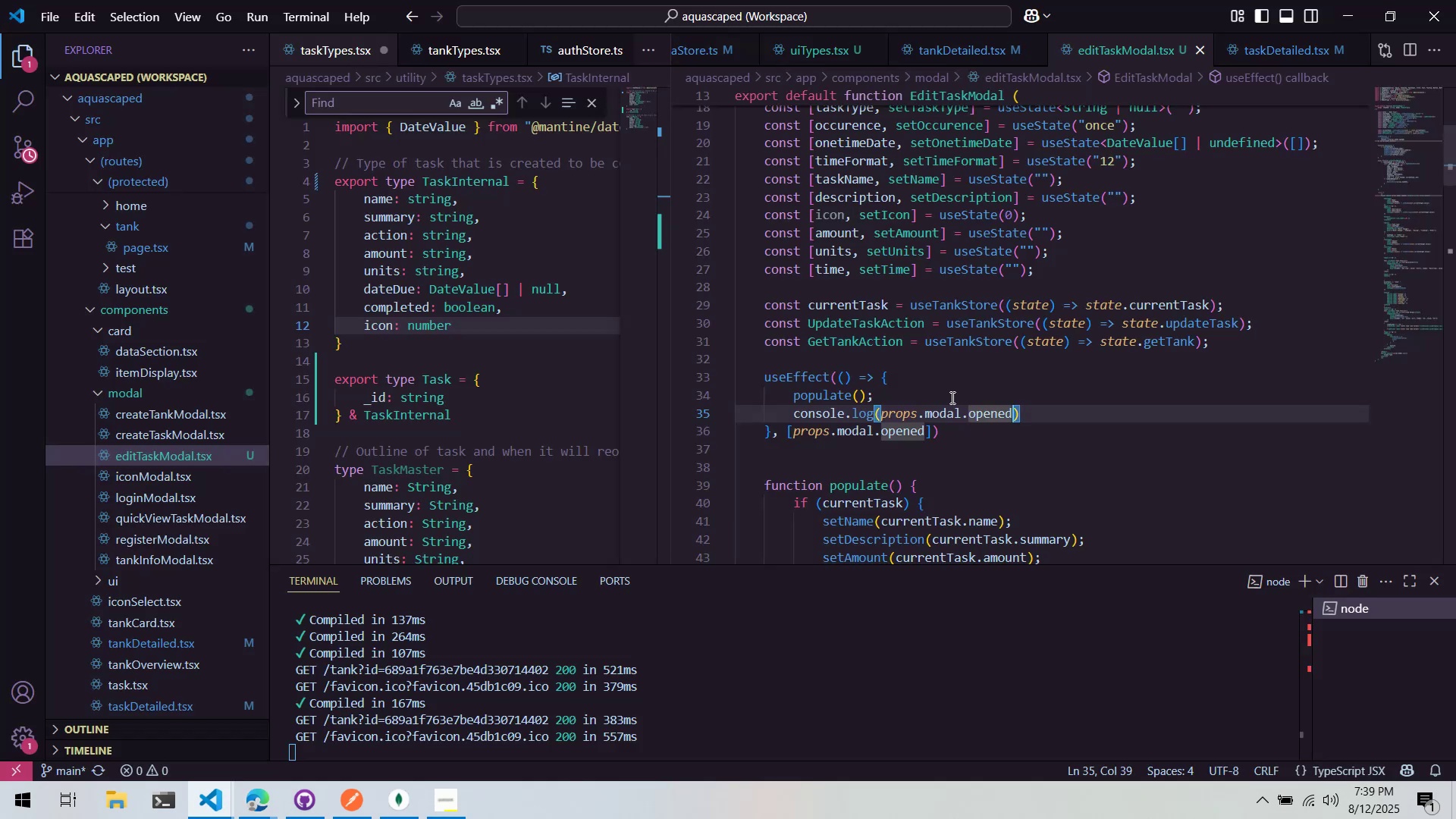 
left_click([951, 392])
 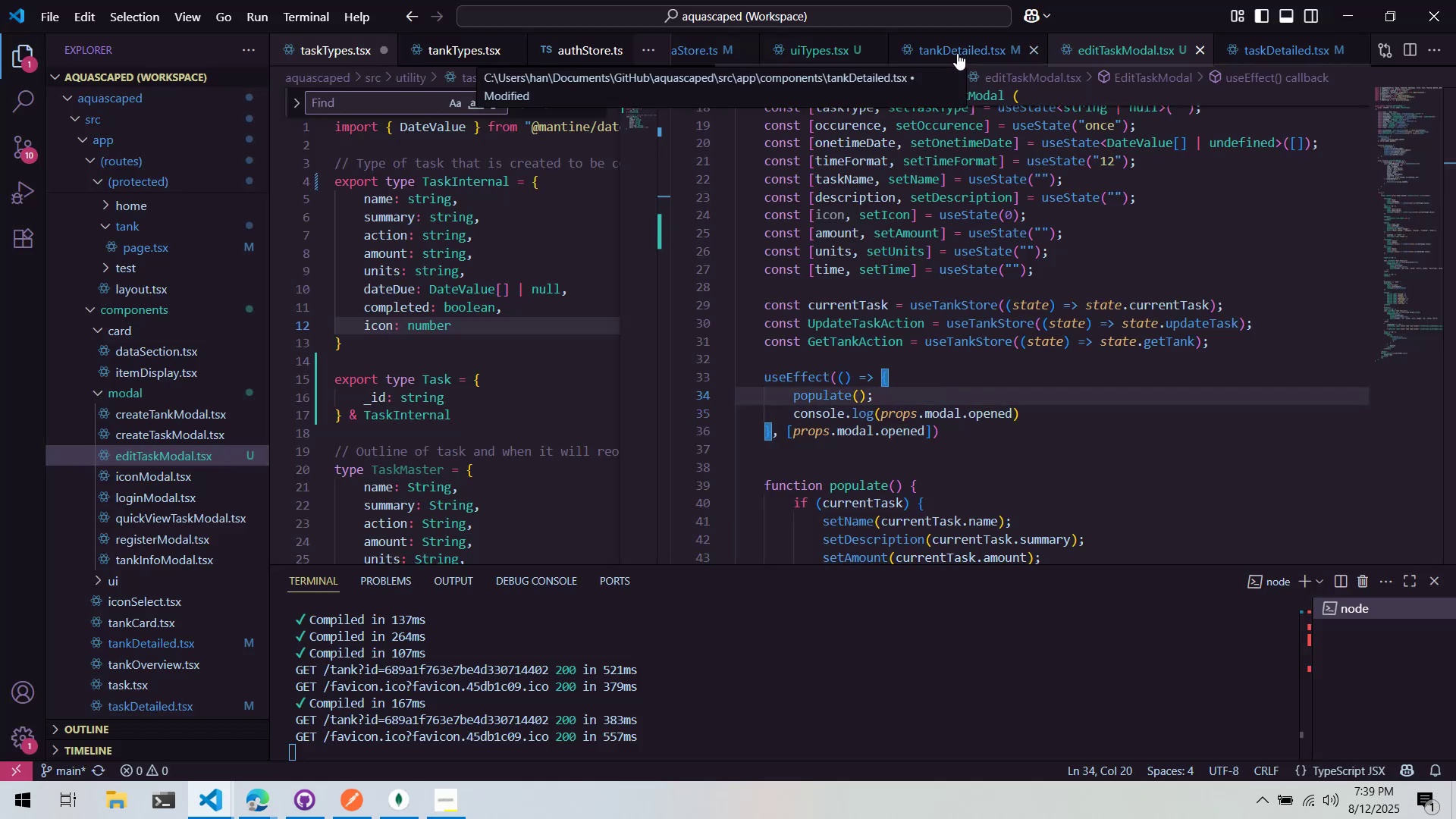 
left_click([957, 53])
 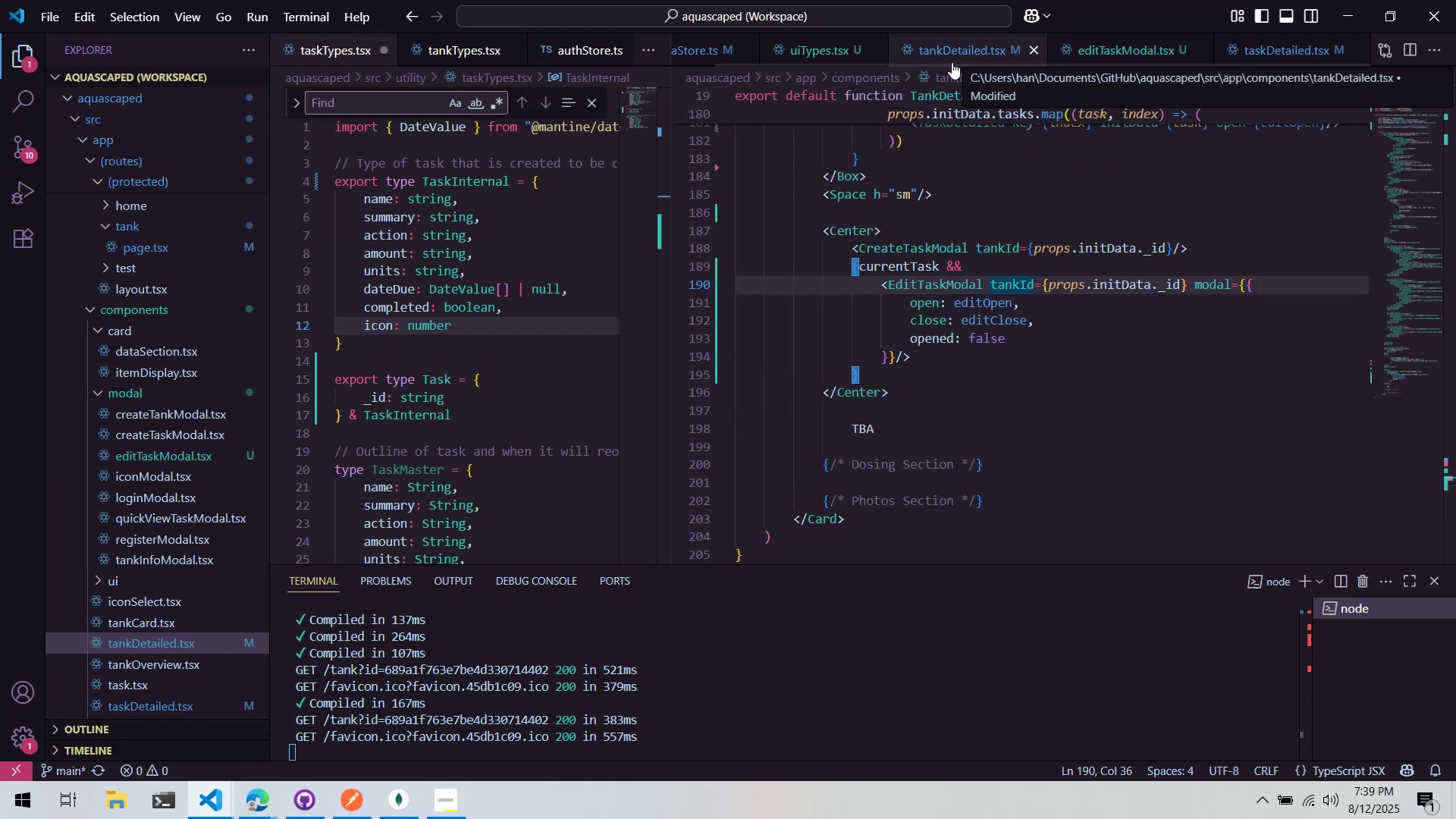 
wait(6.72)
 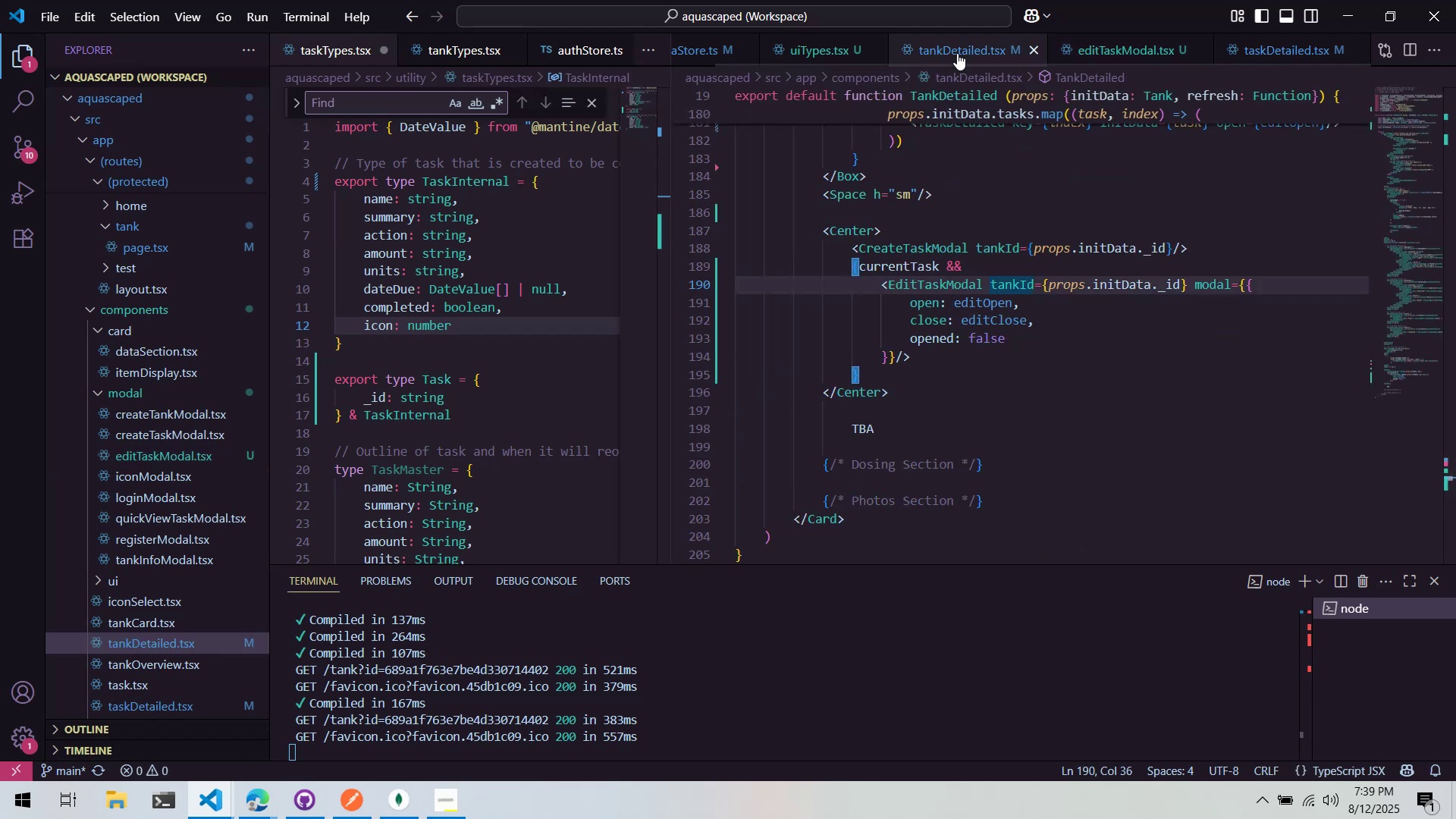 
right_click([982, 257])
 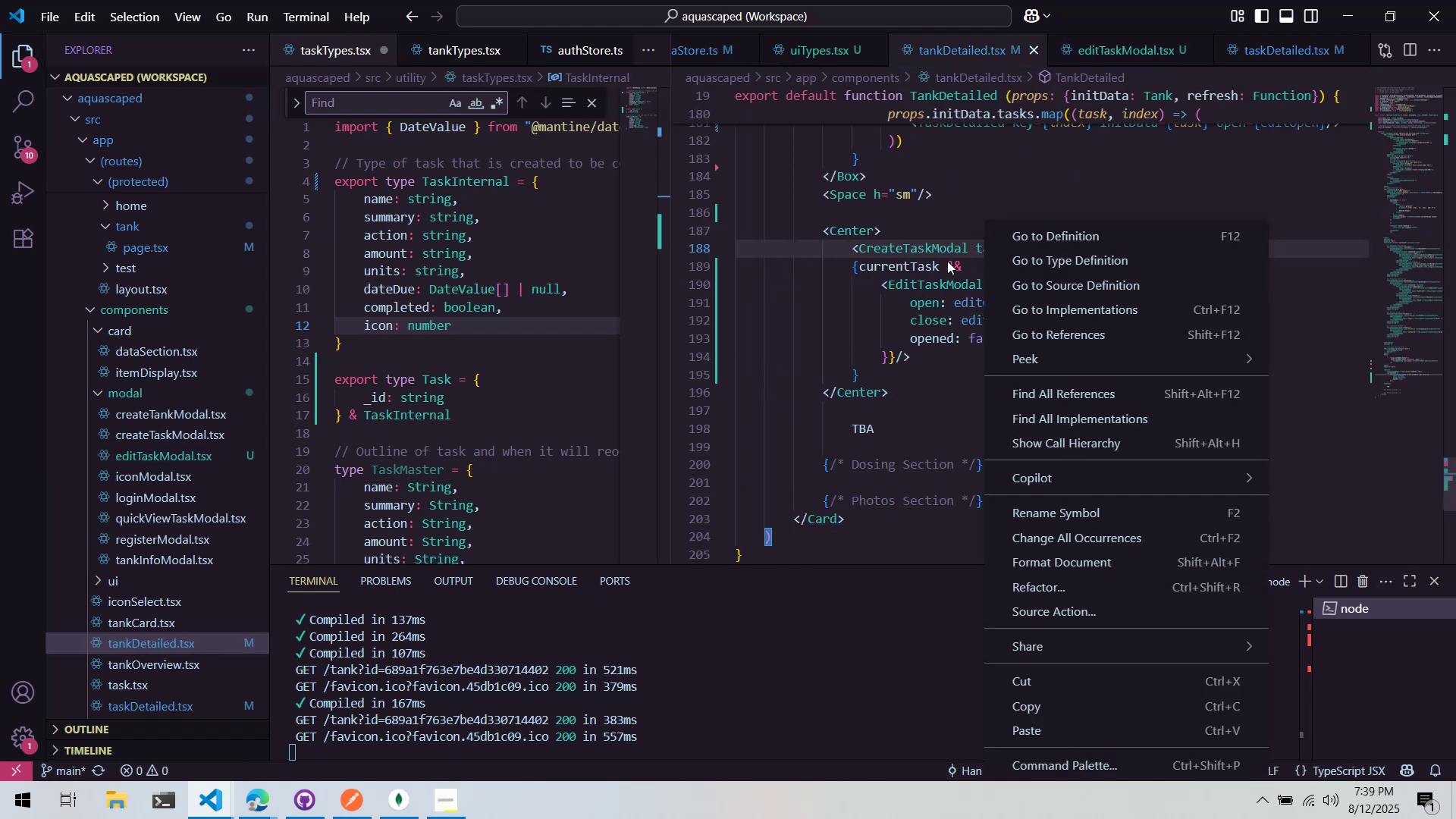 
left_click([885, 262])
 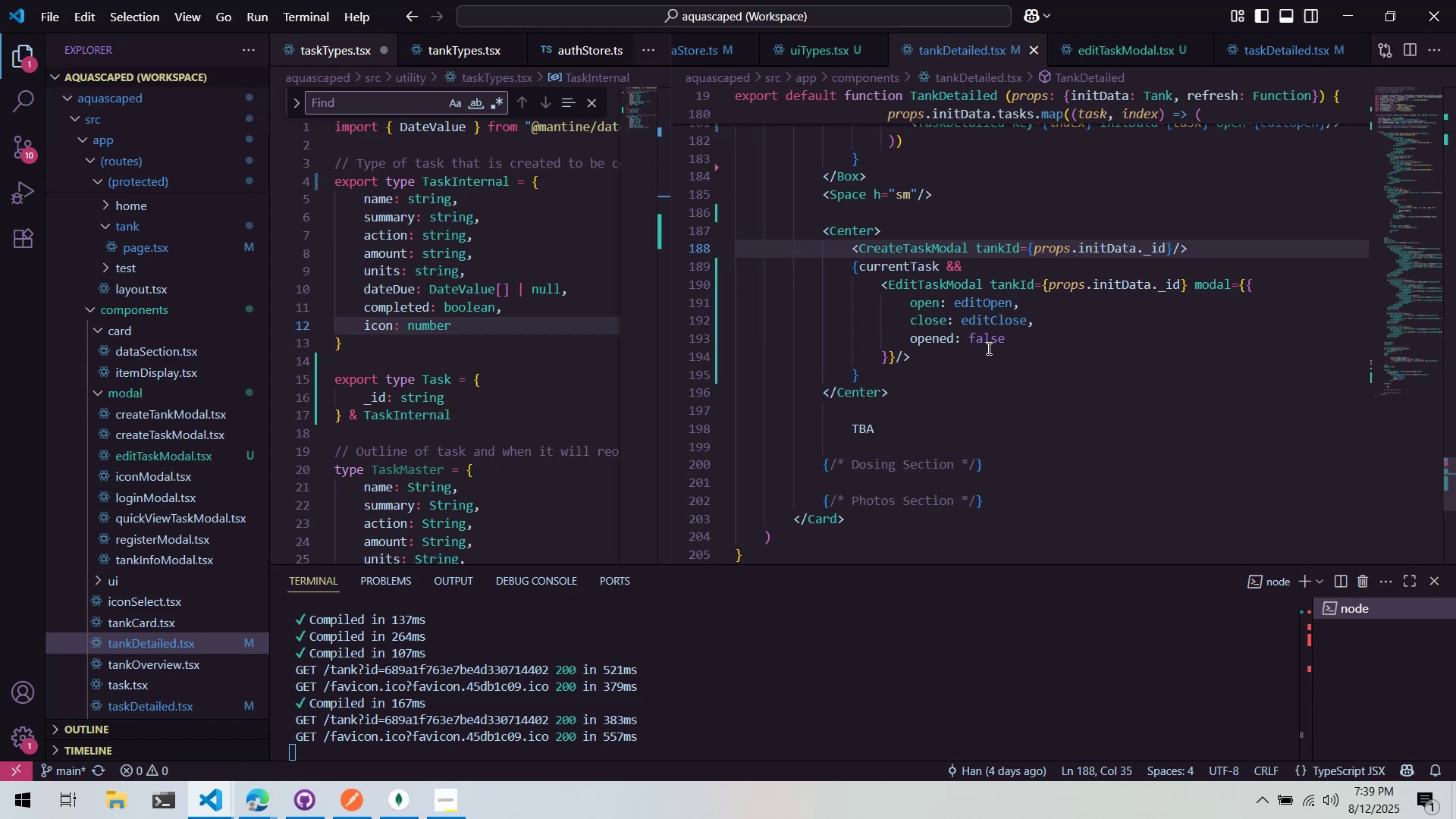 
wait(5.96)
 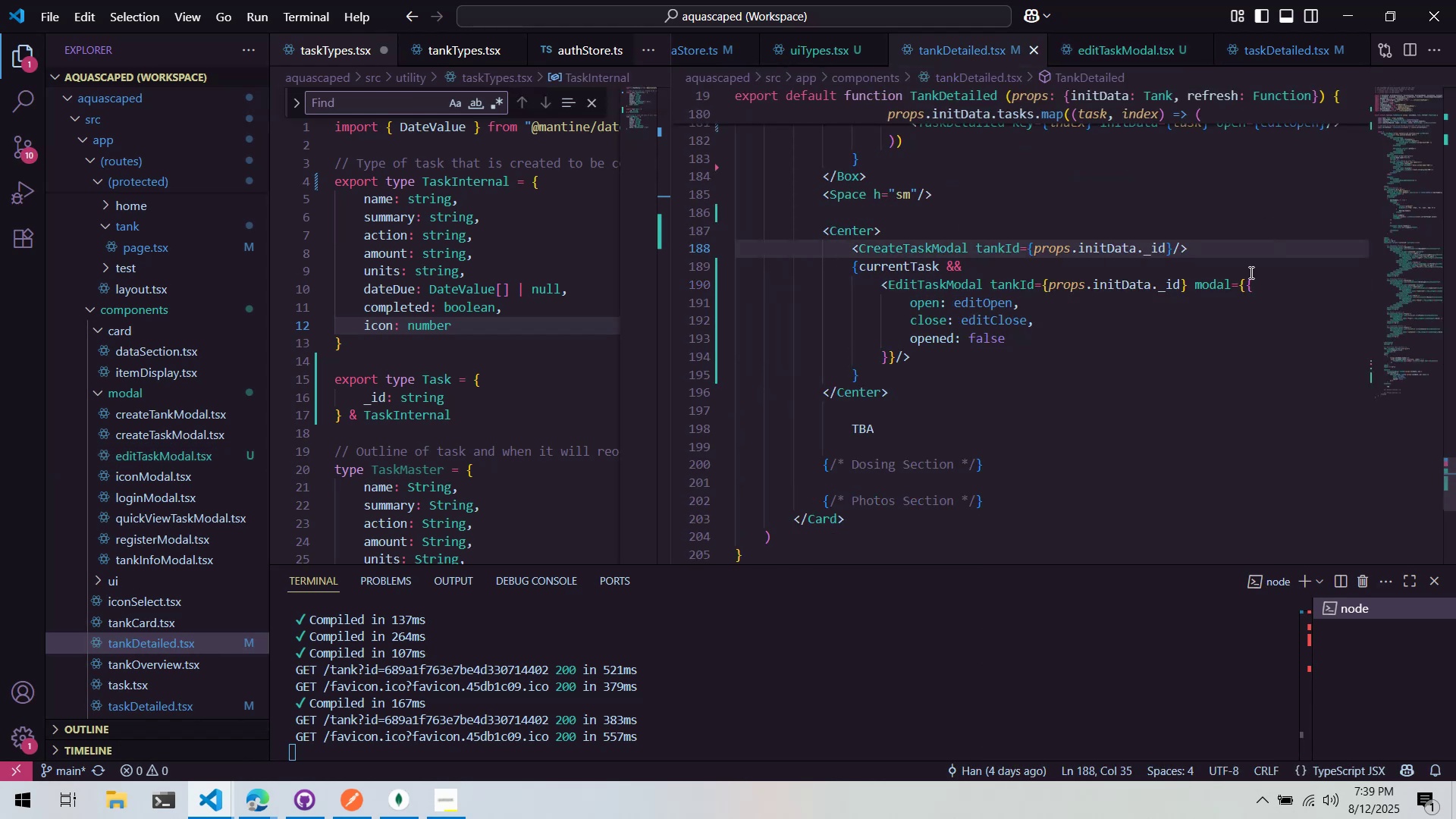 
double_click([991, 338])
 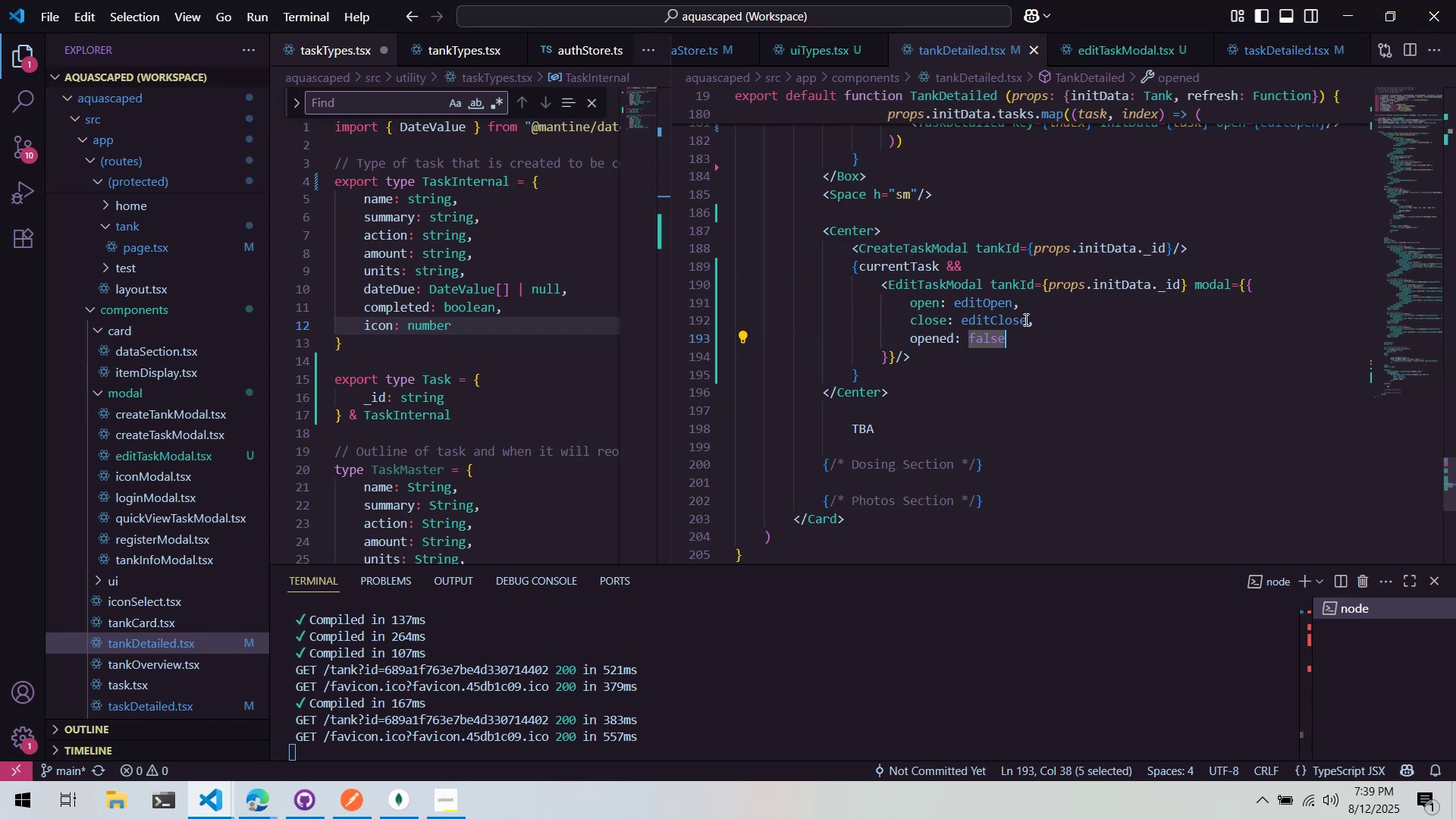 
type(editOpened)
 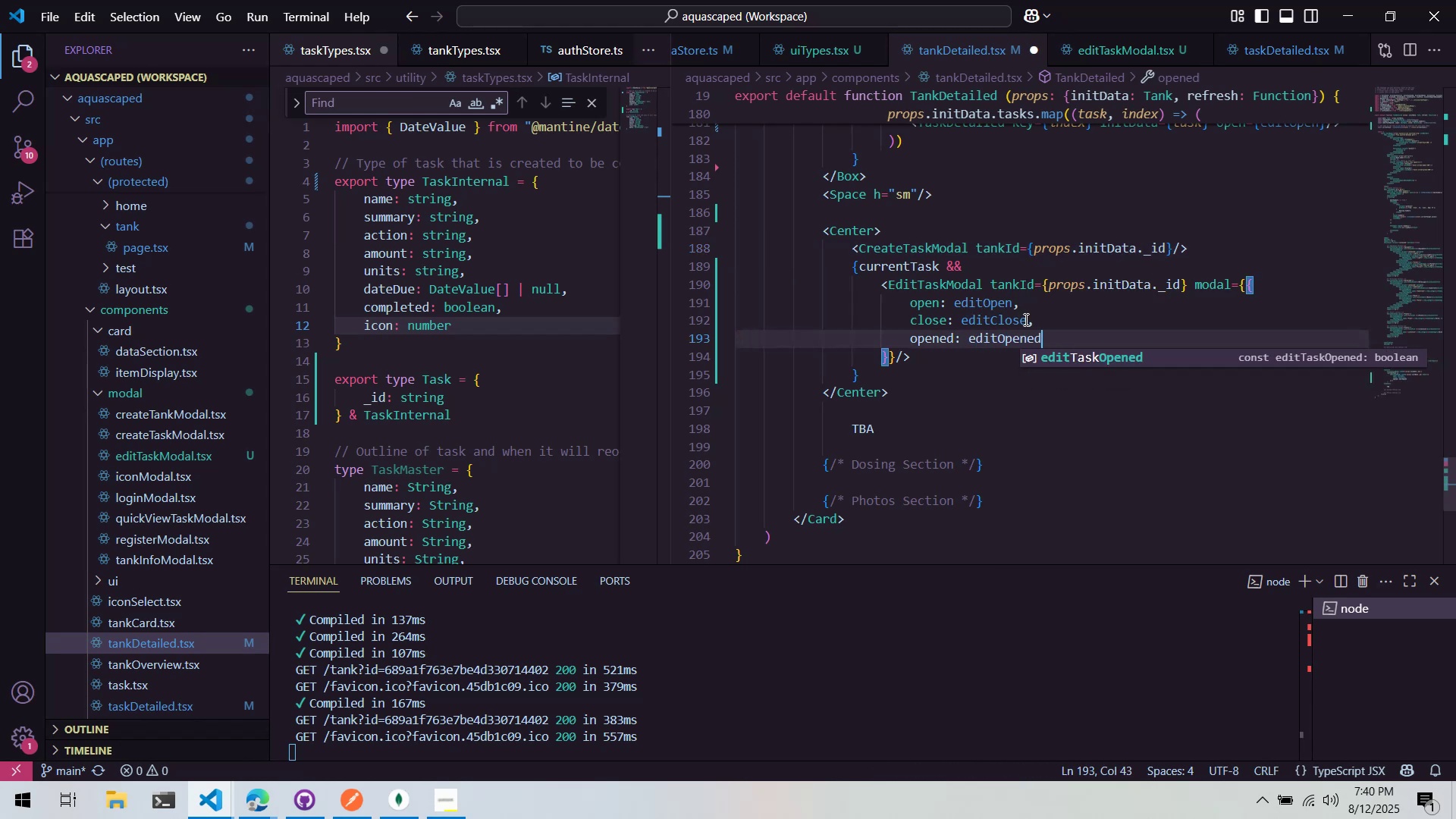 
key(Enter)
 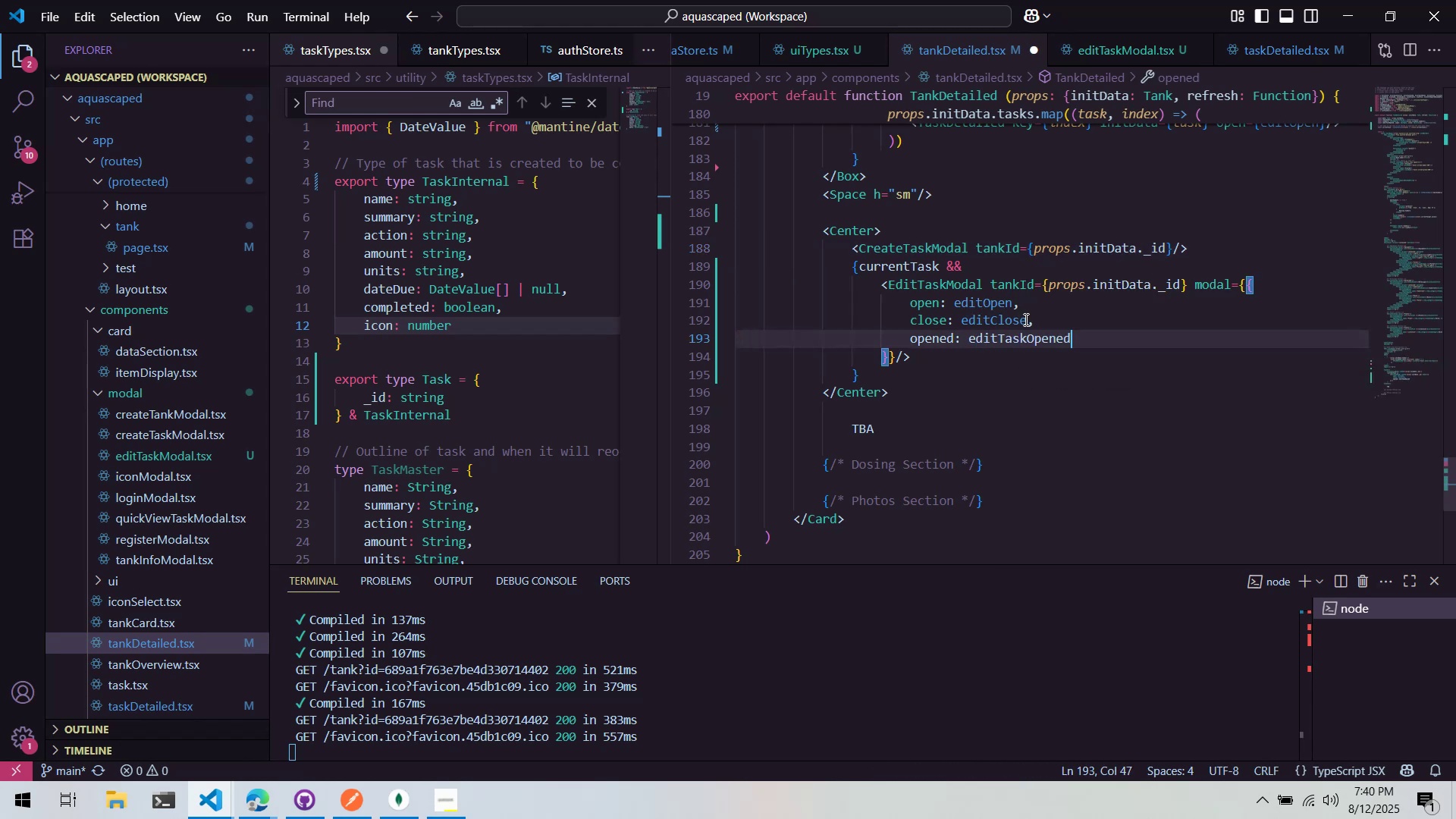 
key(Control+S)
 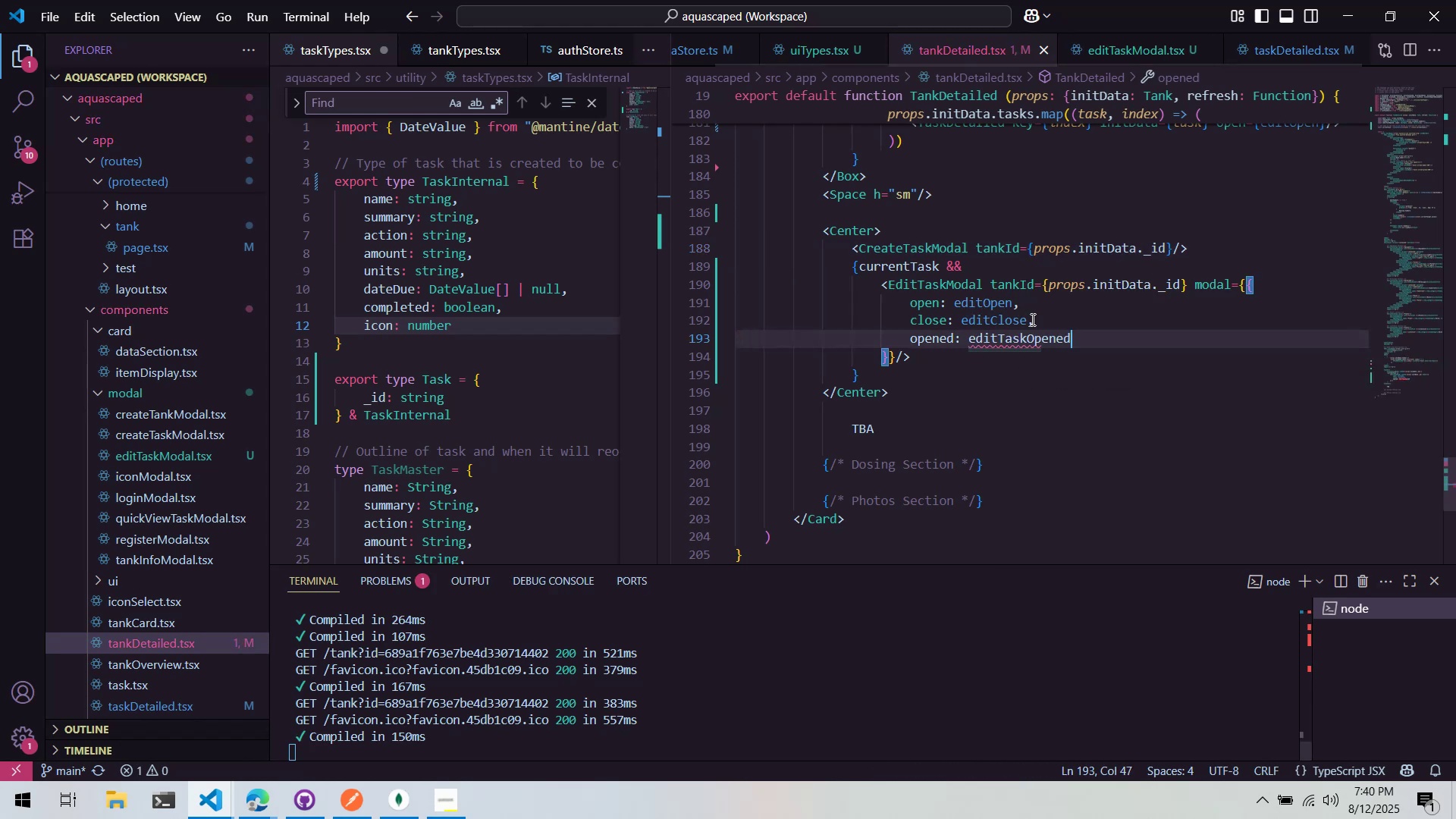 
left_click([1065, 321])
 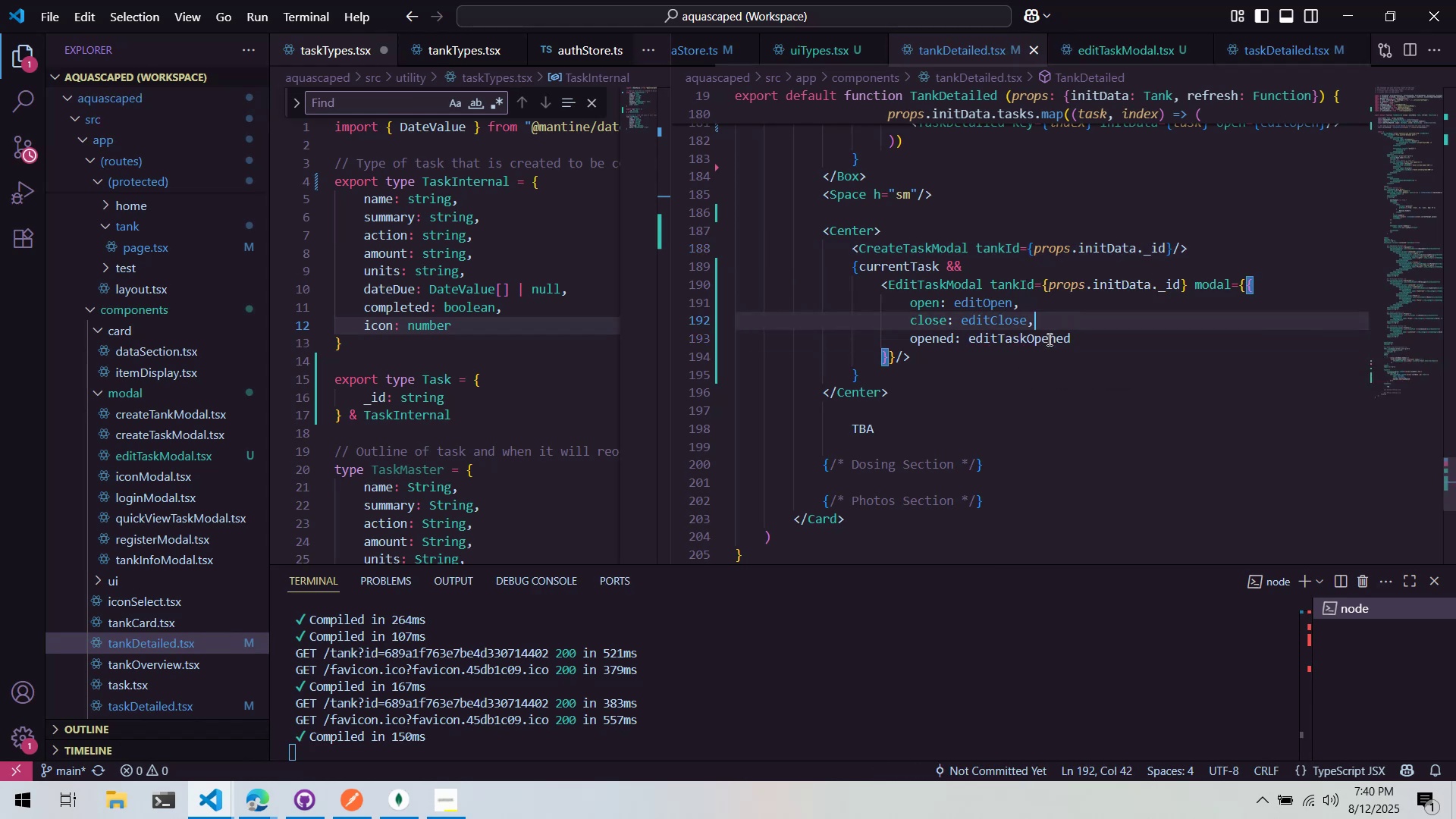 
key(Alt+AltLeft)
 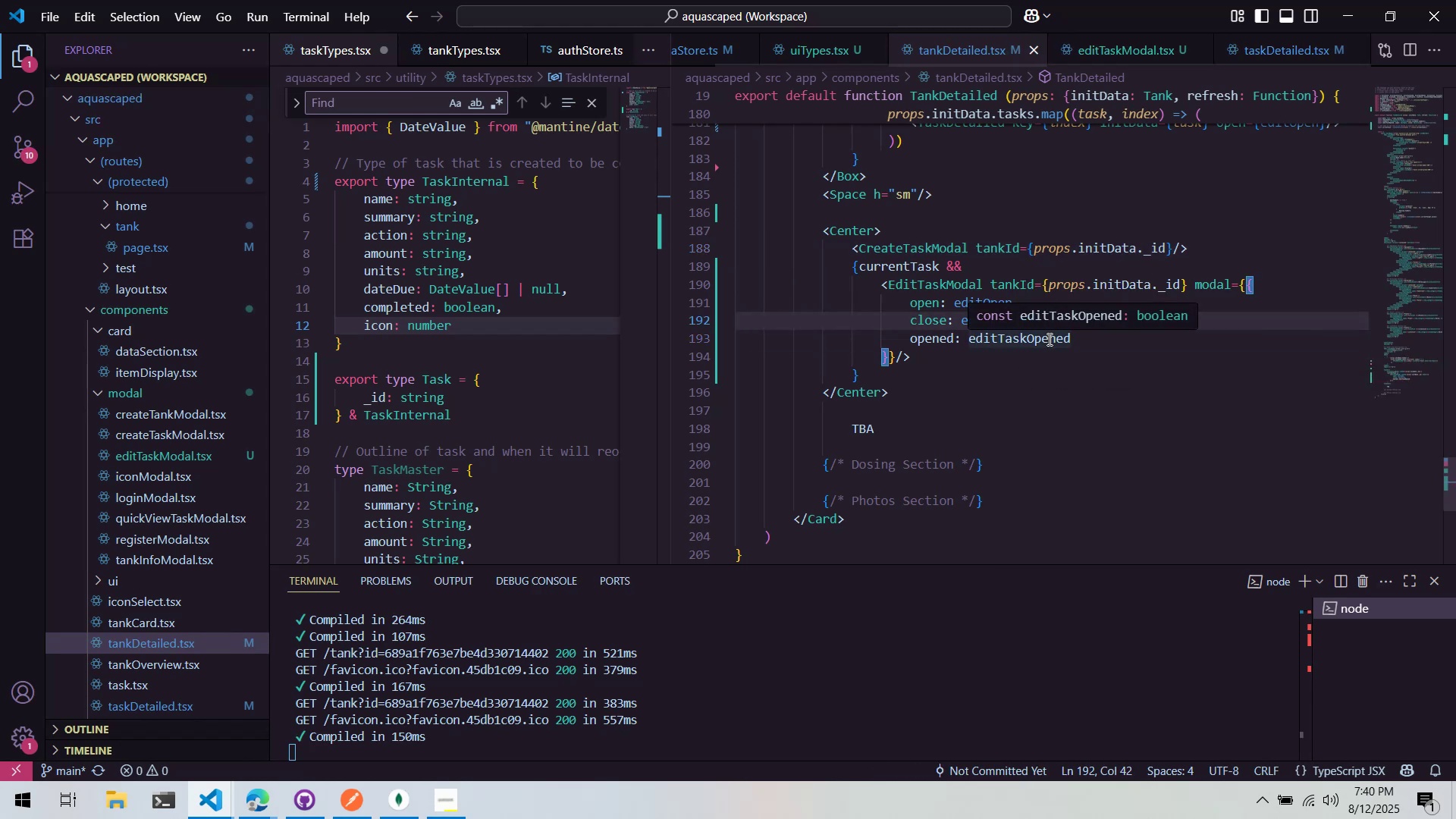 
key(Alt+Tab)
 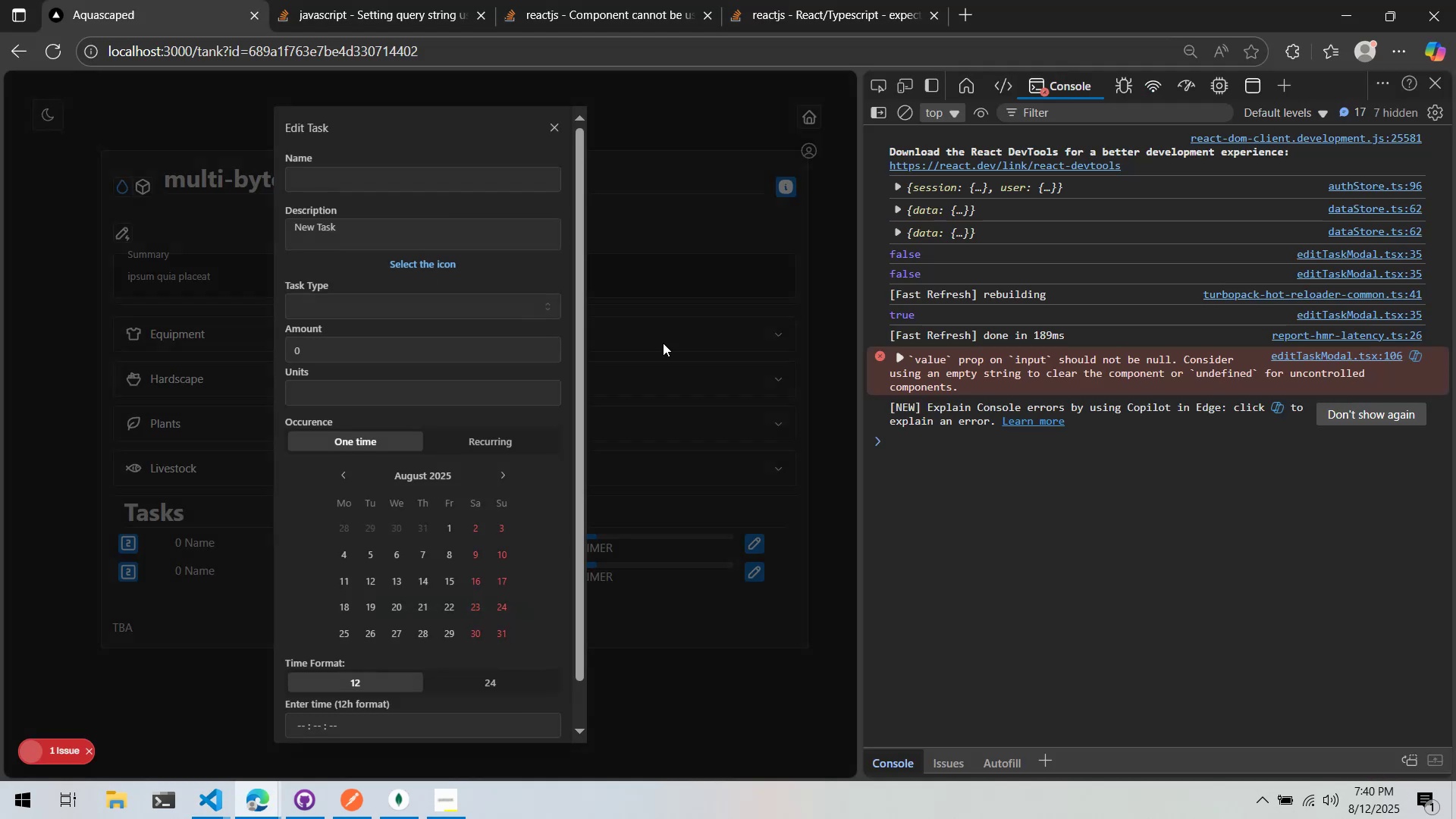 
left_click([657, 342])
 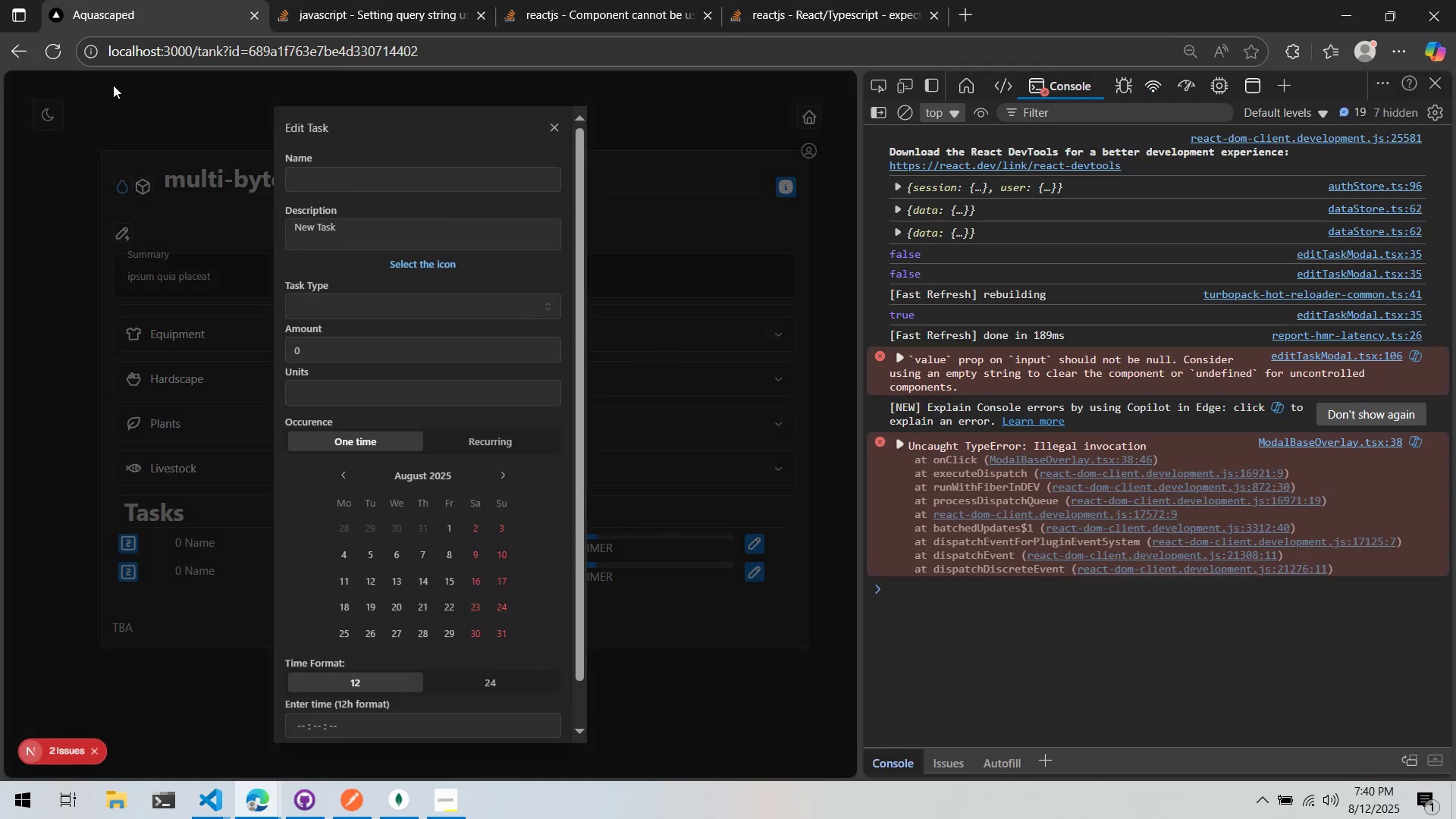 
left_click([49, 55])
 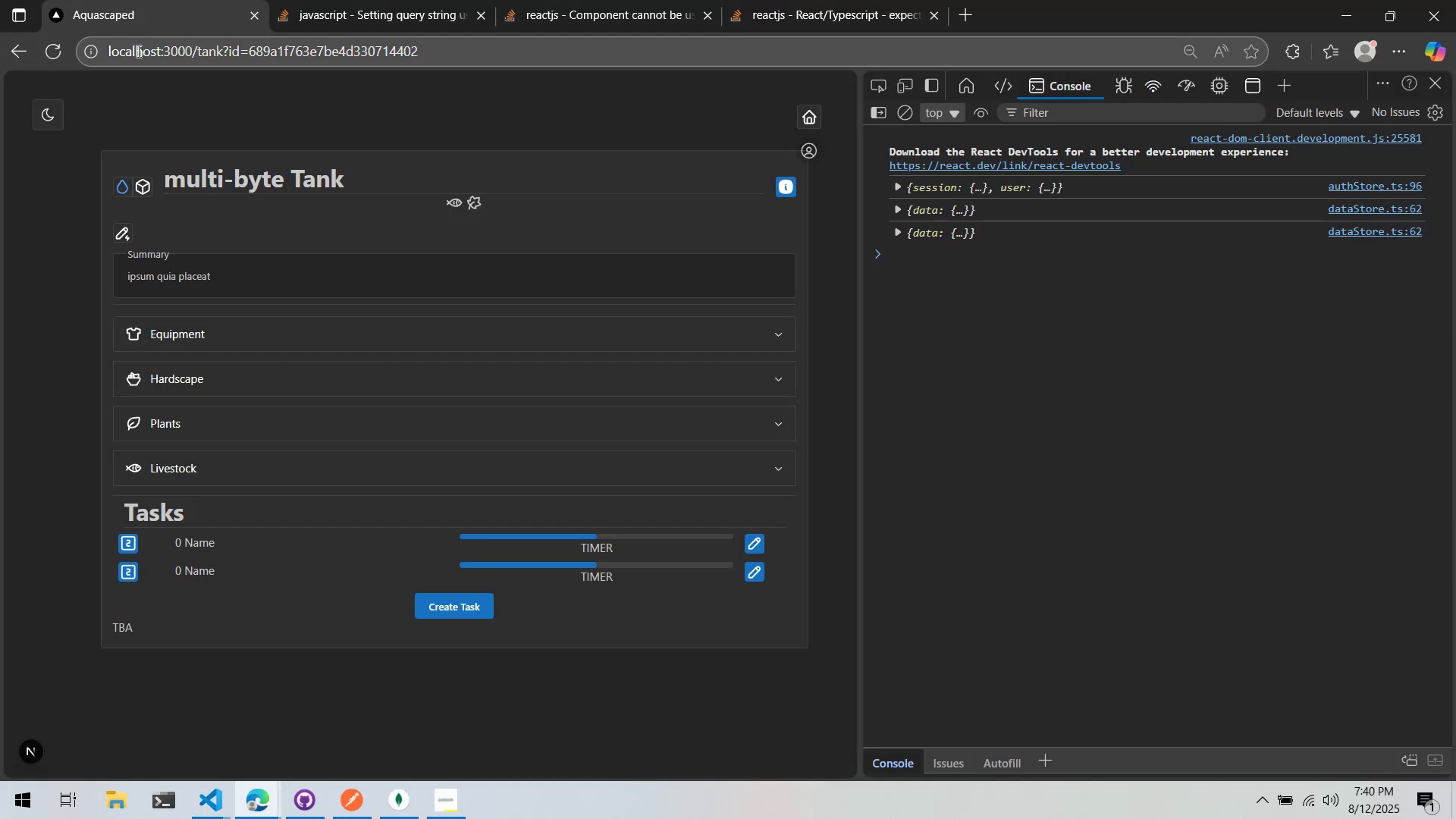 
left_click([753, 543])
 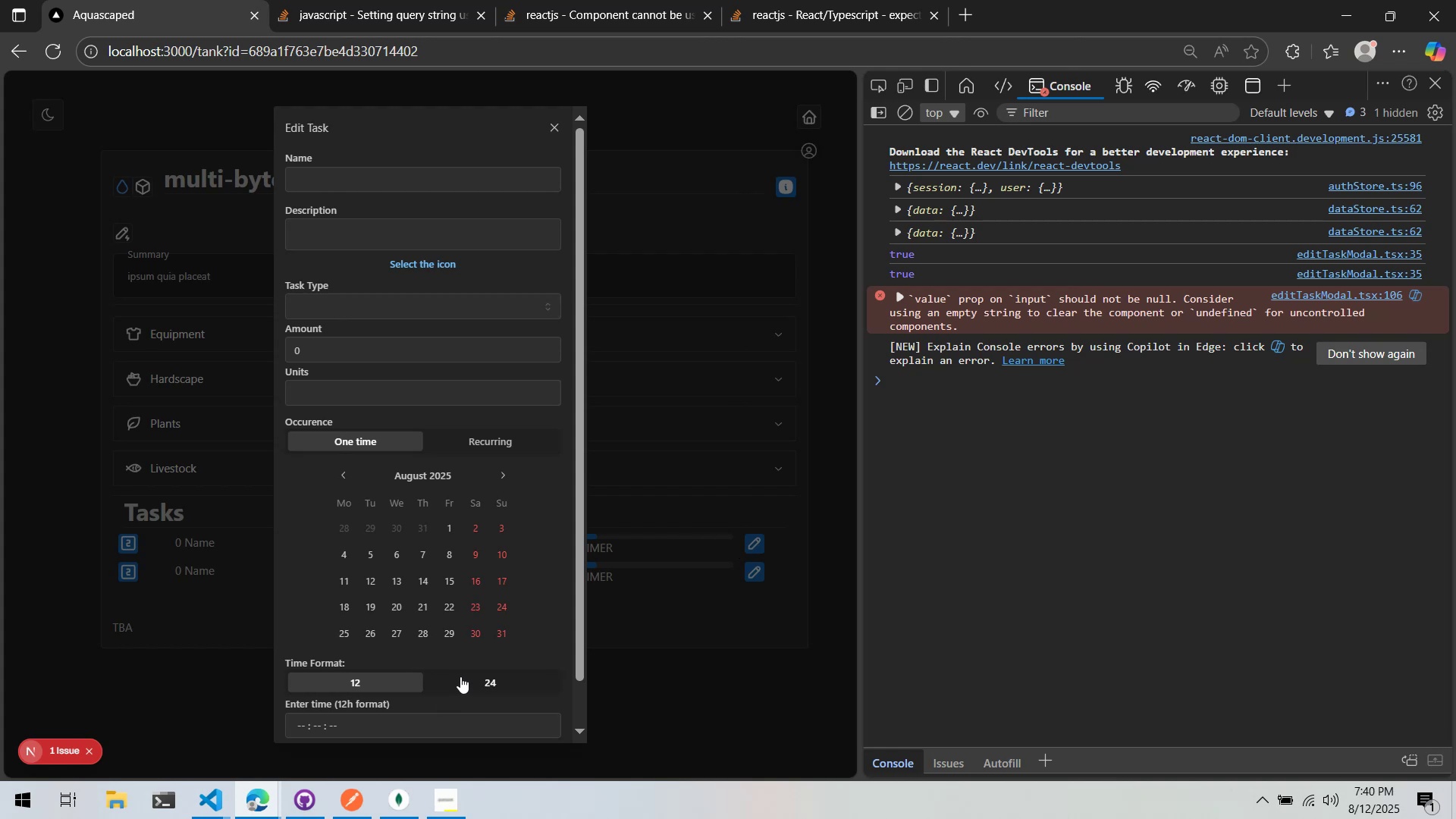 
scroll: coordinate [515, 622], scroll_direction: none, amount: 0.0
 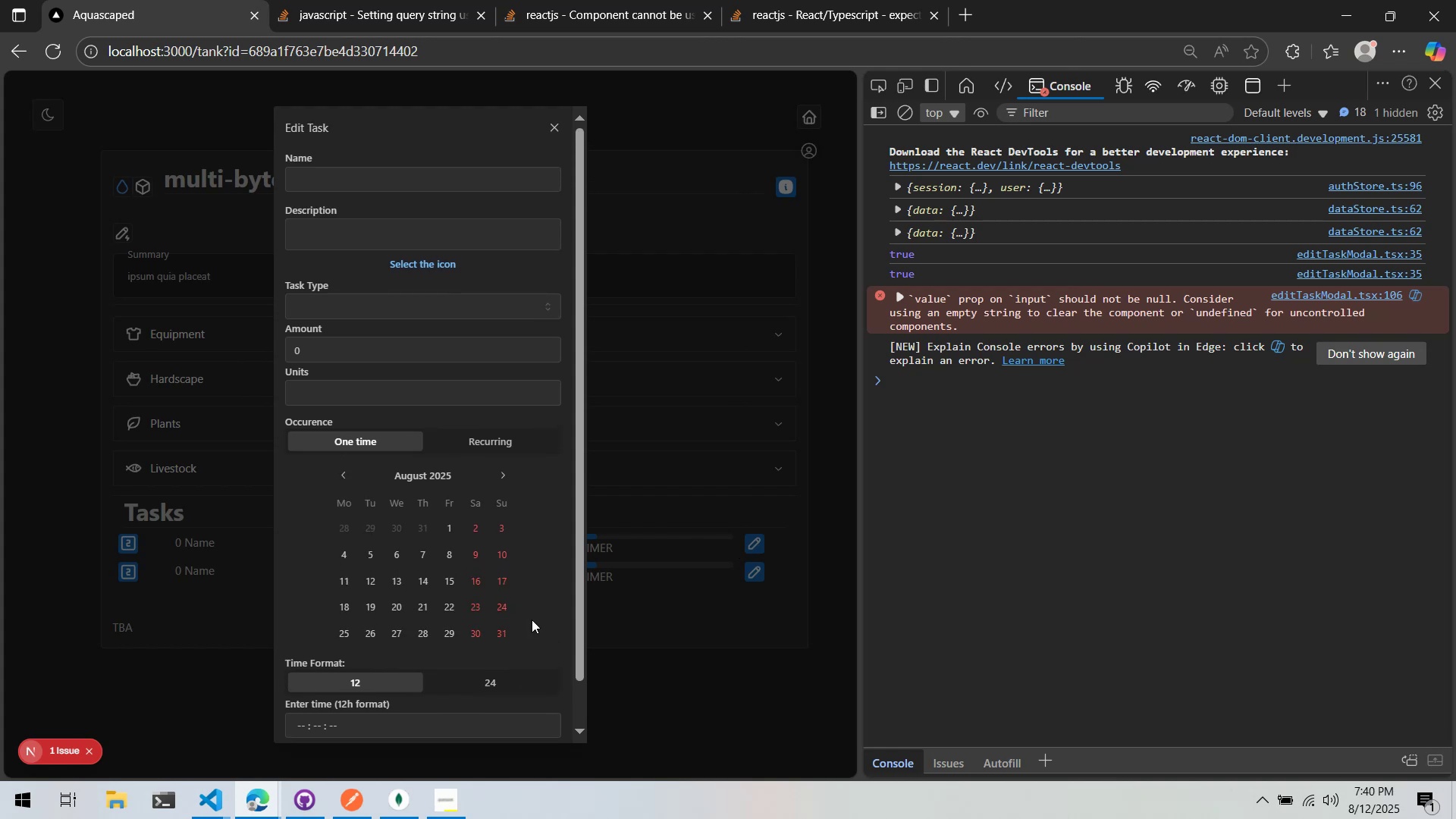 
scroll: coordinate [539, 610], scroll_direction: down, amount: 2.0
 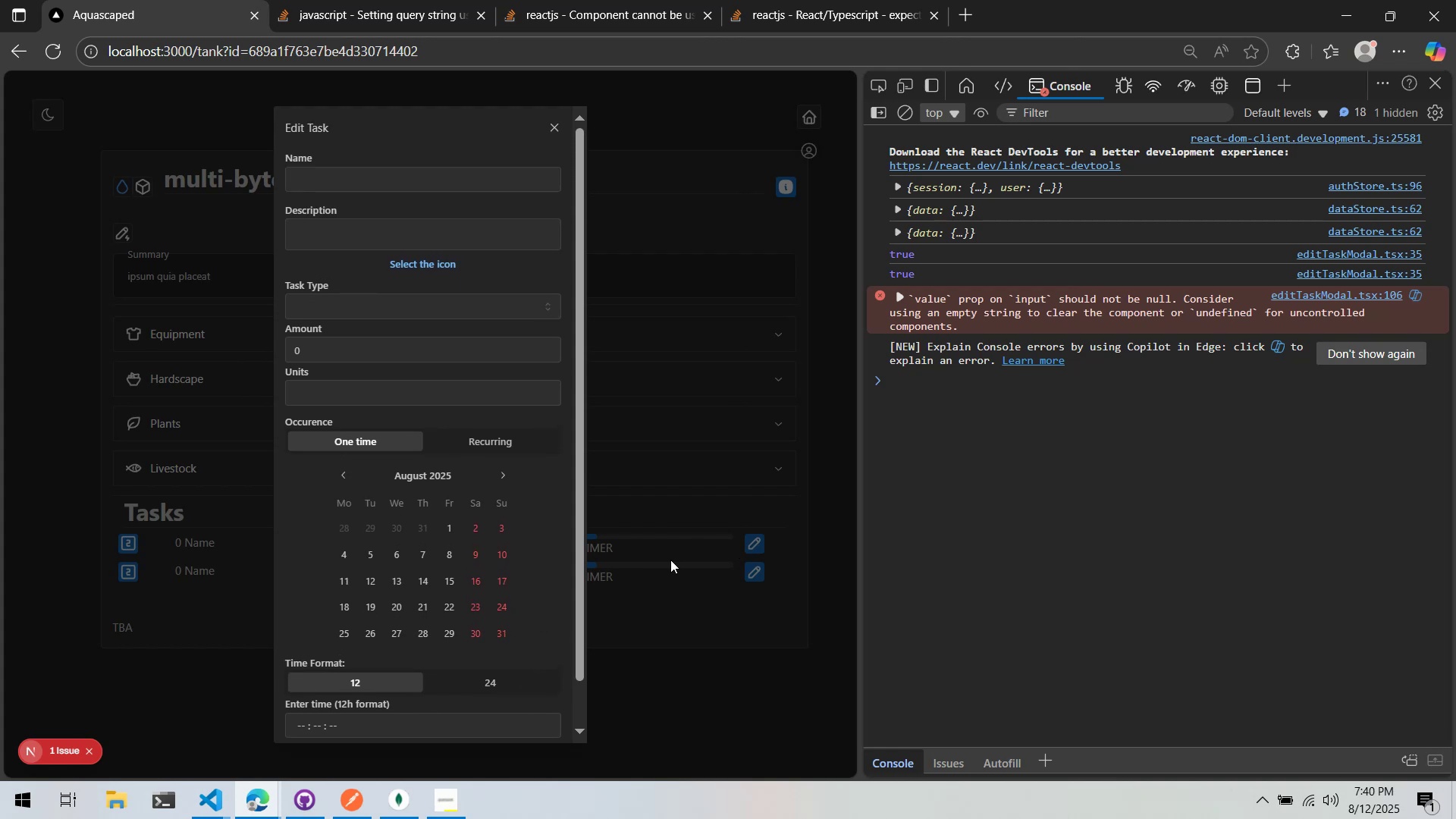 
left_click([685, 554])
 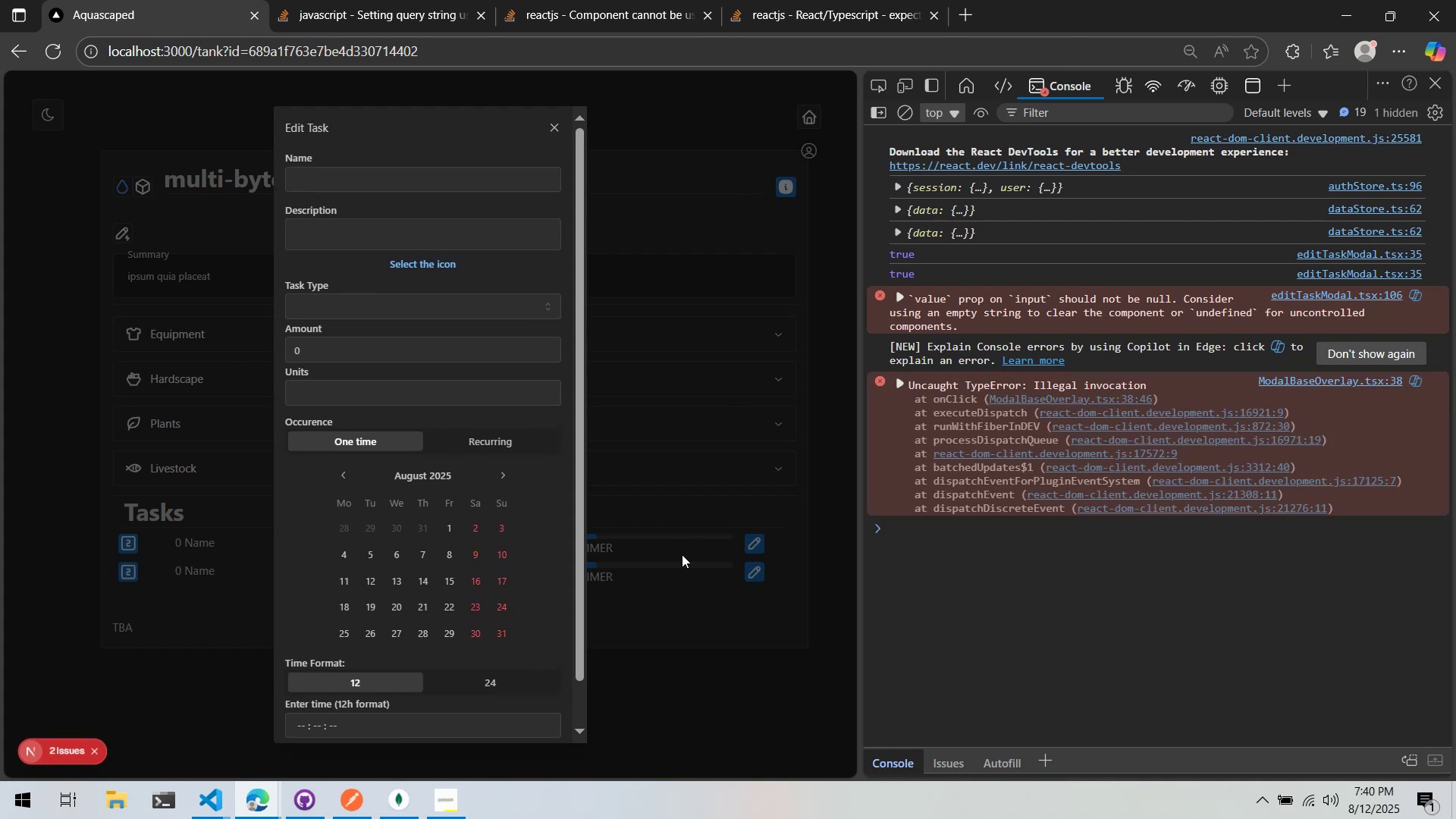 
left_click([682, 550])
 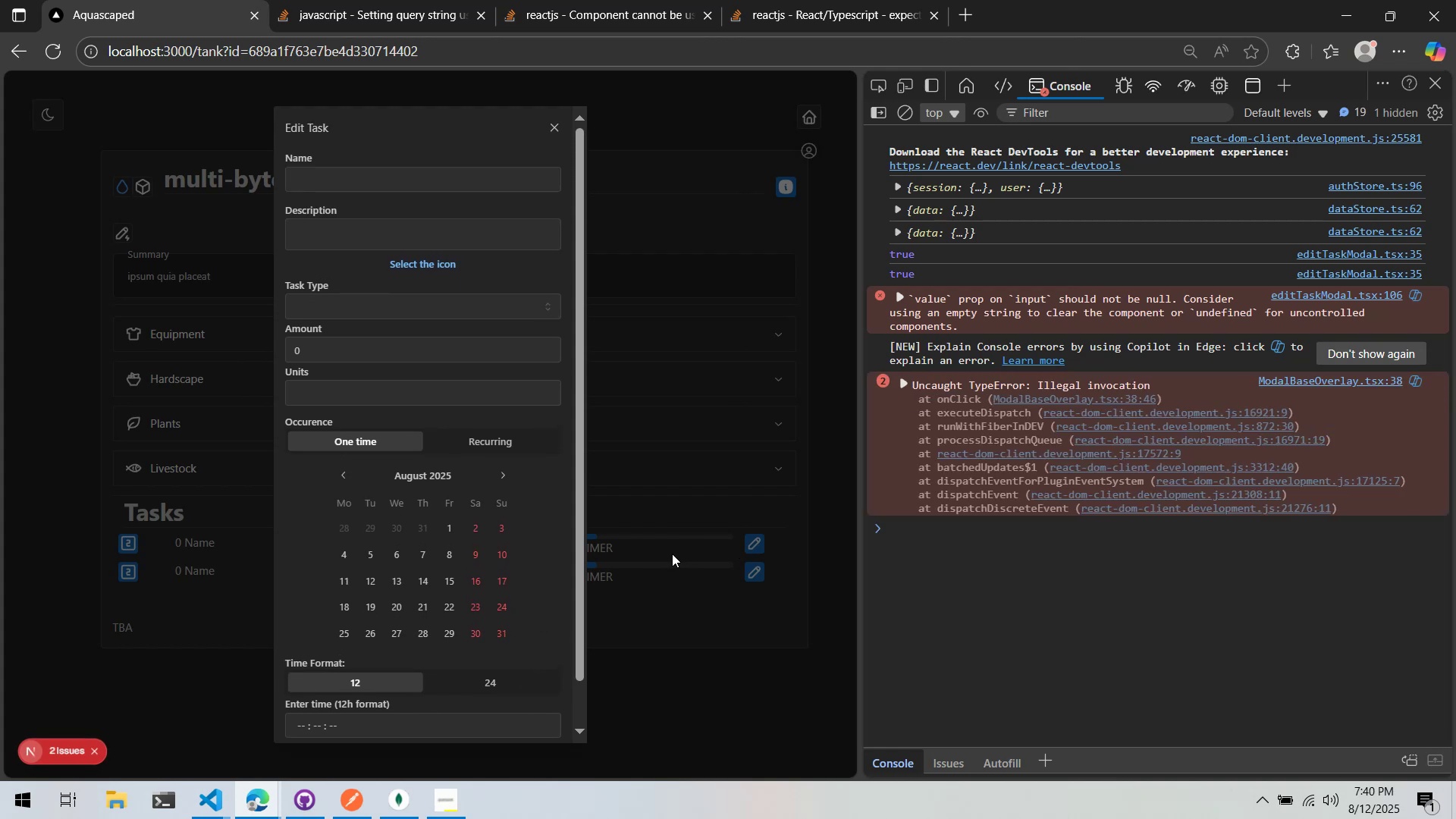 
key(Alt+AltLeft)
 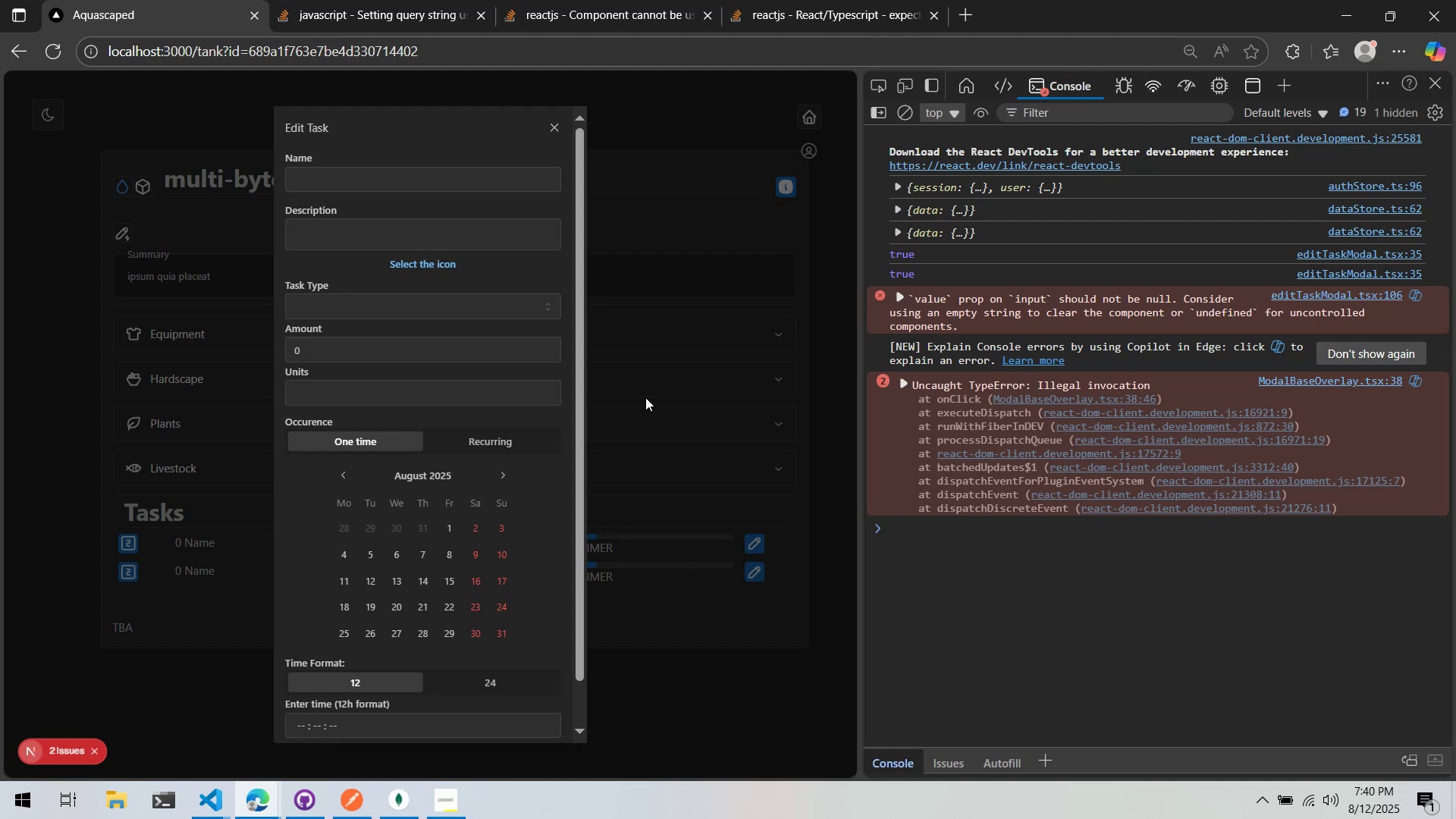 
key(Alt+Tab)
 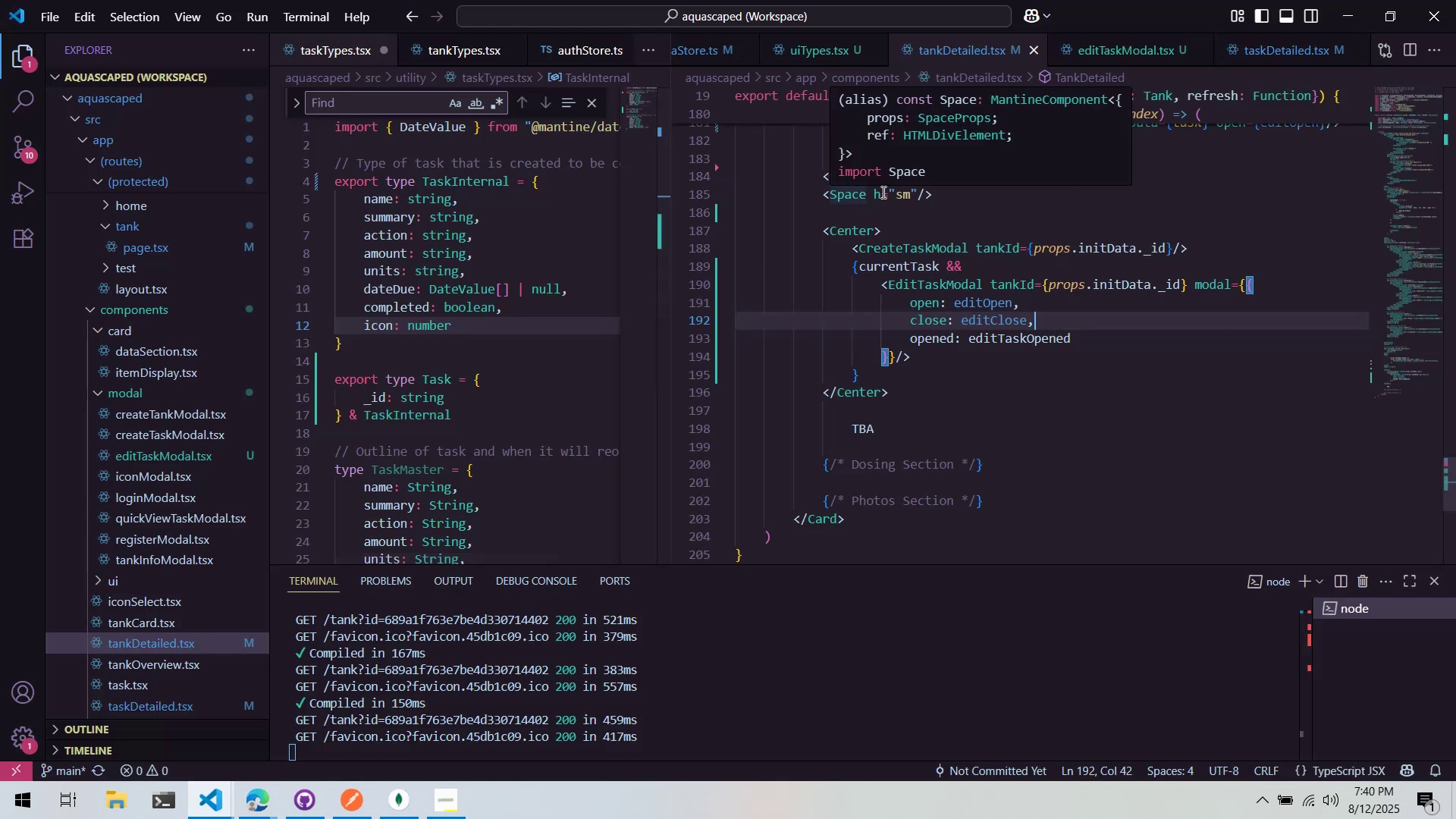 
scroll: coordinate [990, 201], scroll_direction: up, amount: 13.0
 